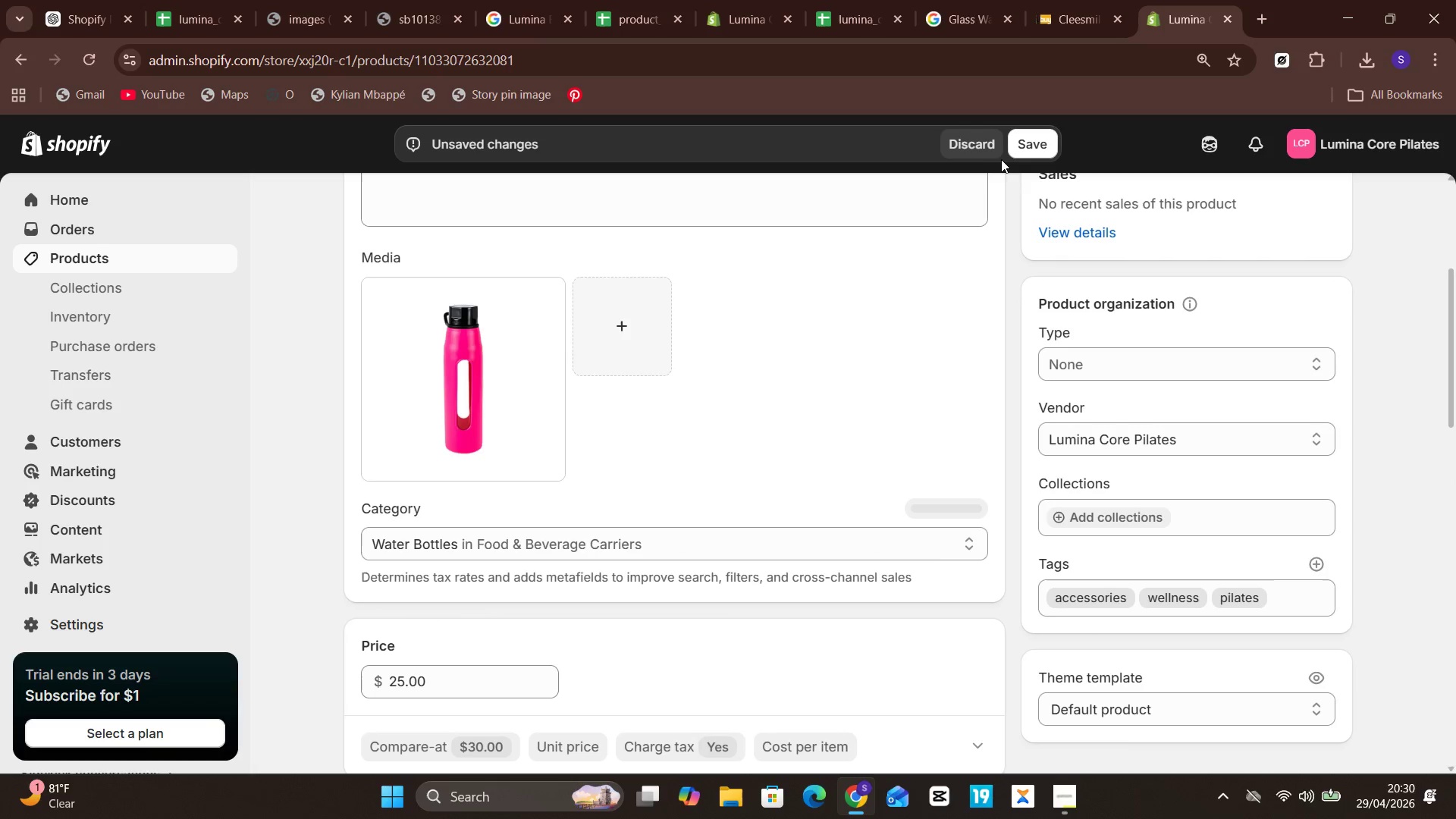 
left_click([1020, 152])
 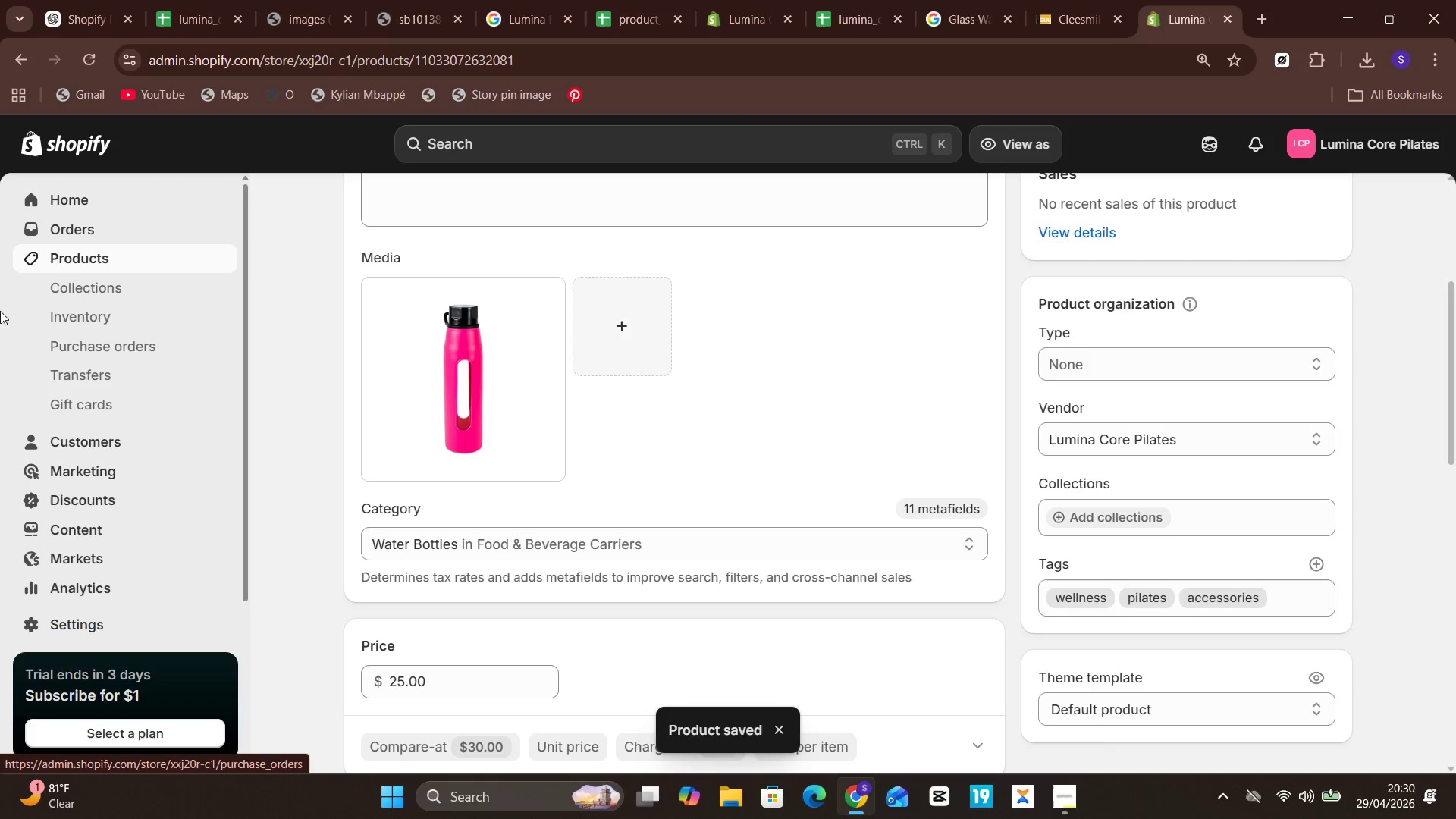 
wait(7.58)
 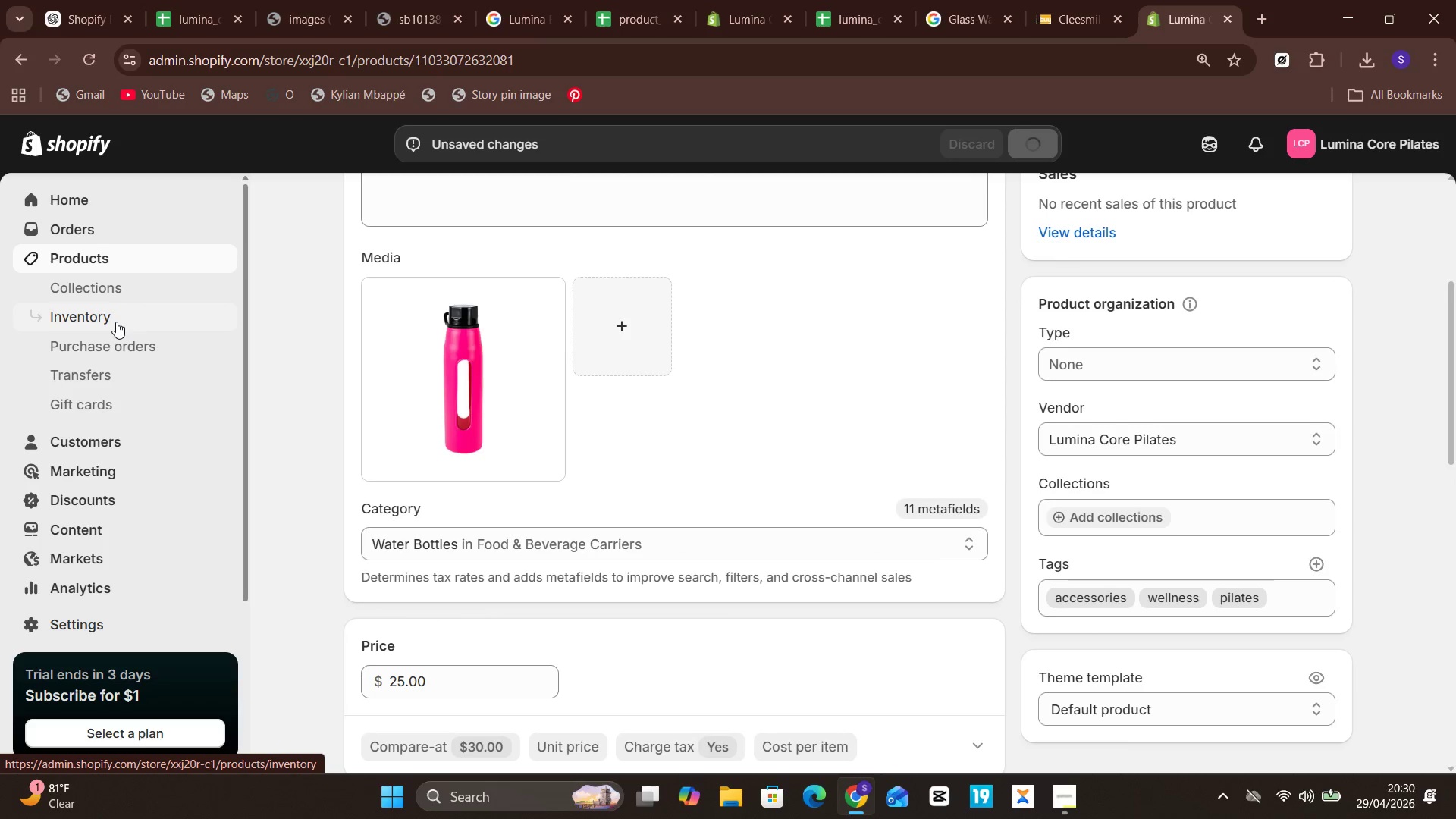 
left_click([114, 262])
 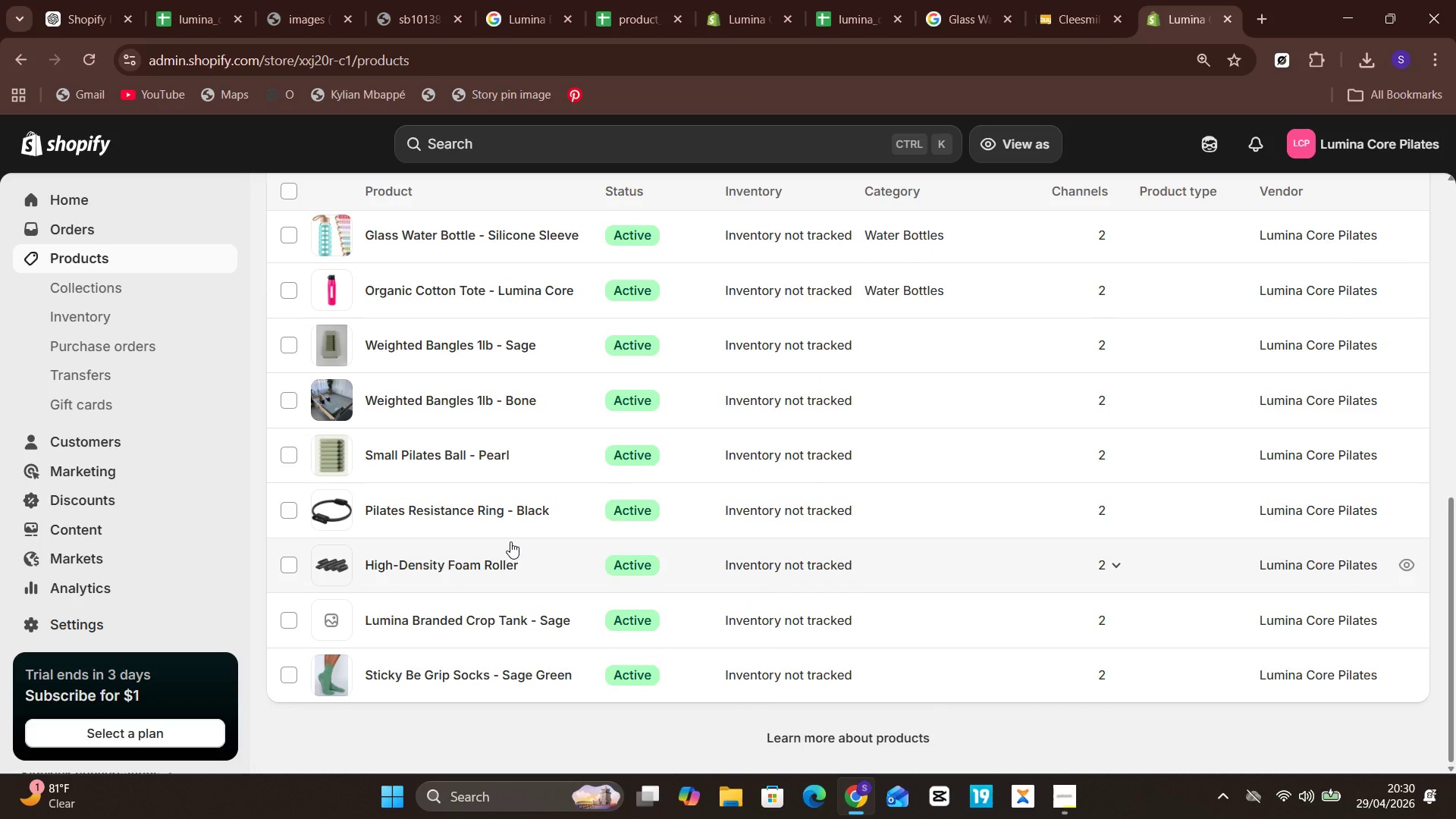 
wait(6.47)
 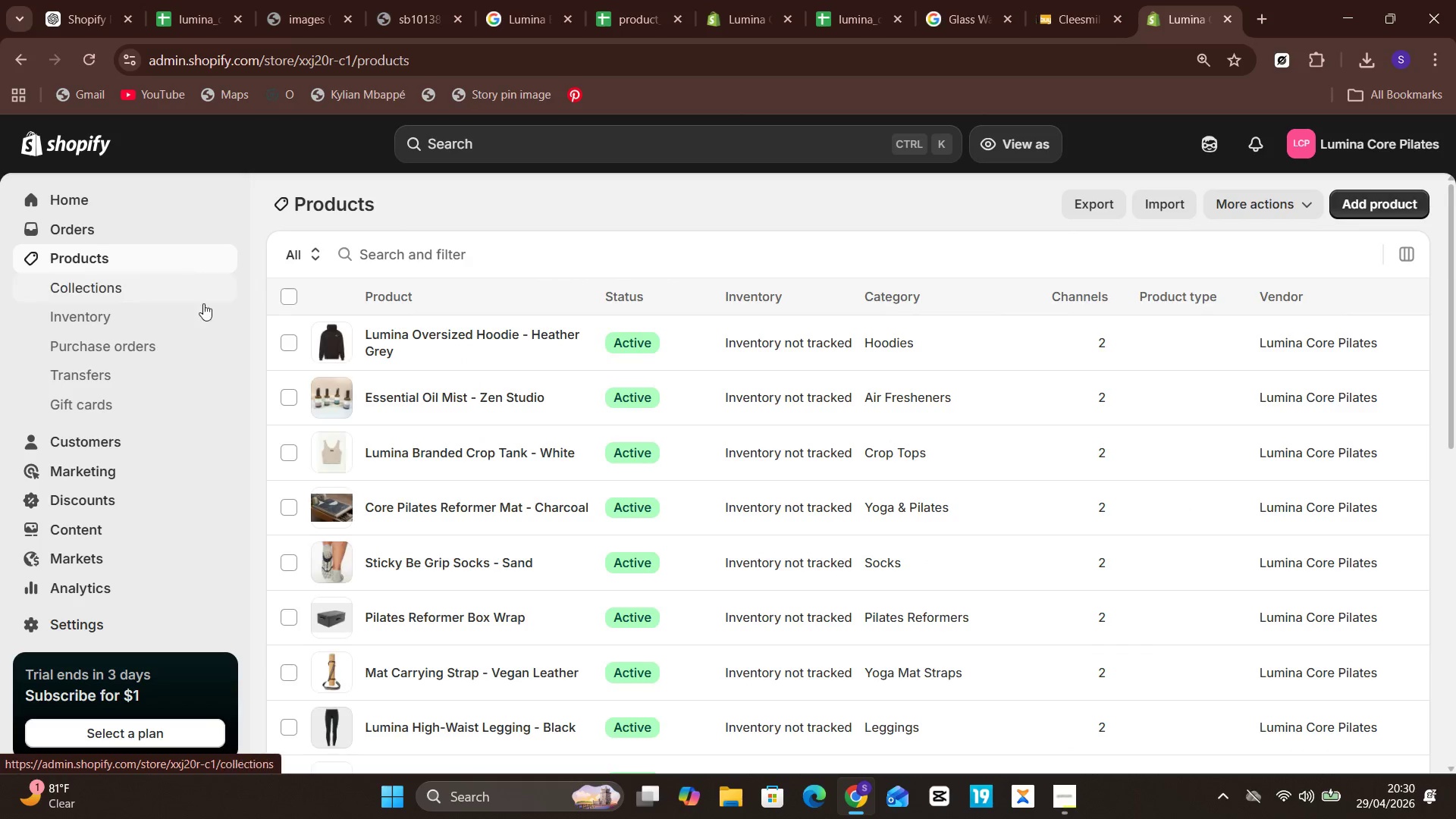 
left_click([429, 347])
 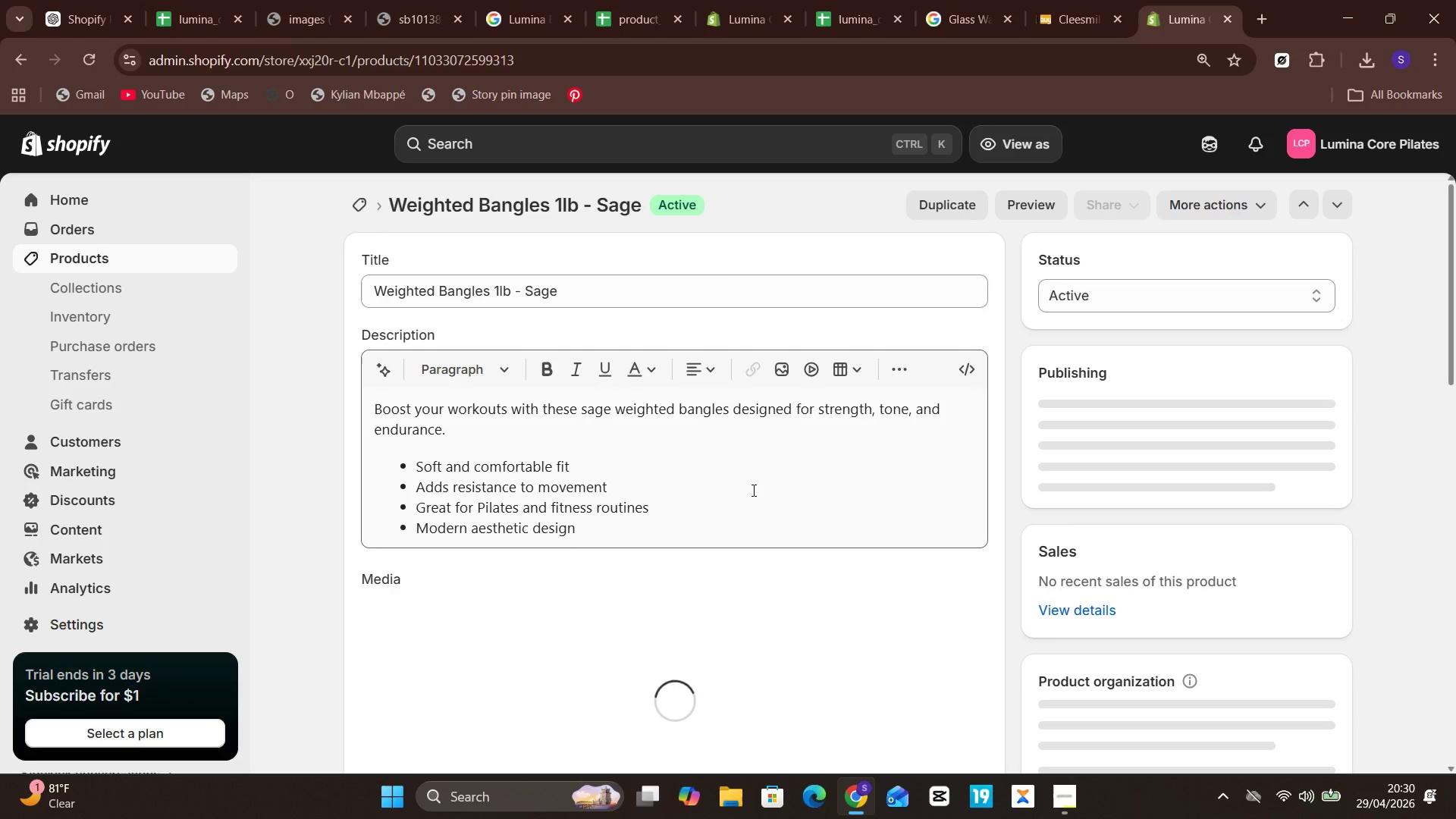 
left_click([667, 447])
 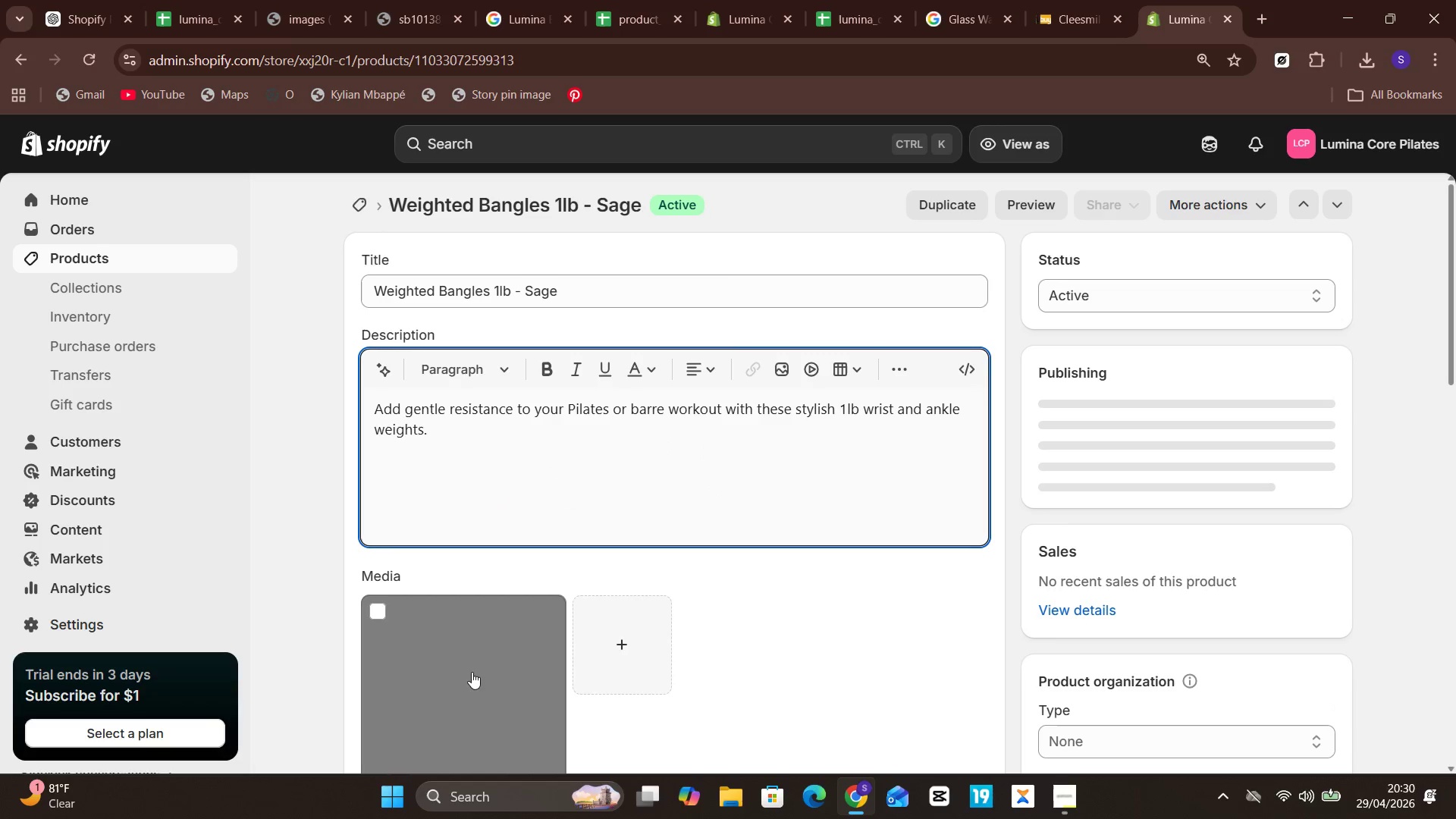 
left_click([465, 671])
 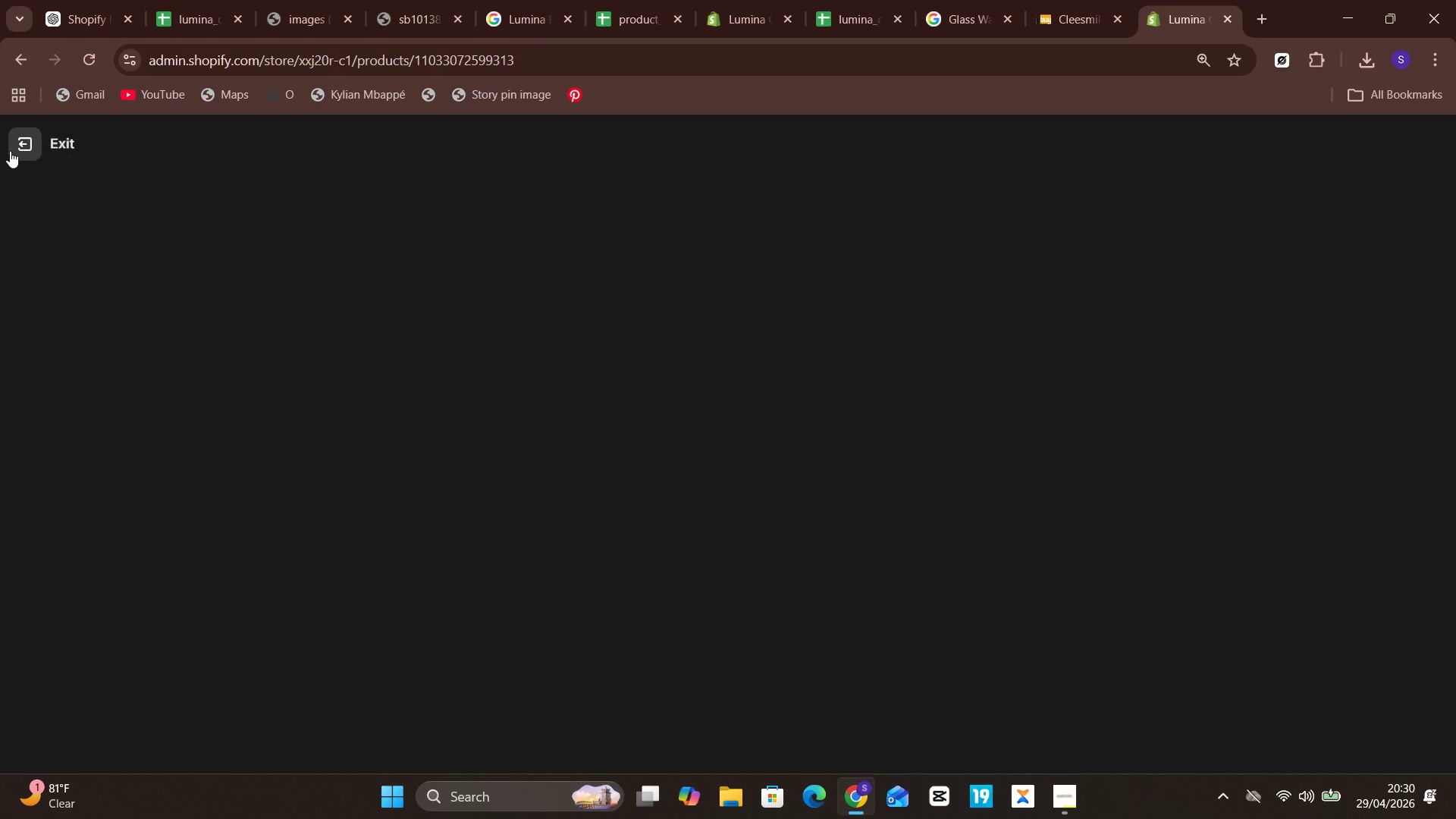 
left_click([9, 149])
 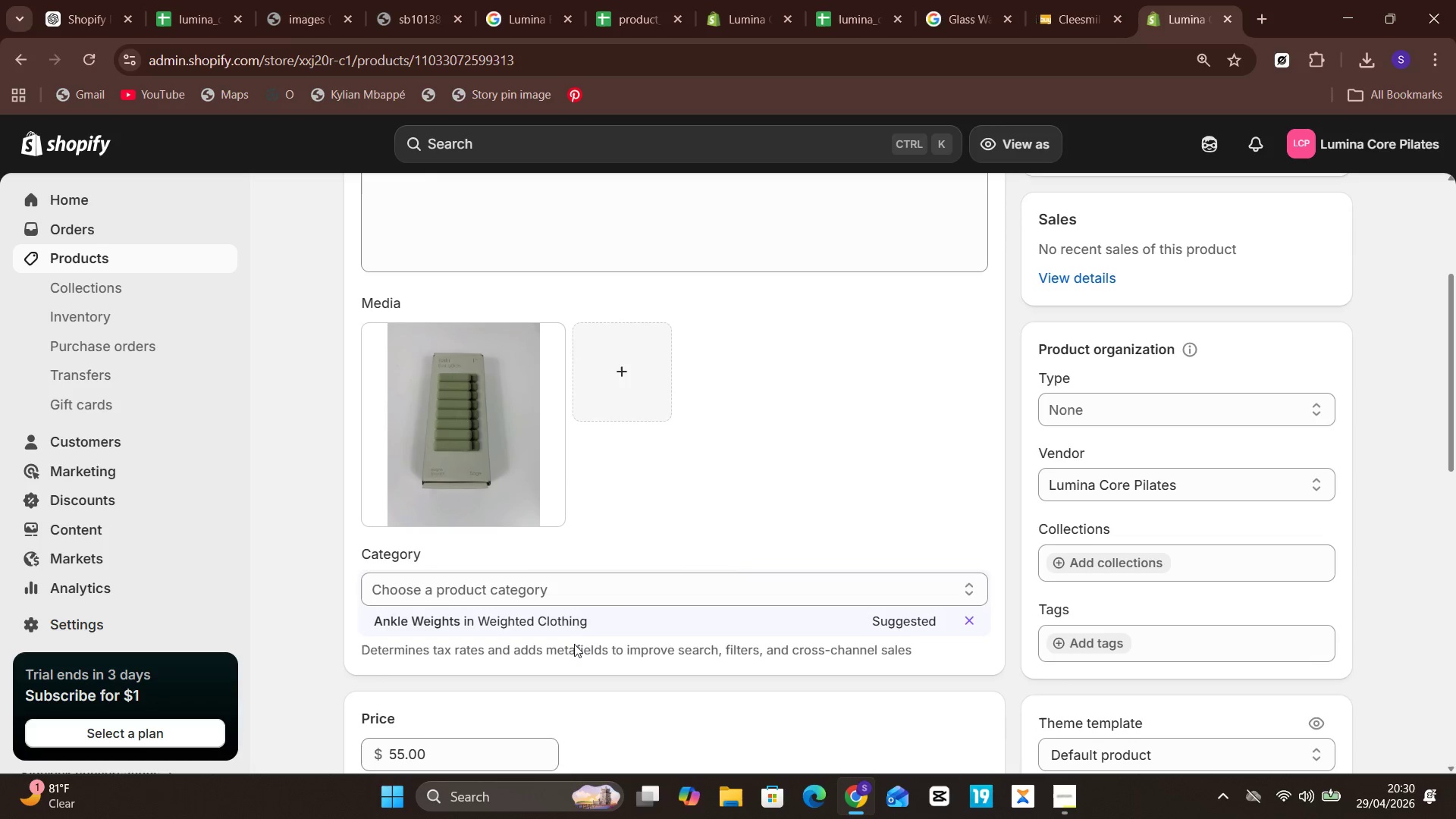 
left_click([548, 613])
 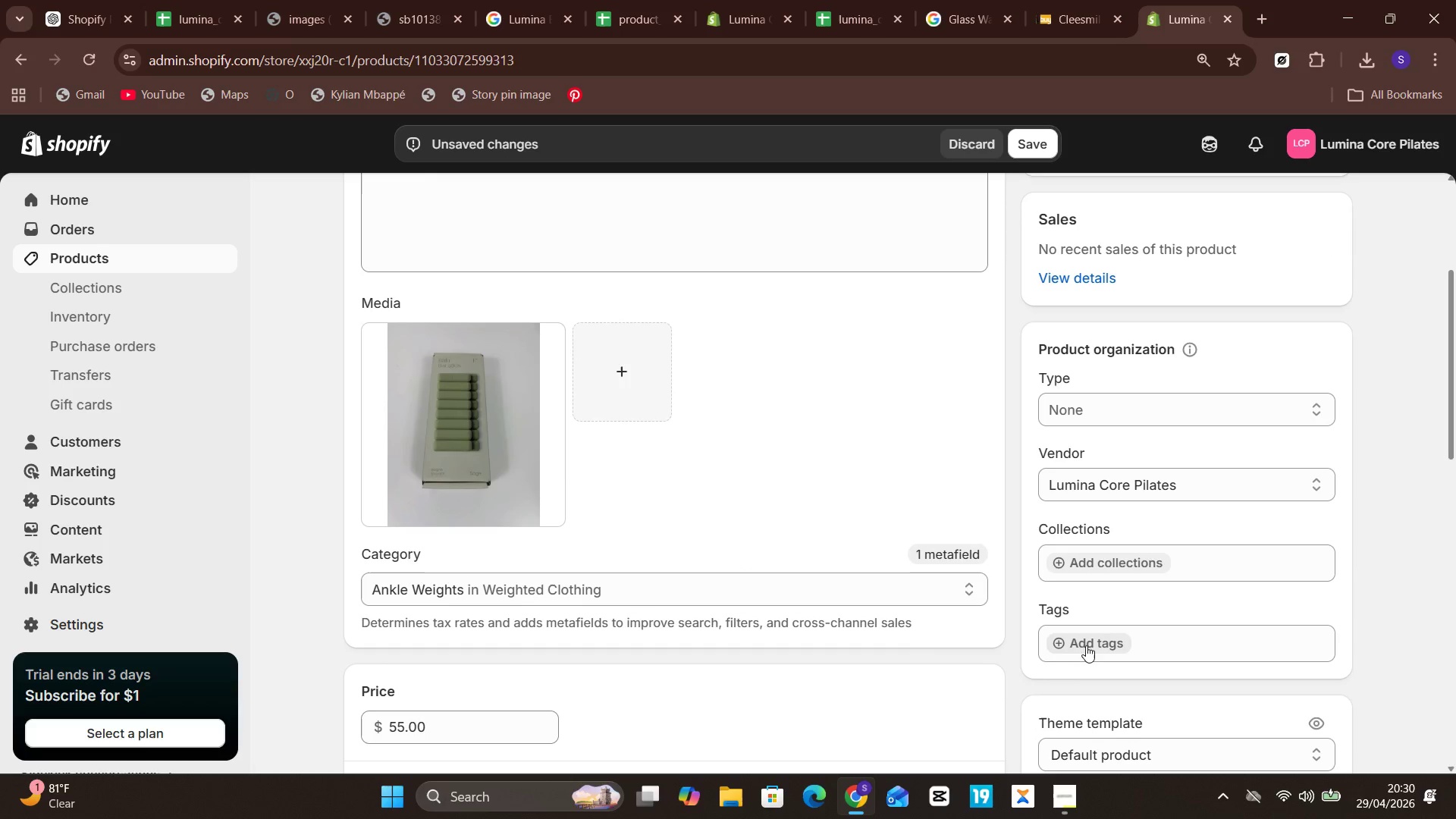 
left_click([1093, 638])
 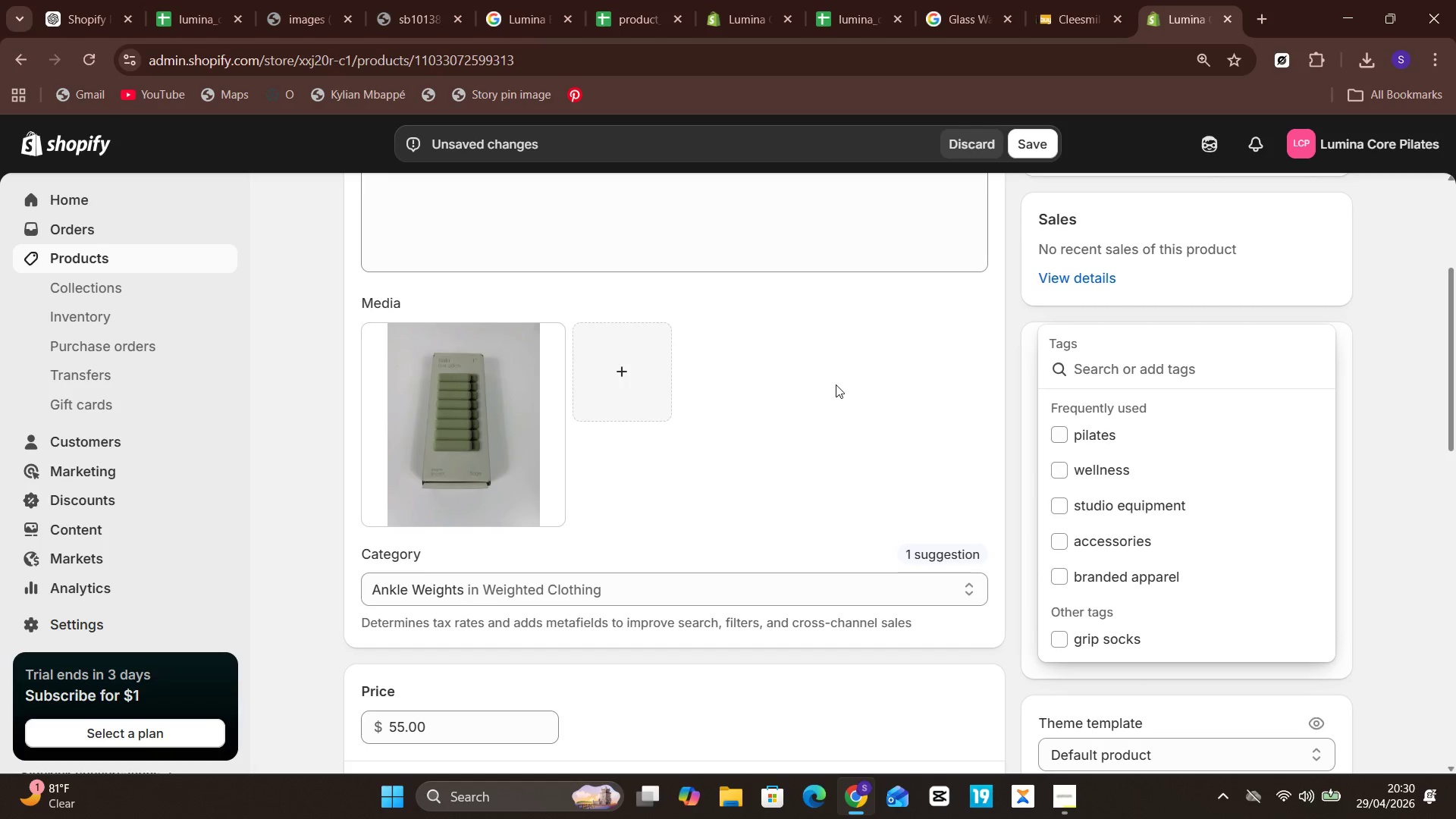 
wait(20.99)
 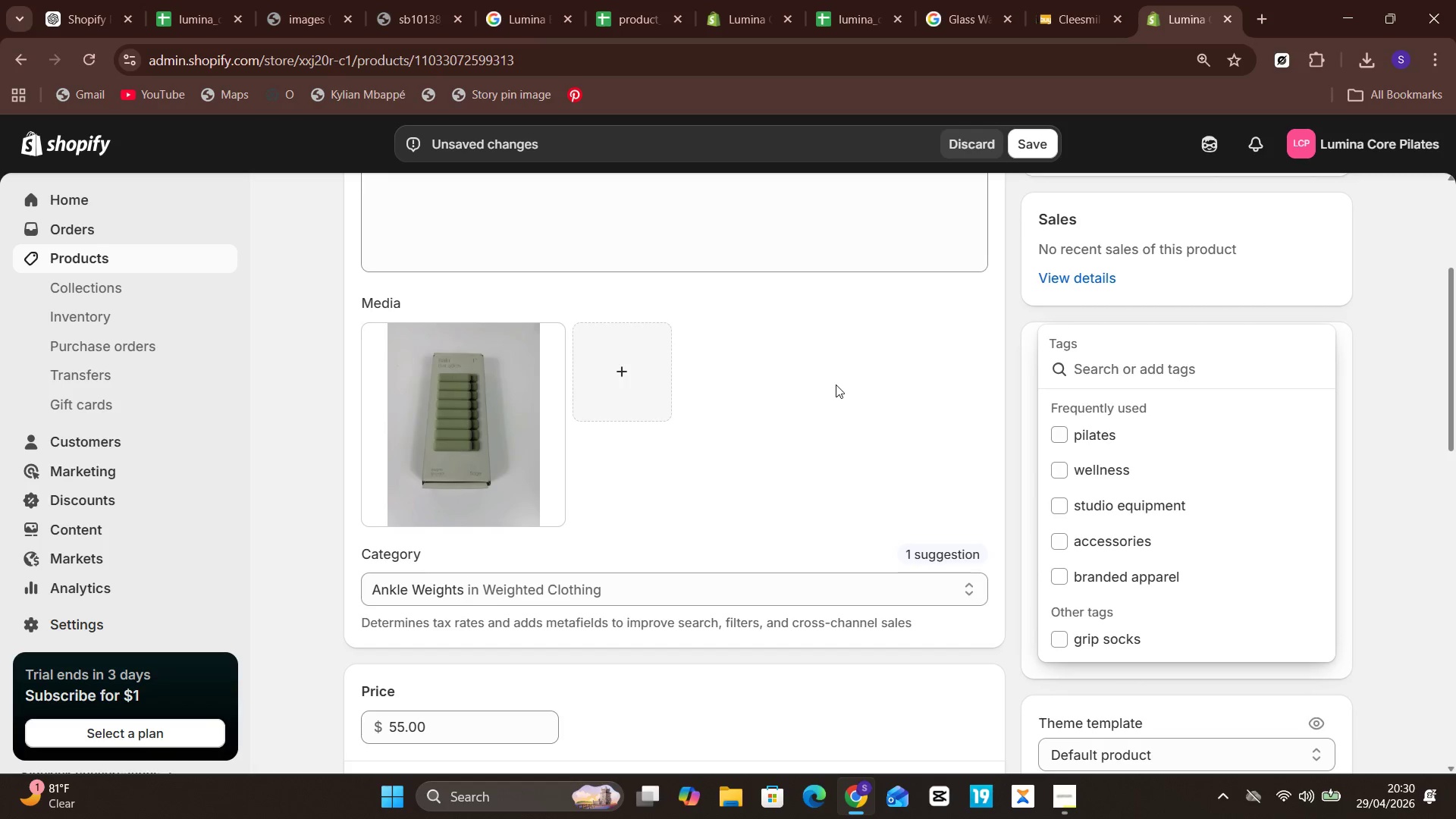 
left_click([1054, 553])
 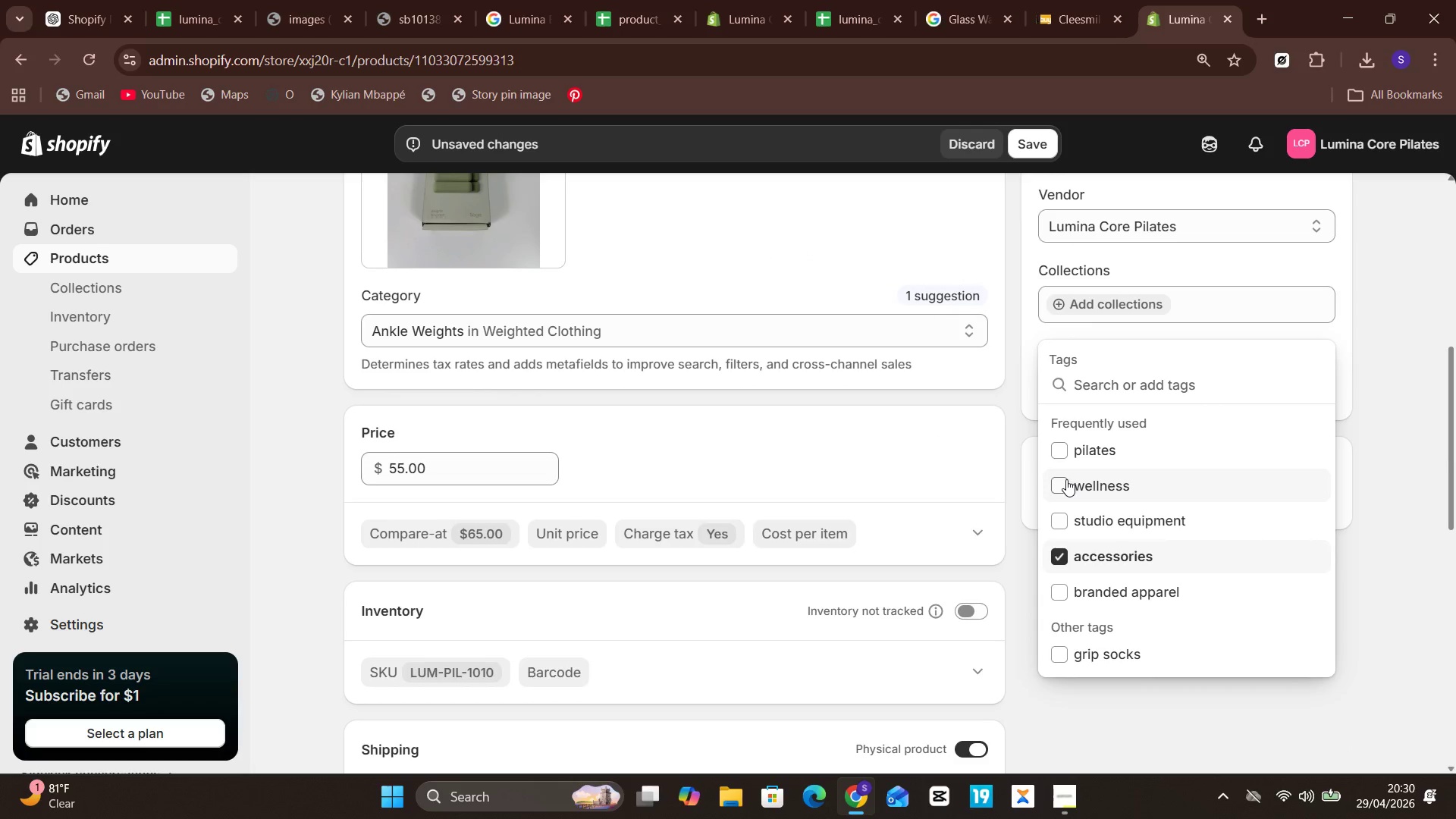 
left_click([1066, 479])
 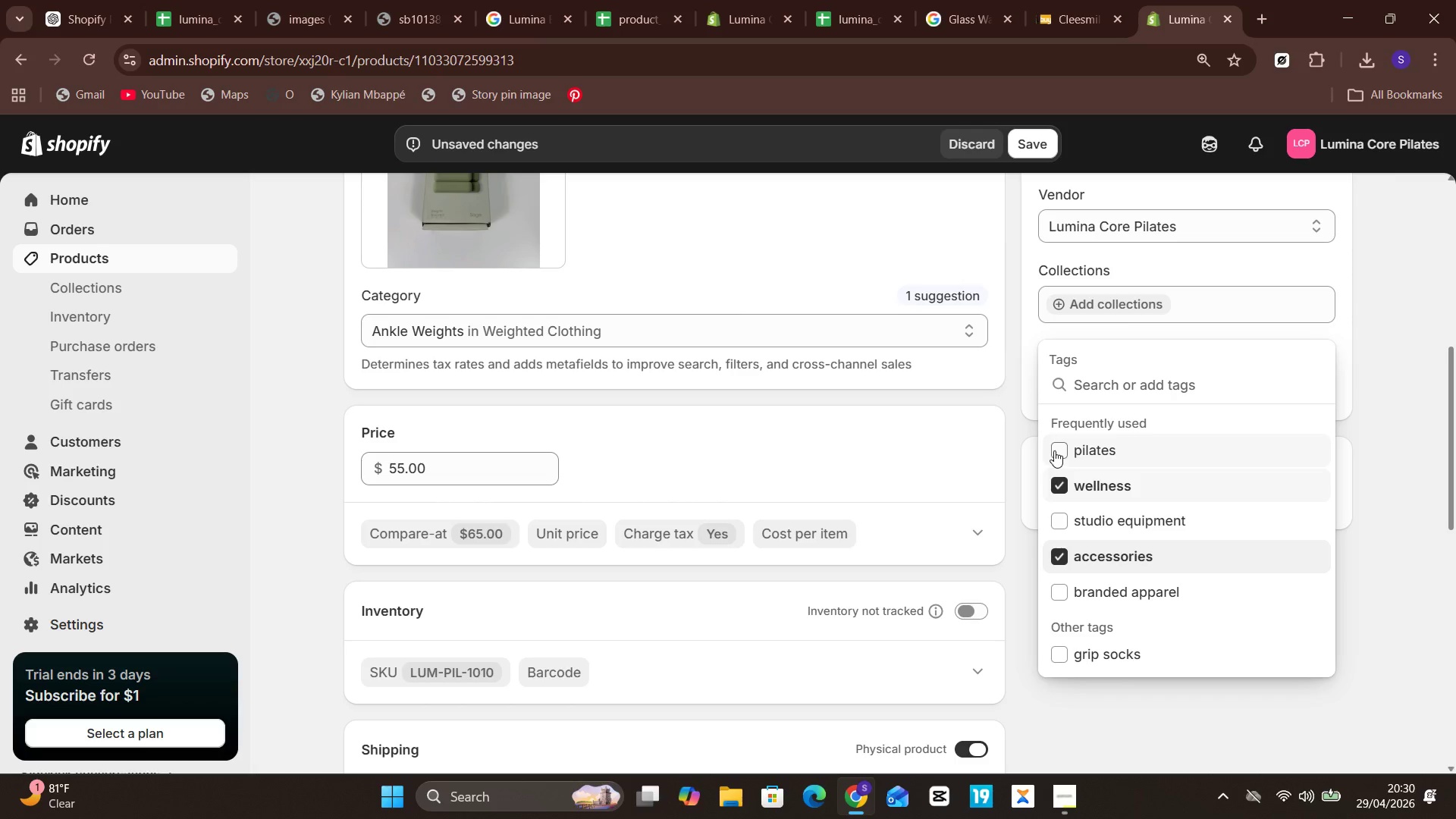 
left_click([1060, 443])
 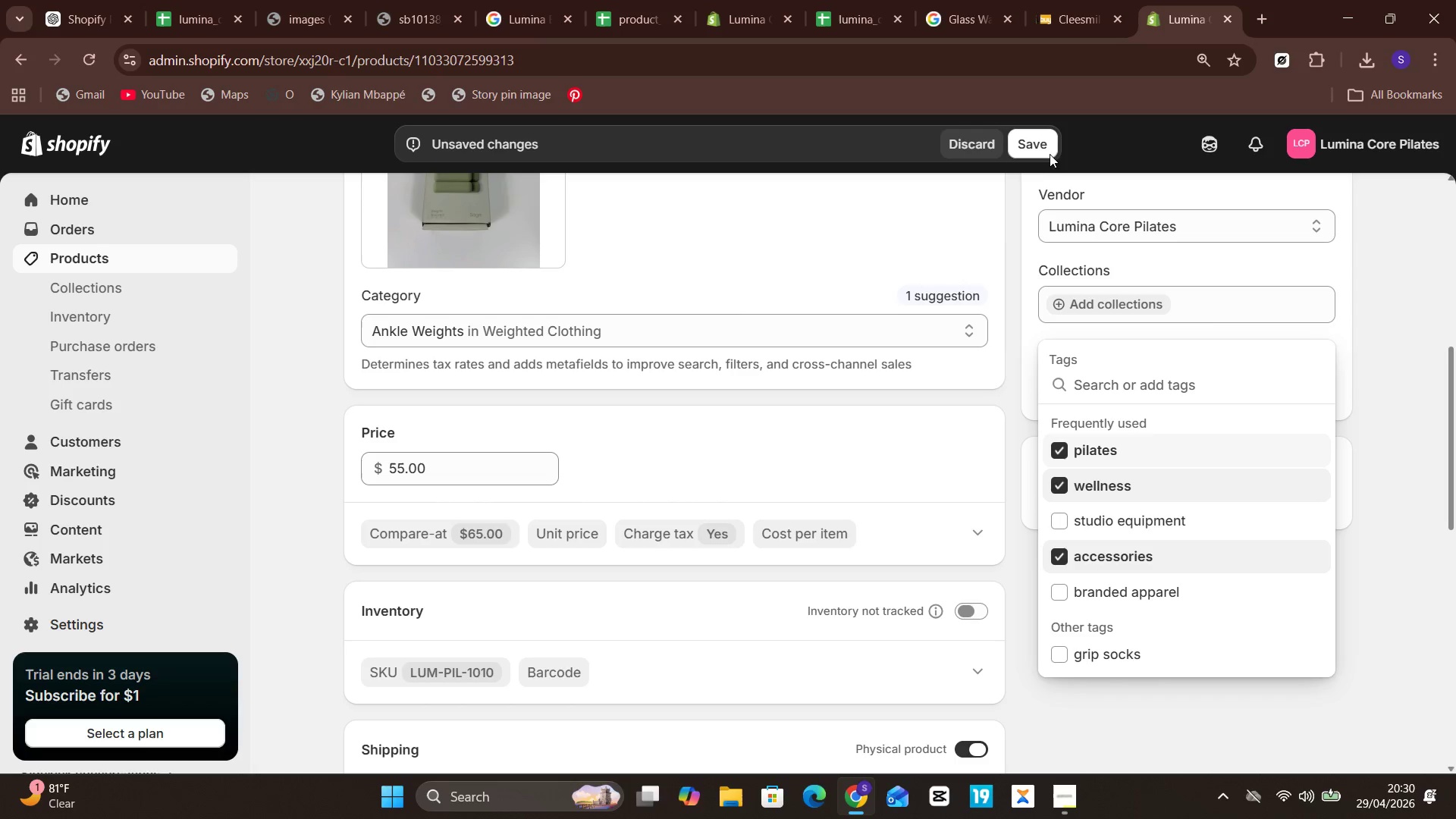 
left_click([1051, 141])
 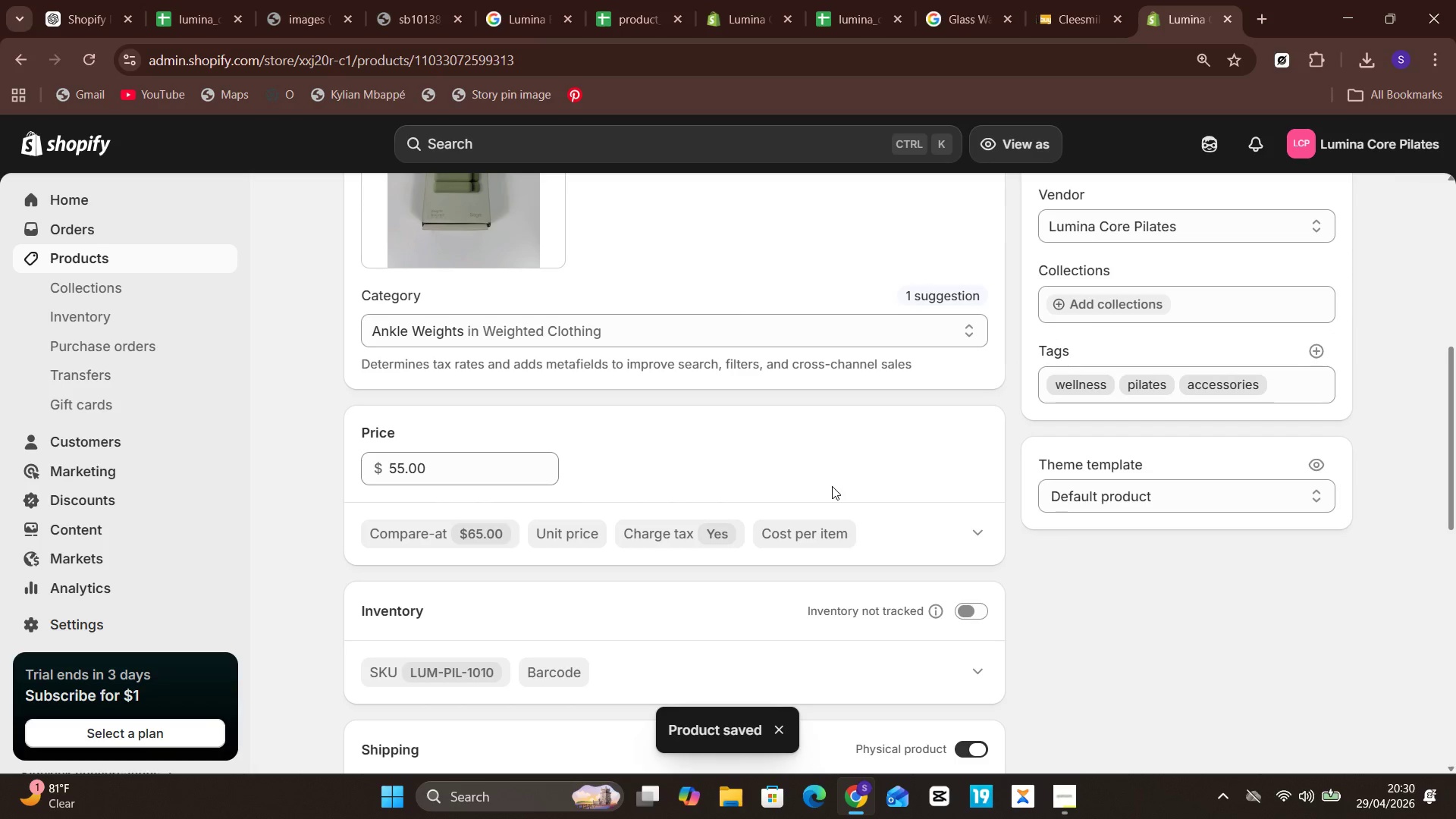 
wait(10.11)
 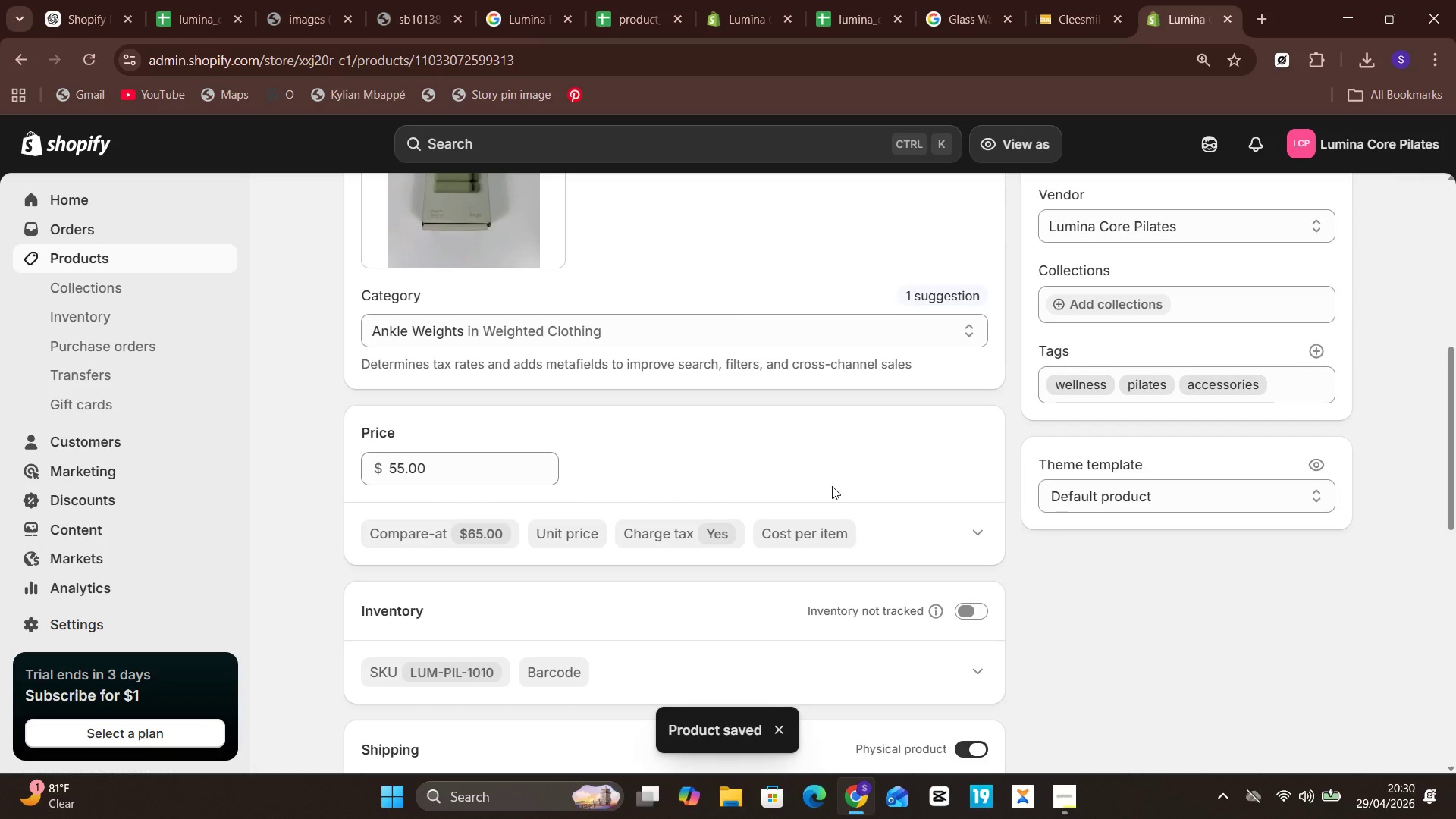 
left_click([128, 250])
 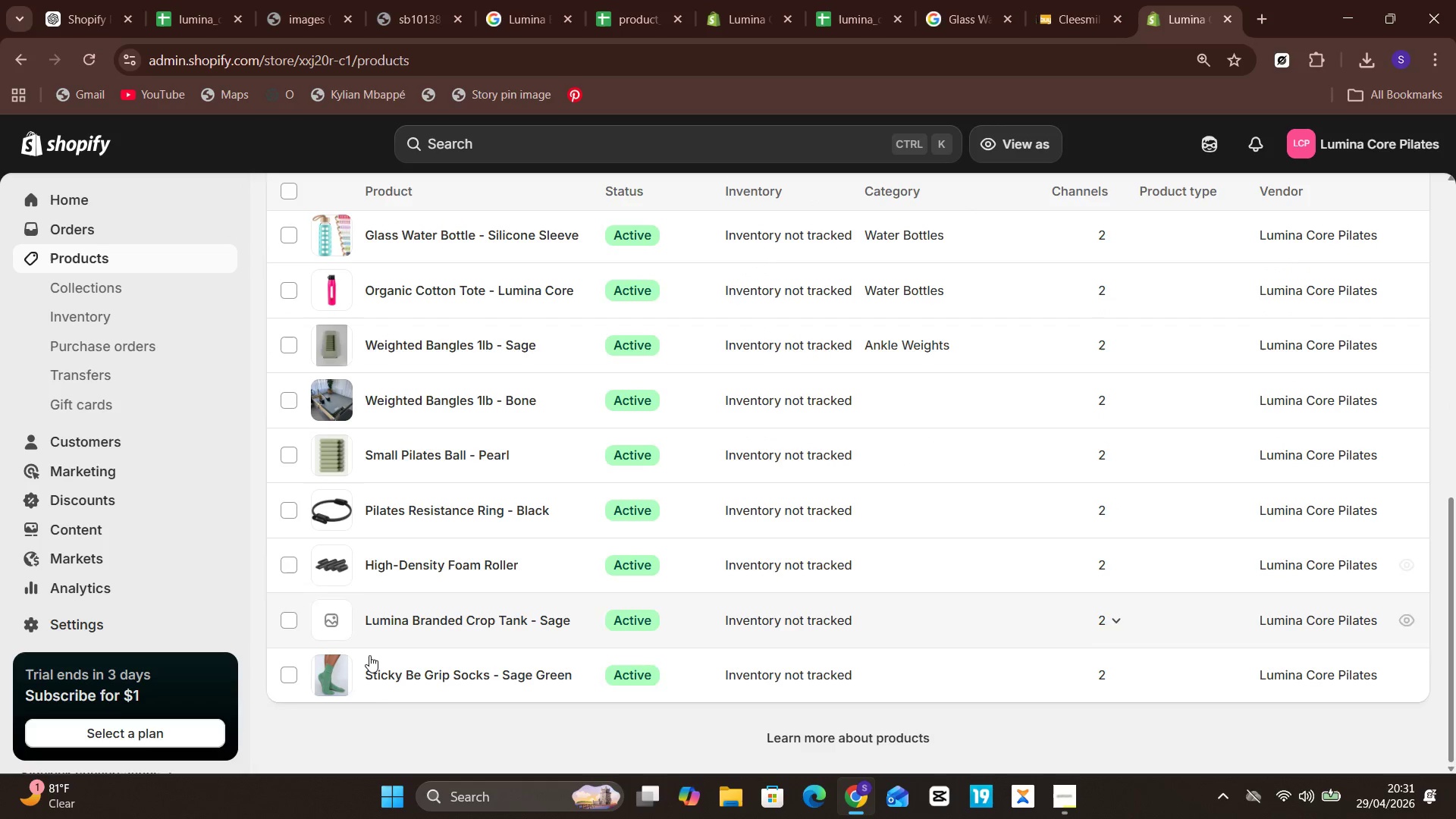 
wait(6.75)
 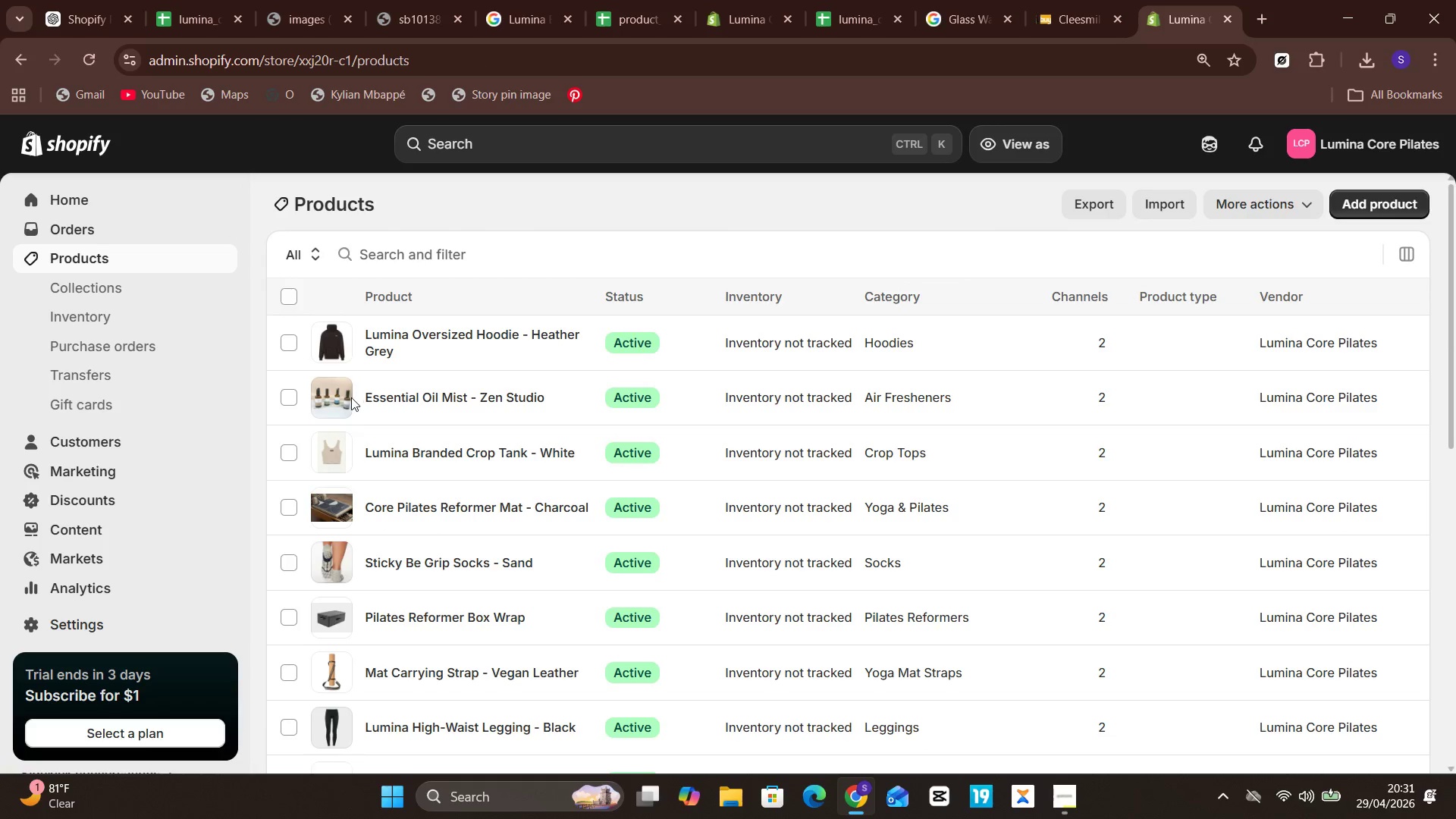 
left_click([469, 414])
 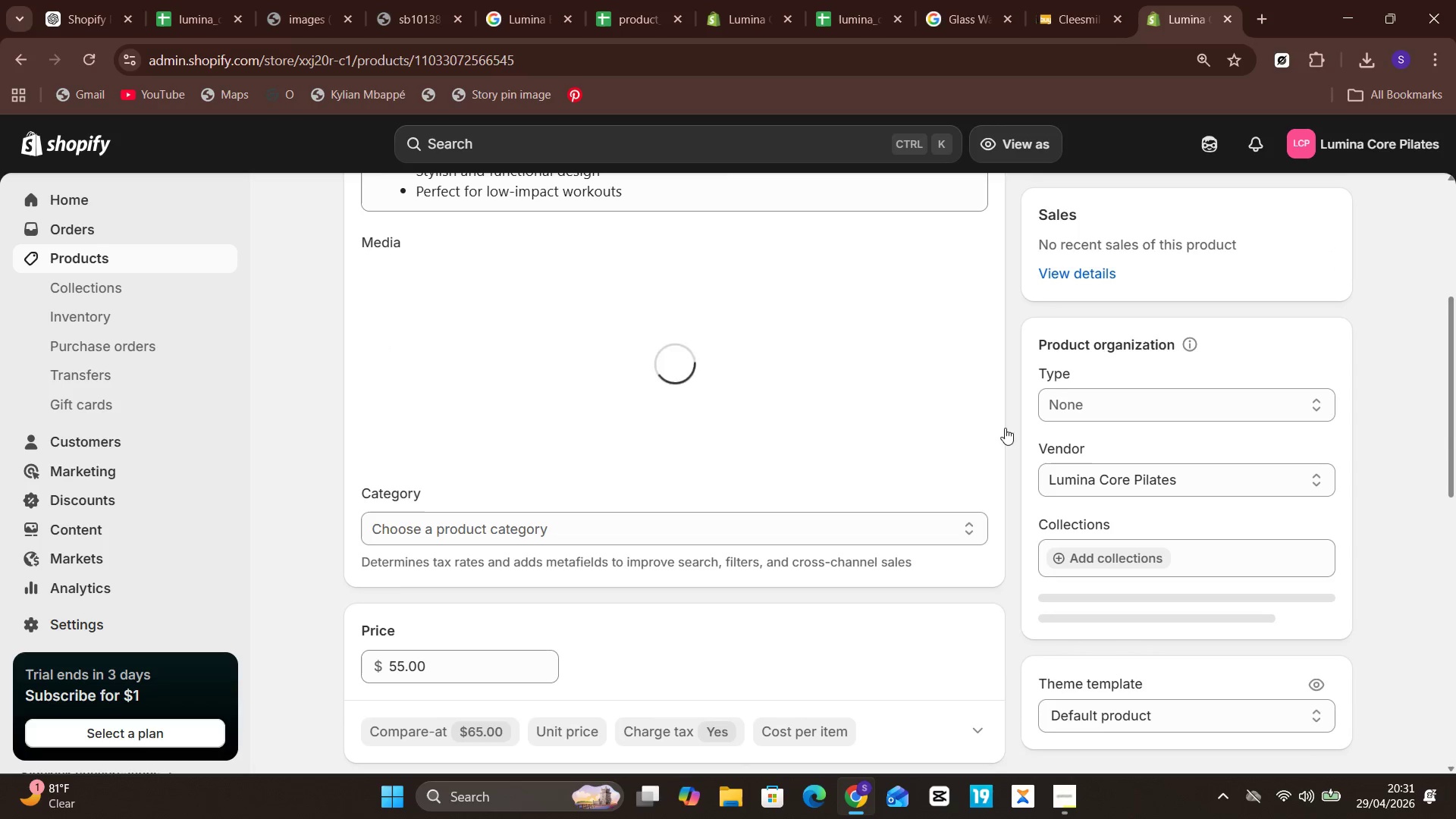 
wait(6.25)
 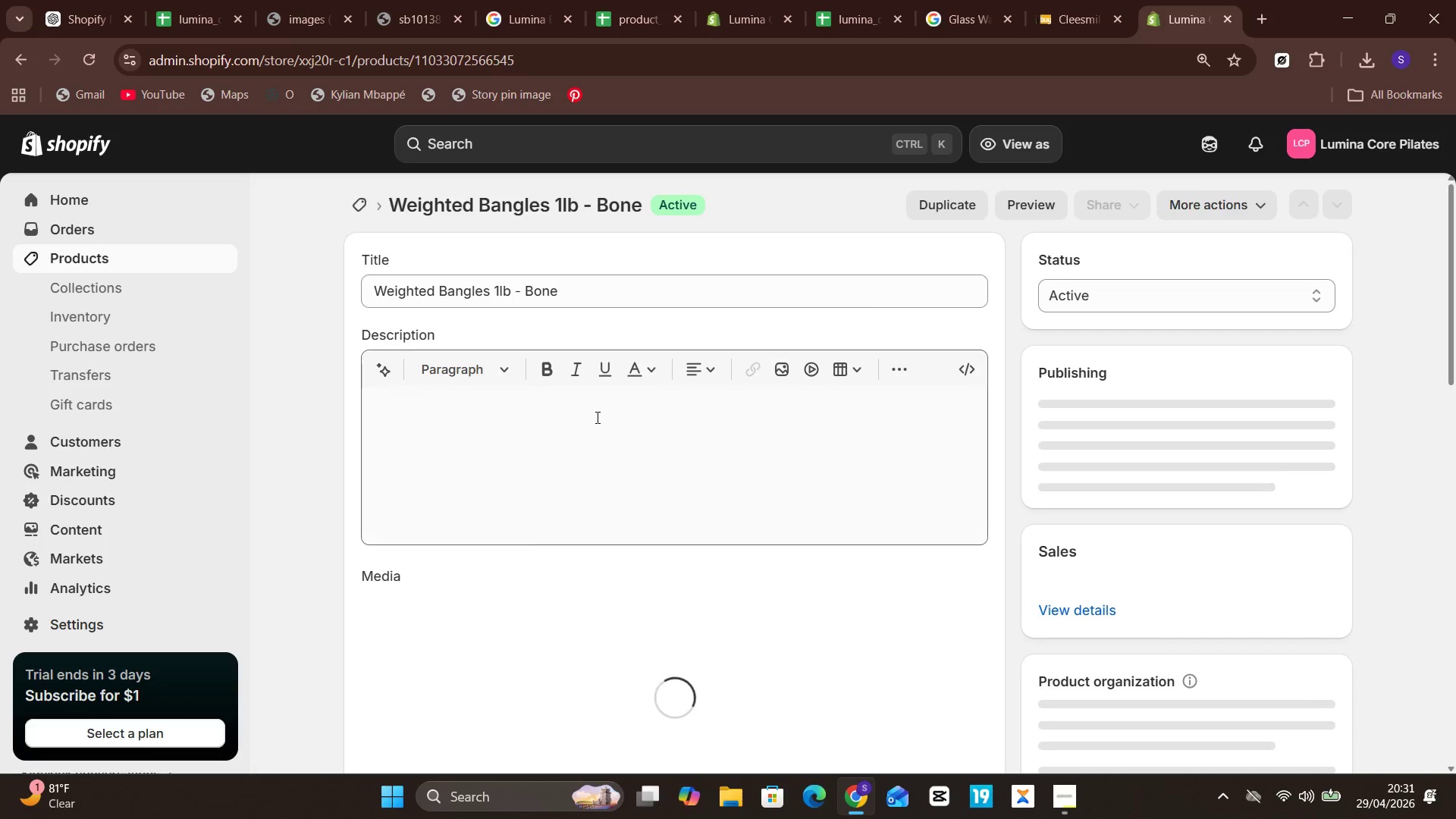 
left_click([475, 337])
 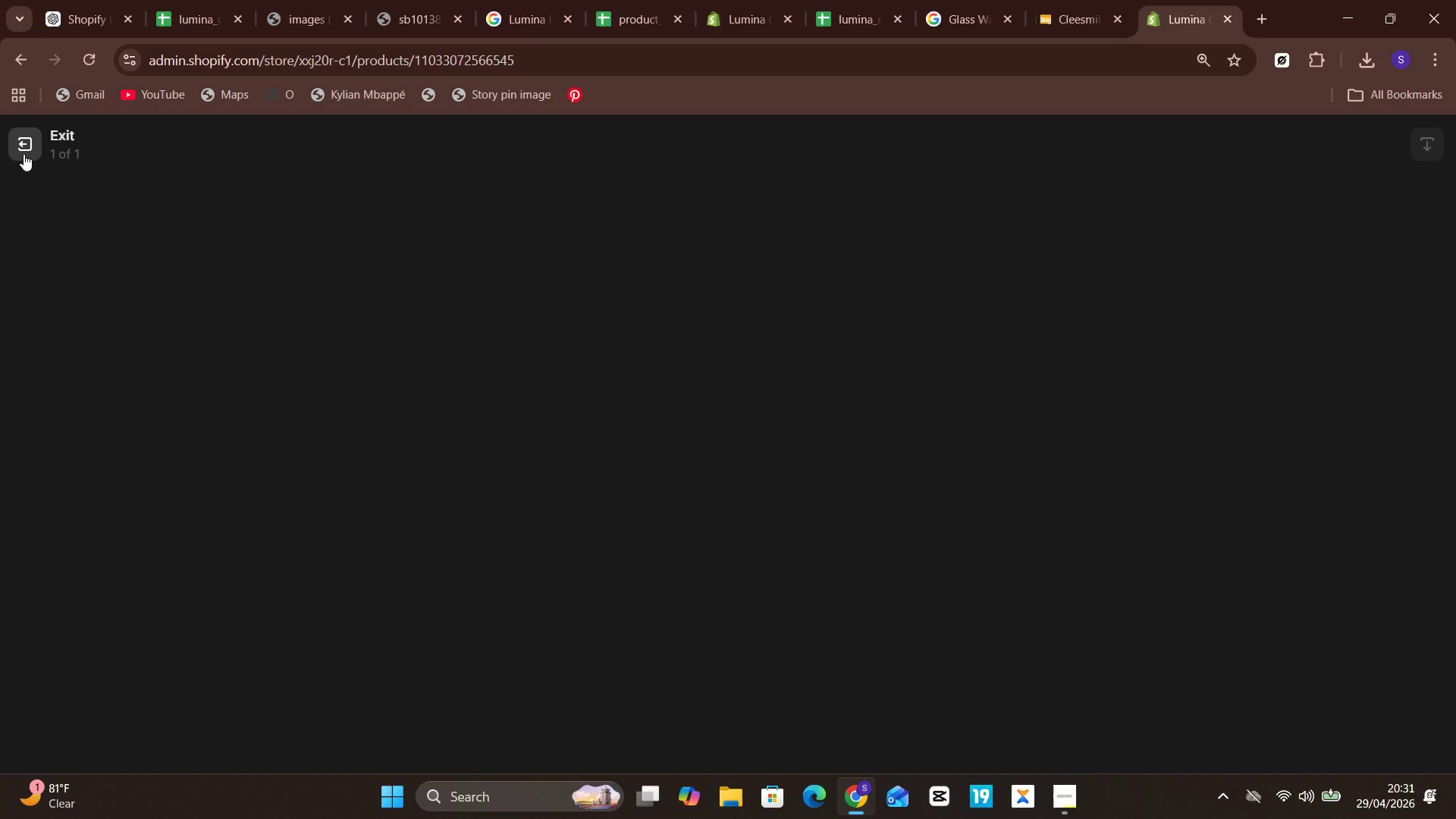 
left_click([17, 149])
 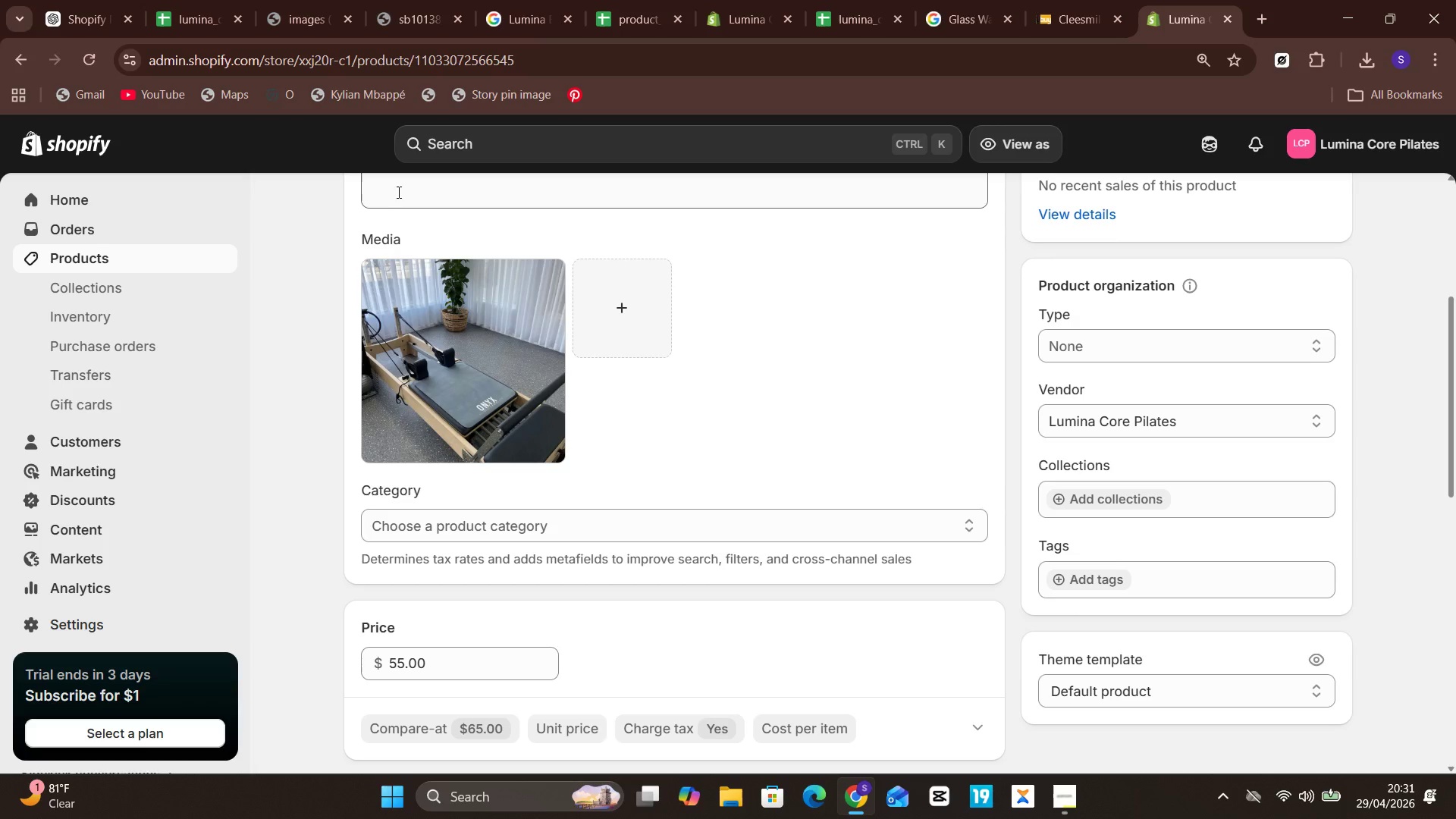 
left_click([409, 193])
 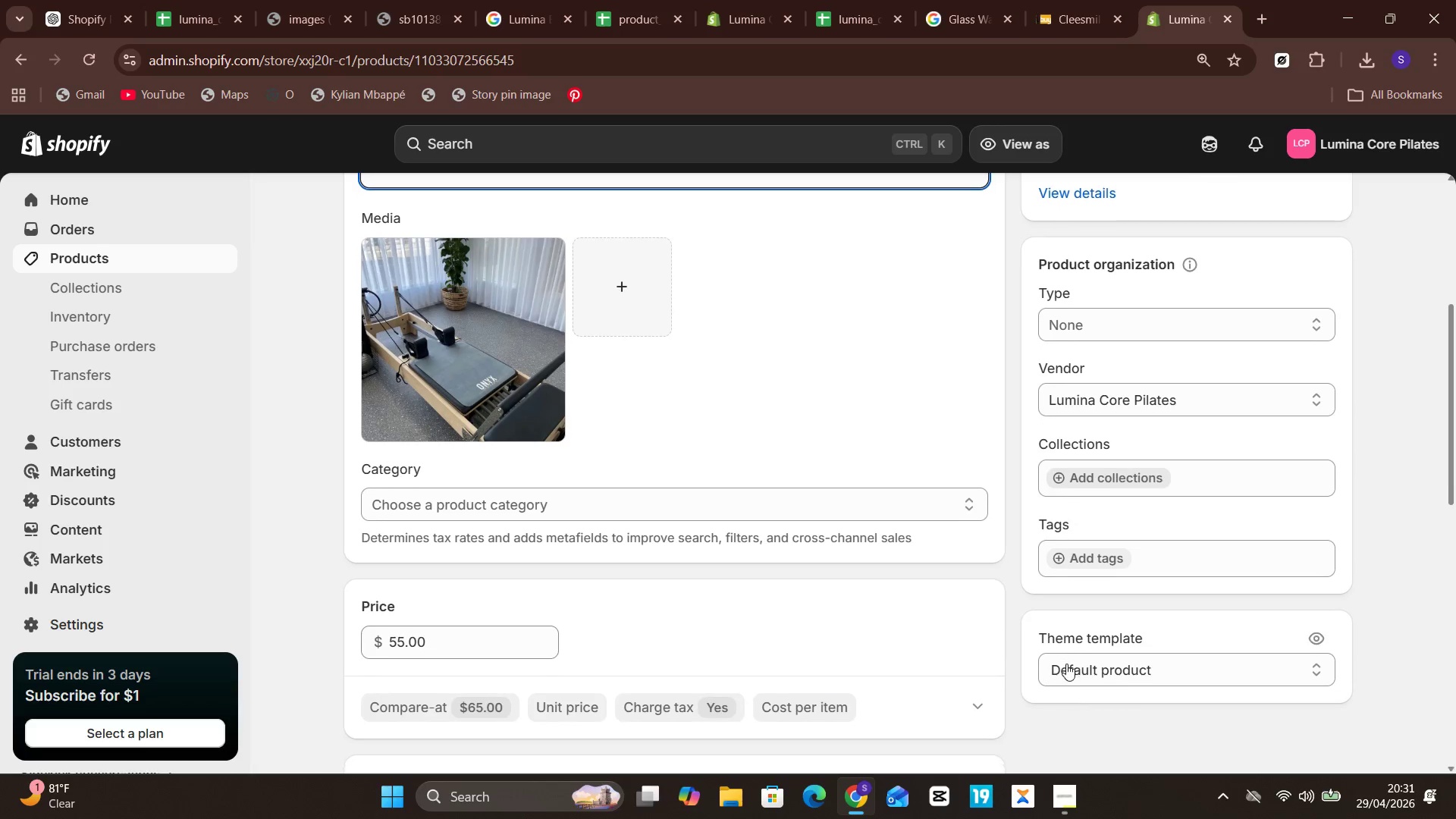 
left_click([1073, 560])
 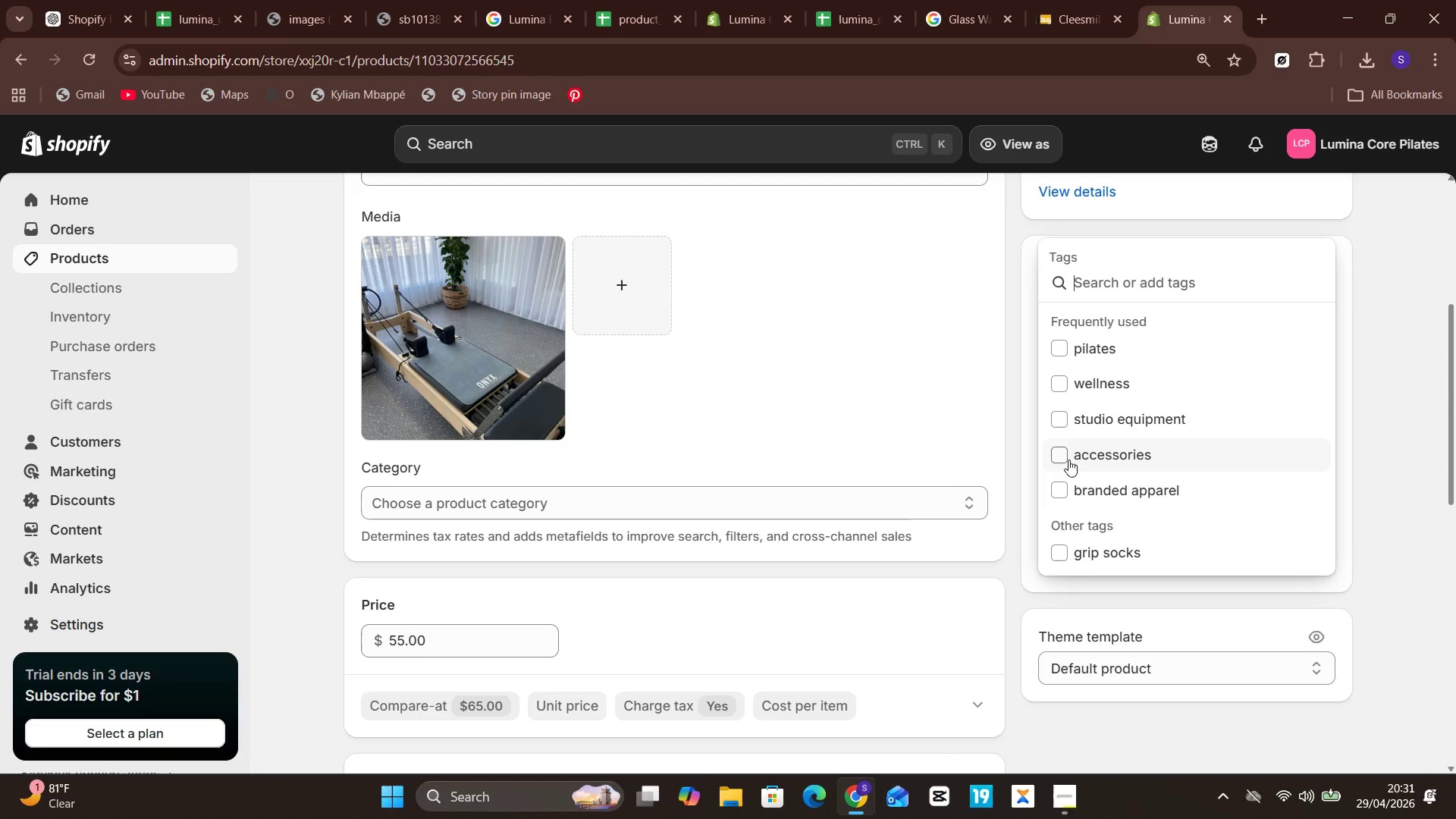 
left_click([1062, 454])
 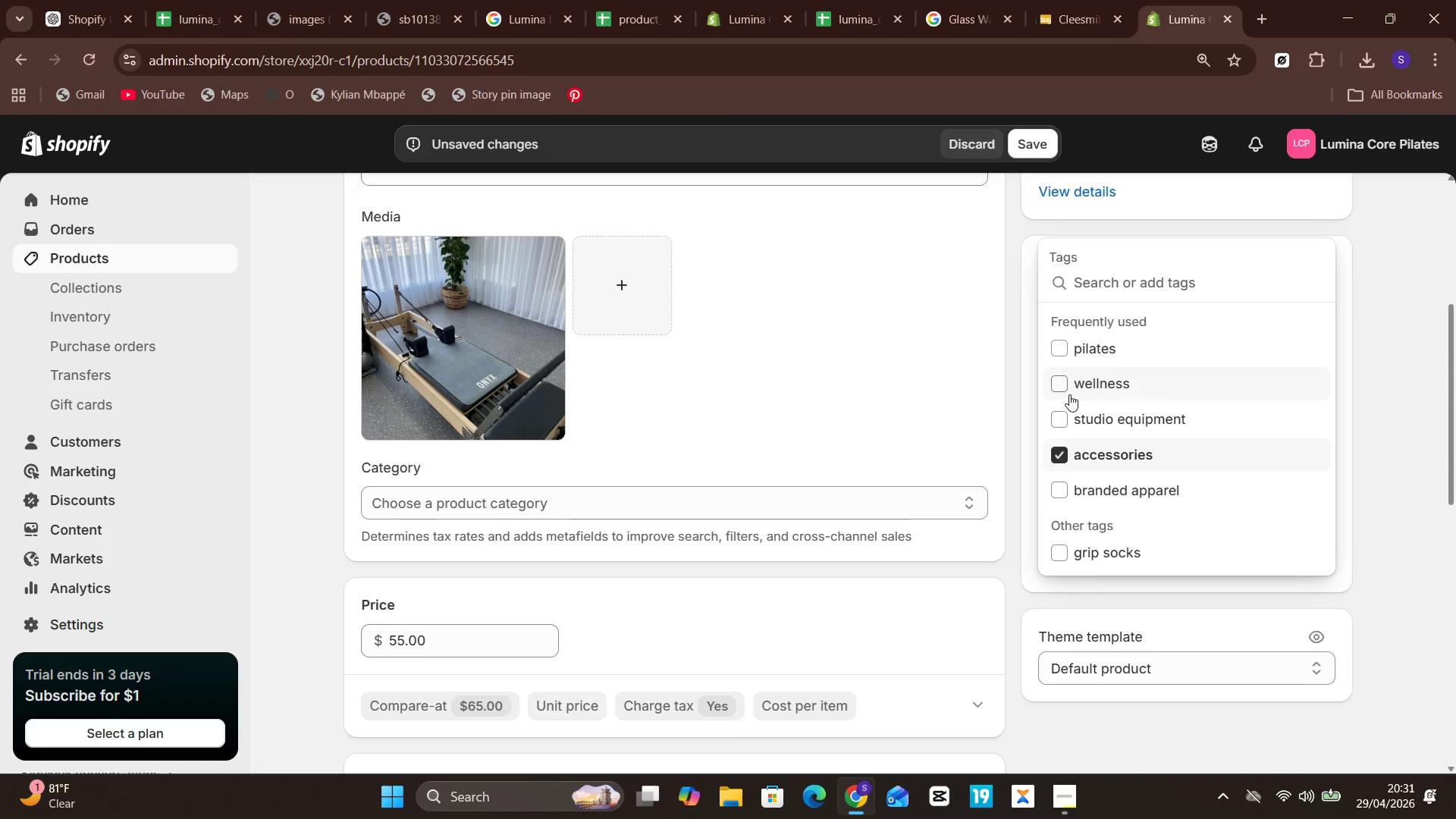 
left_click([1059, 381])
 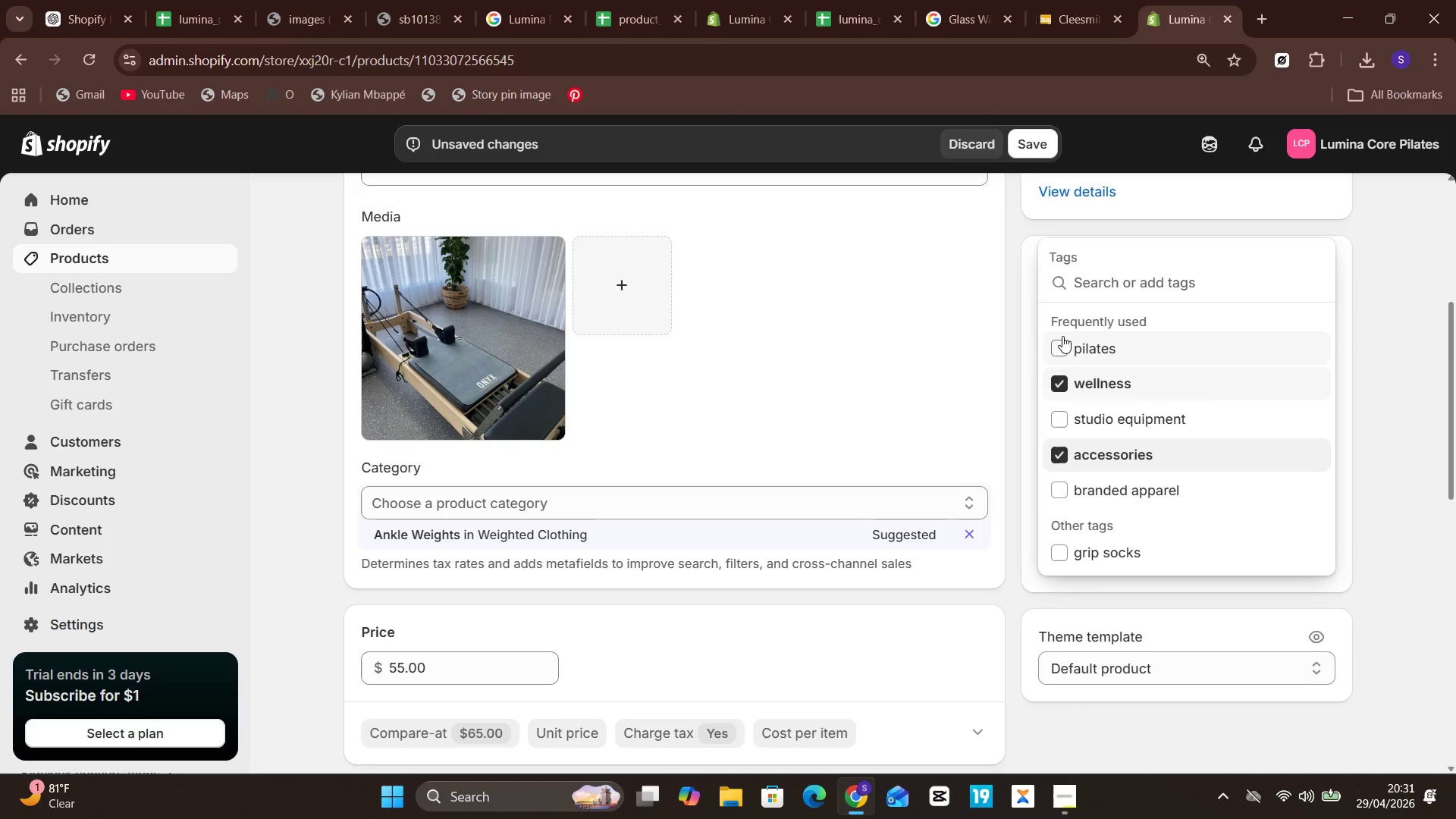 
left_click([1062, 336])
 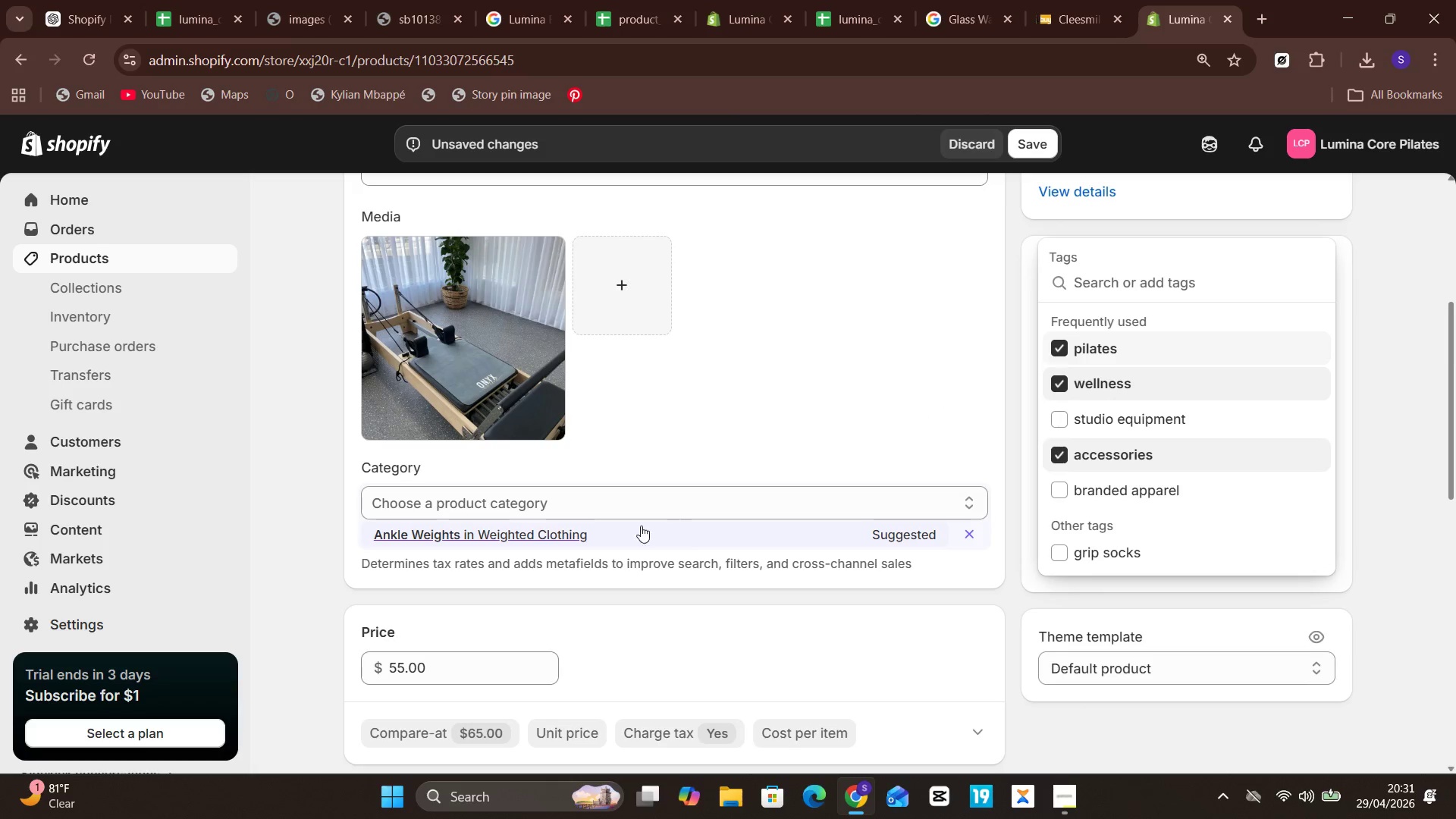 
left_click([595, 520])
 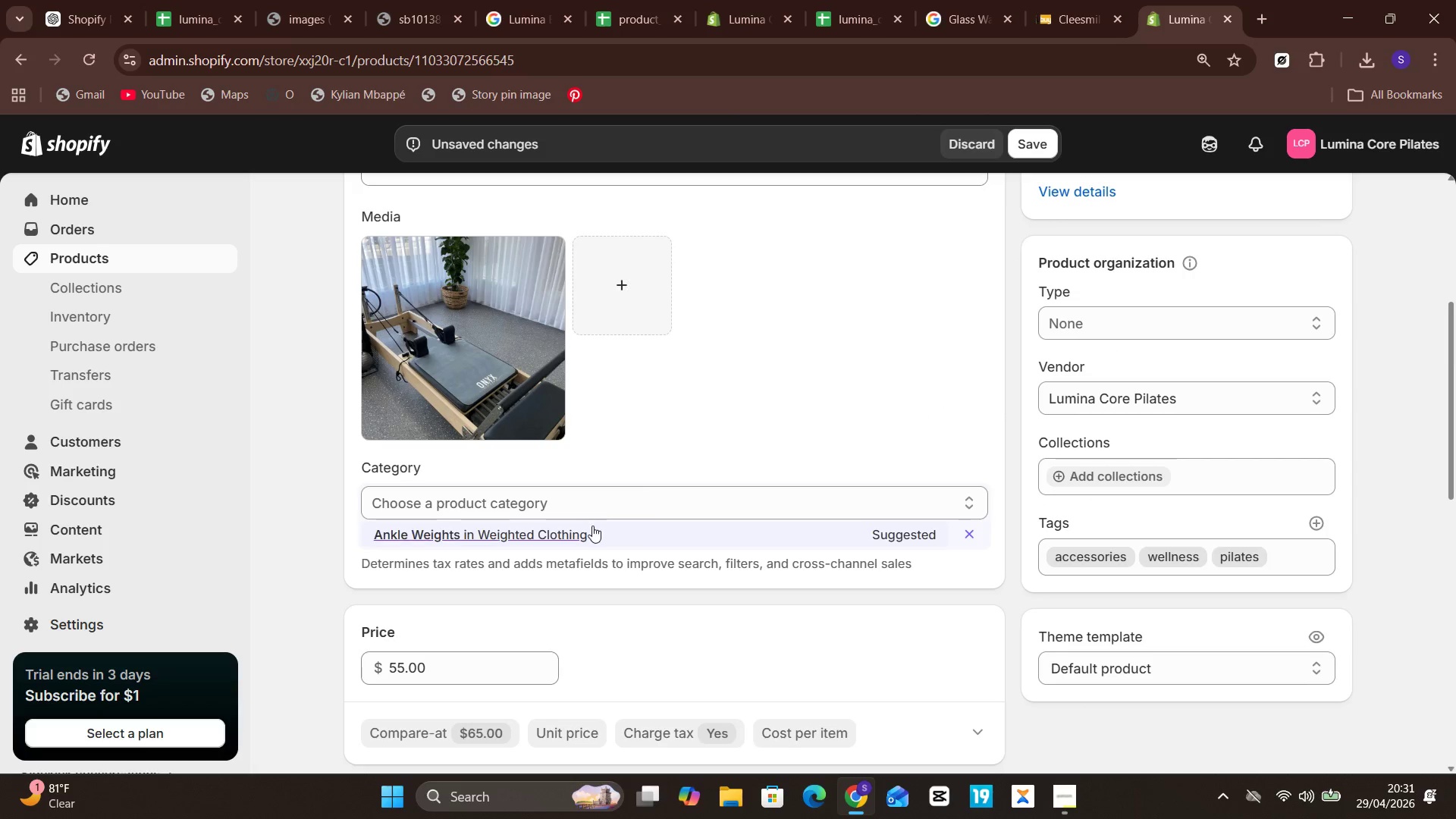 
left_click([592, 528])
 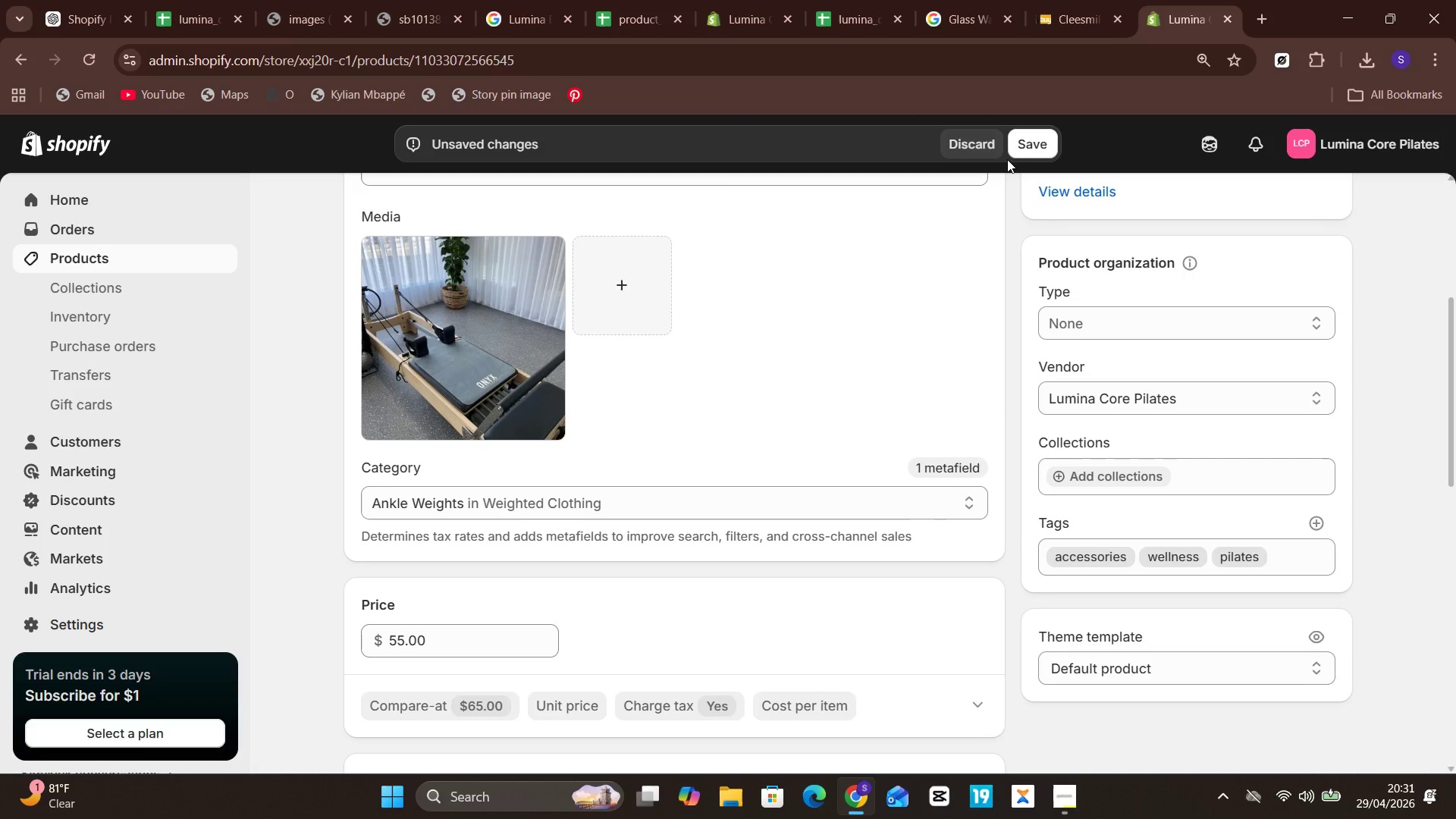 
left_click([1014, 155])
 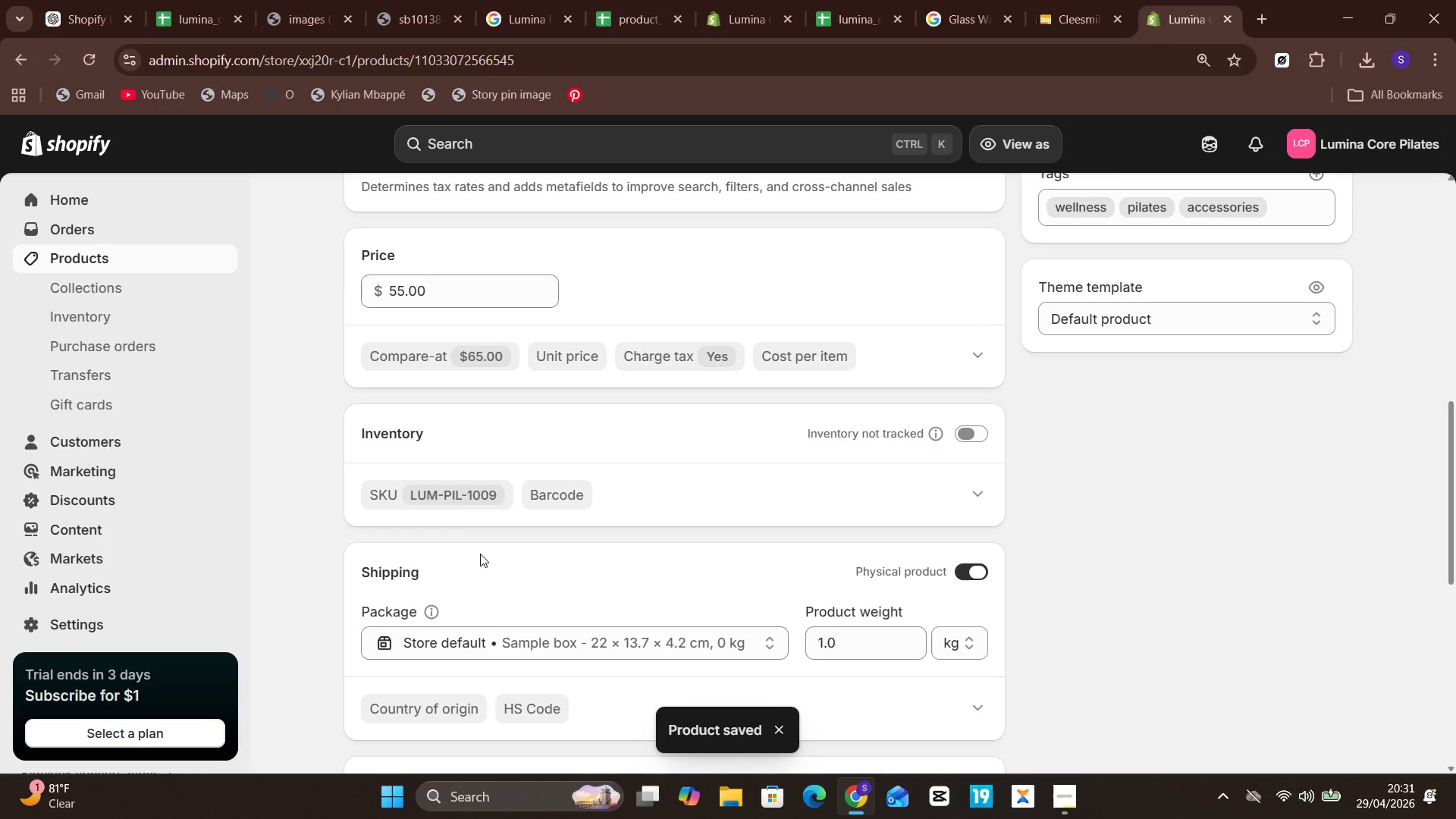 
wait(7.26)
 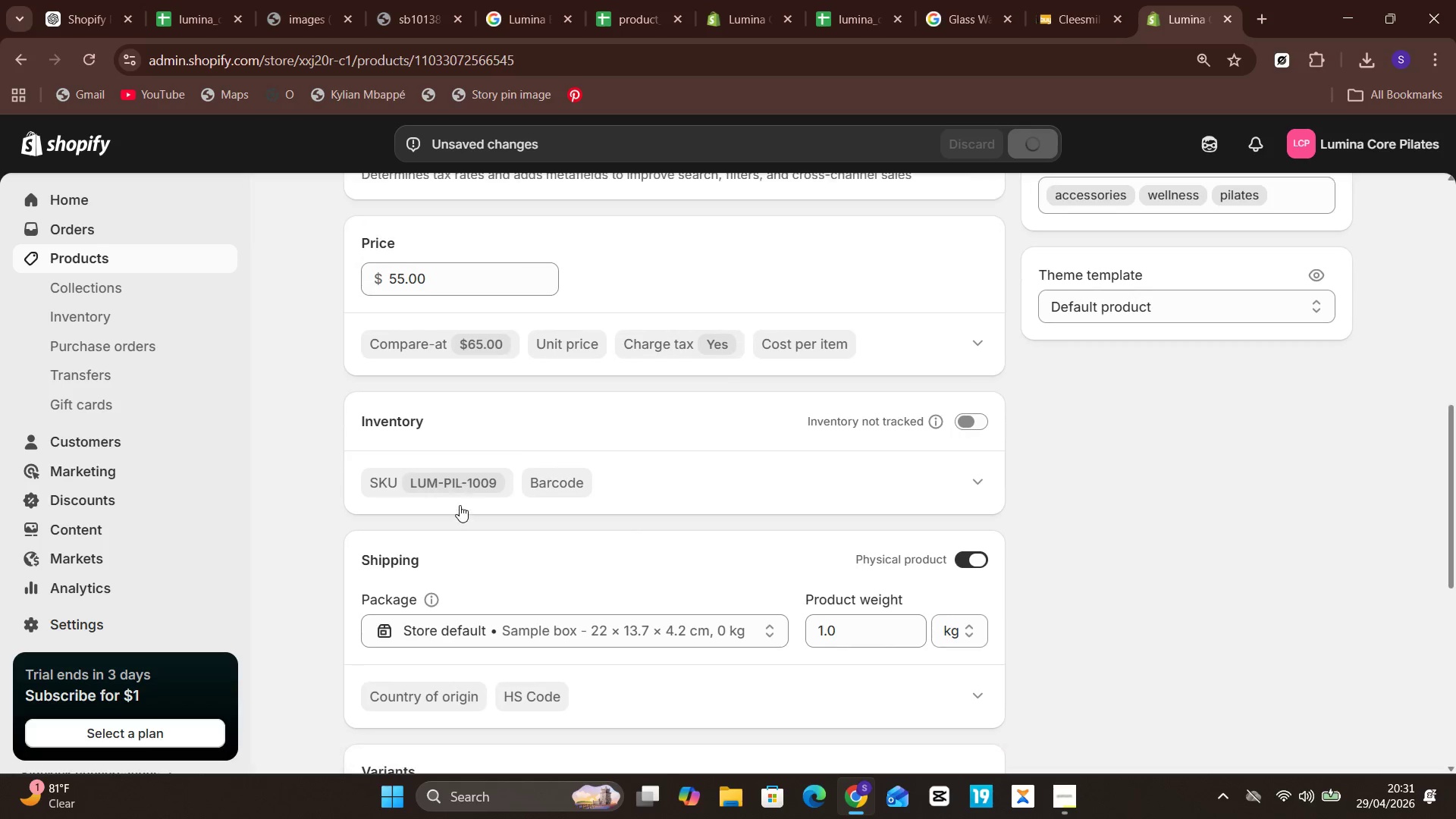 
left_click([175, 263])
 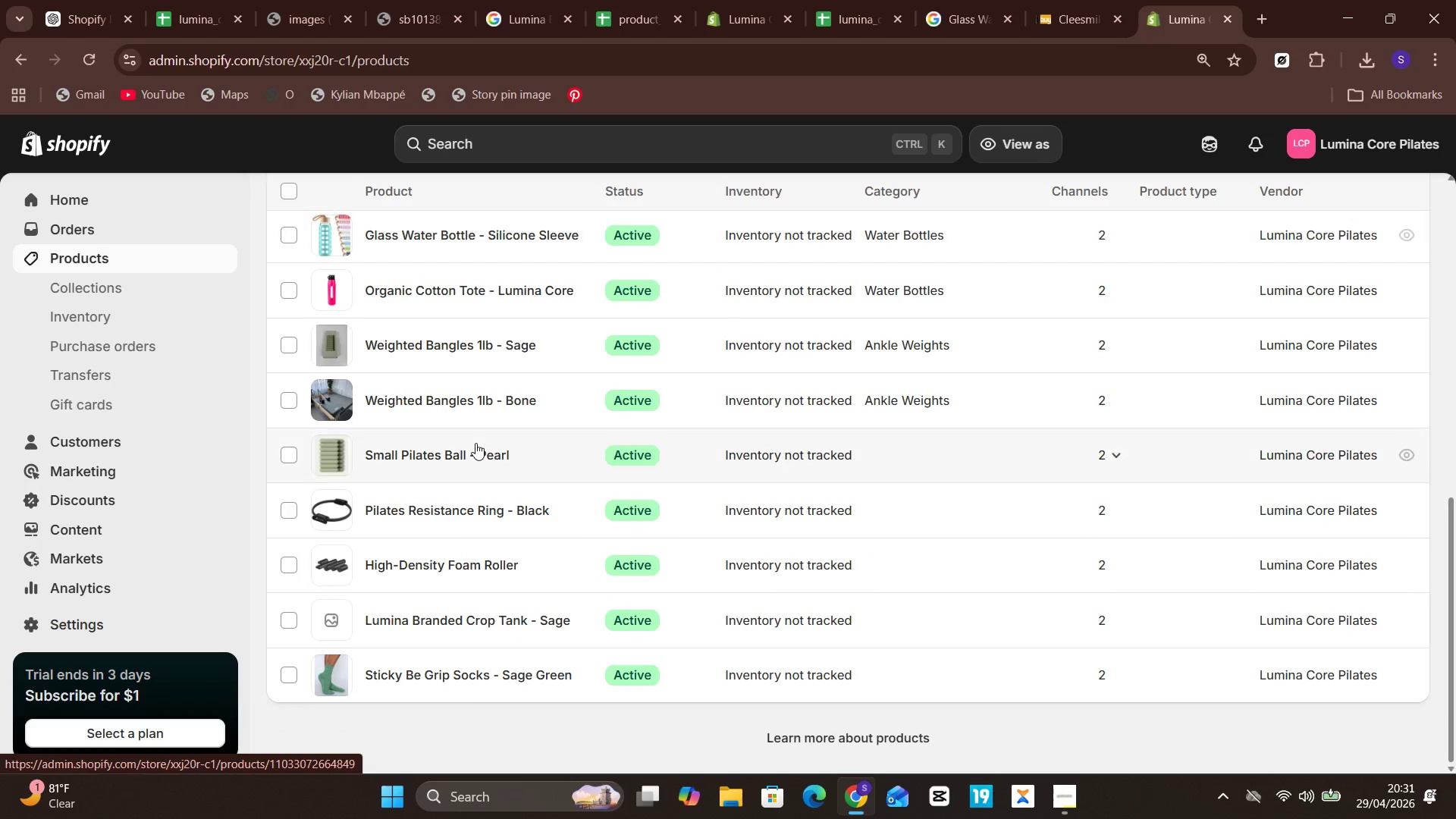 
wait(5.17)
 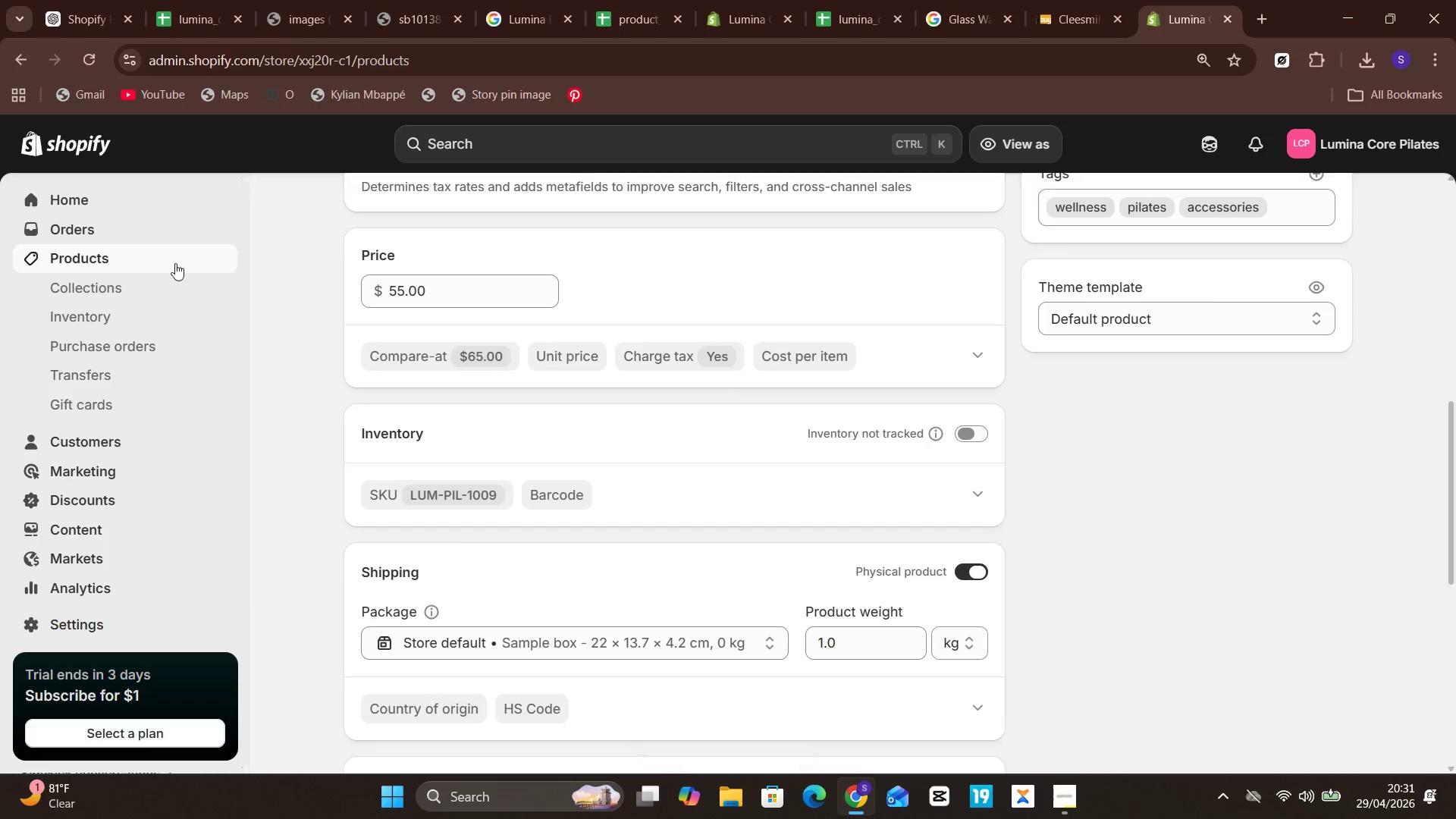 
left_click([451, 447])
 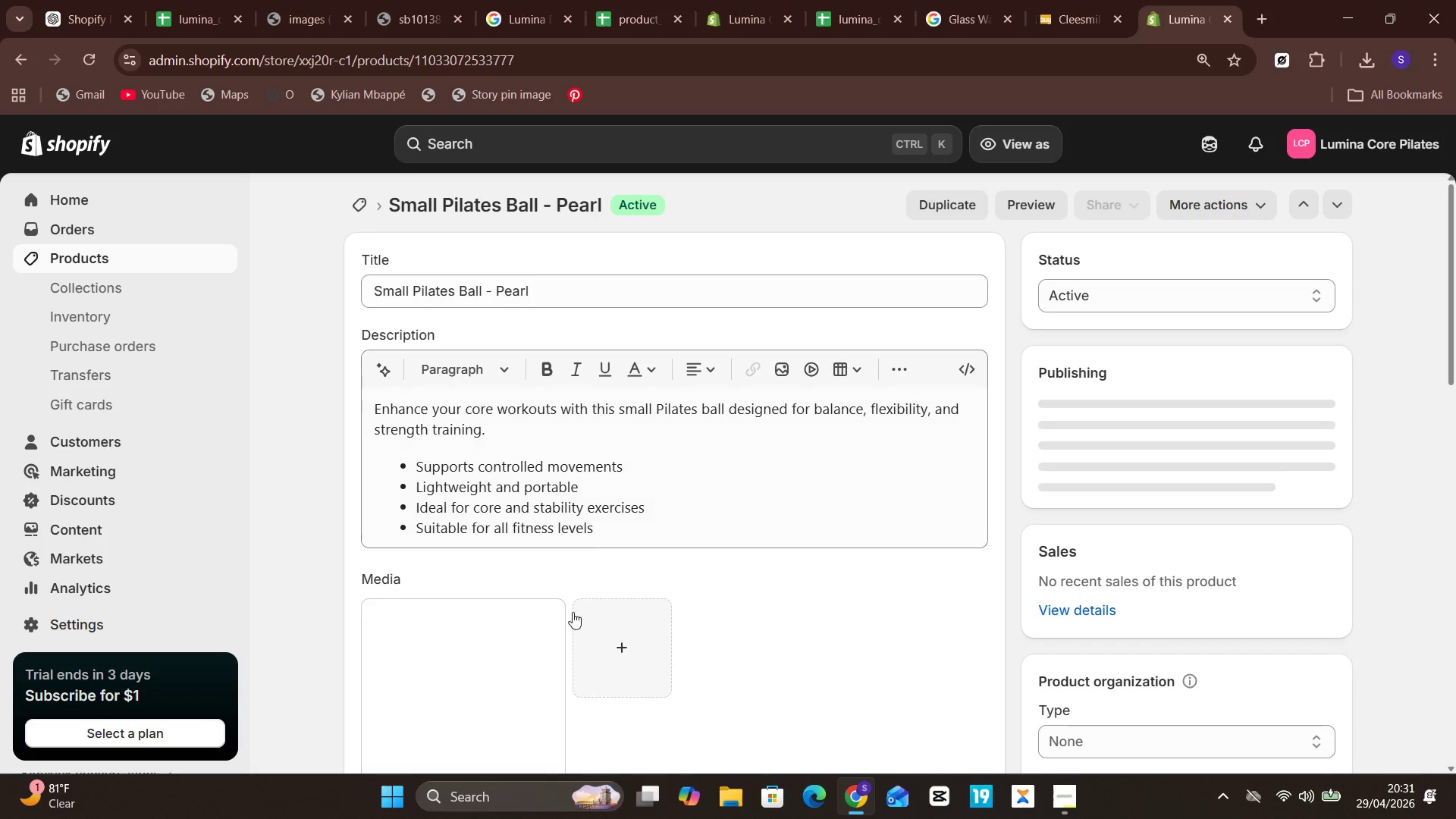 
left_click([471, 651])
 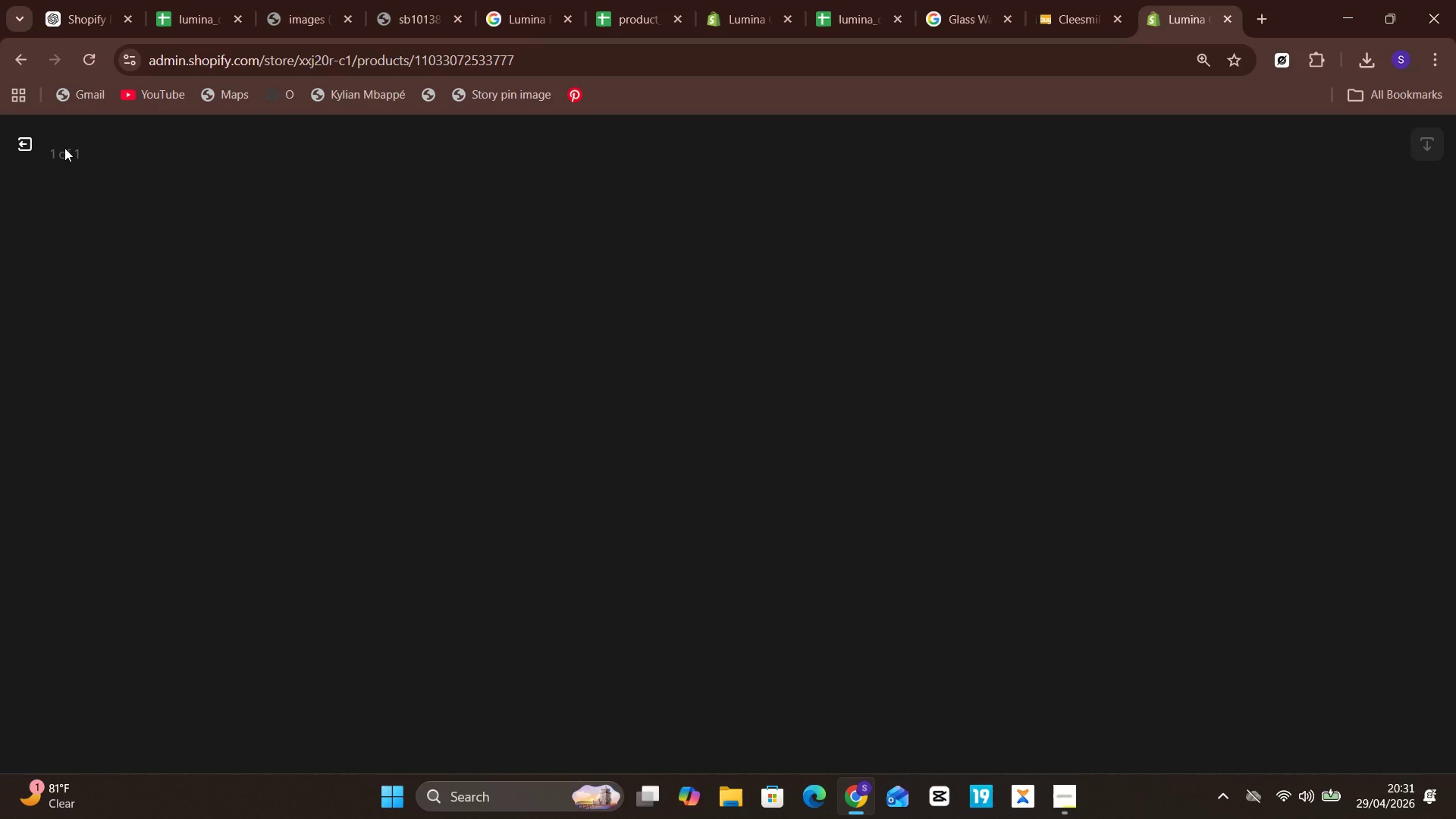 
left_click([39, 148])
 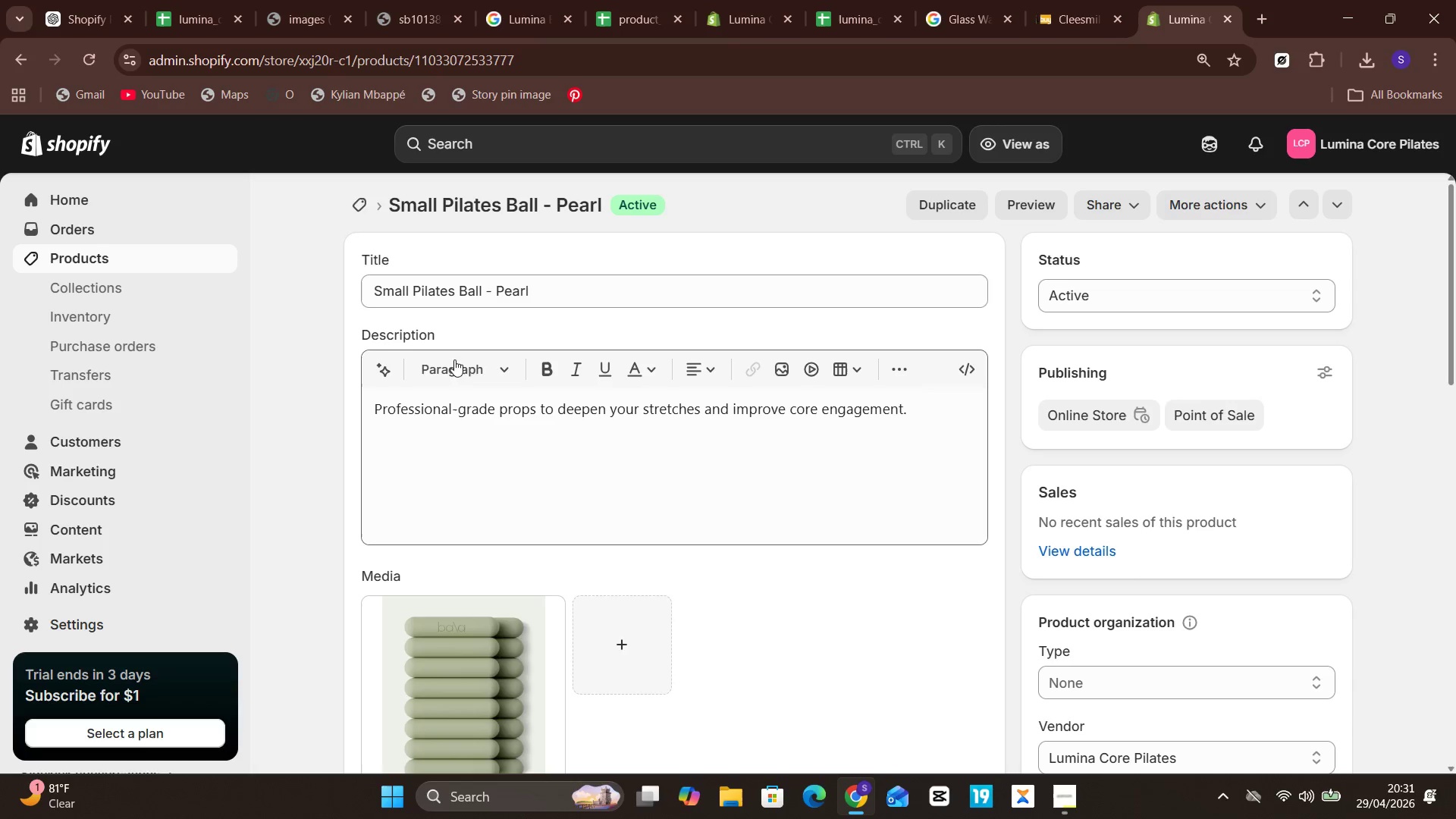 
left_click([468, 432])
 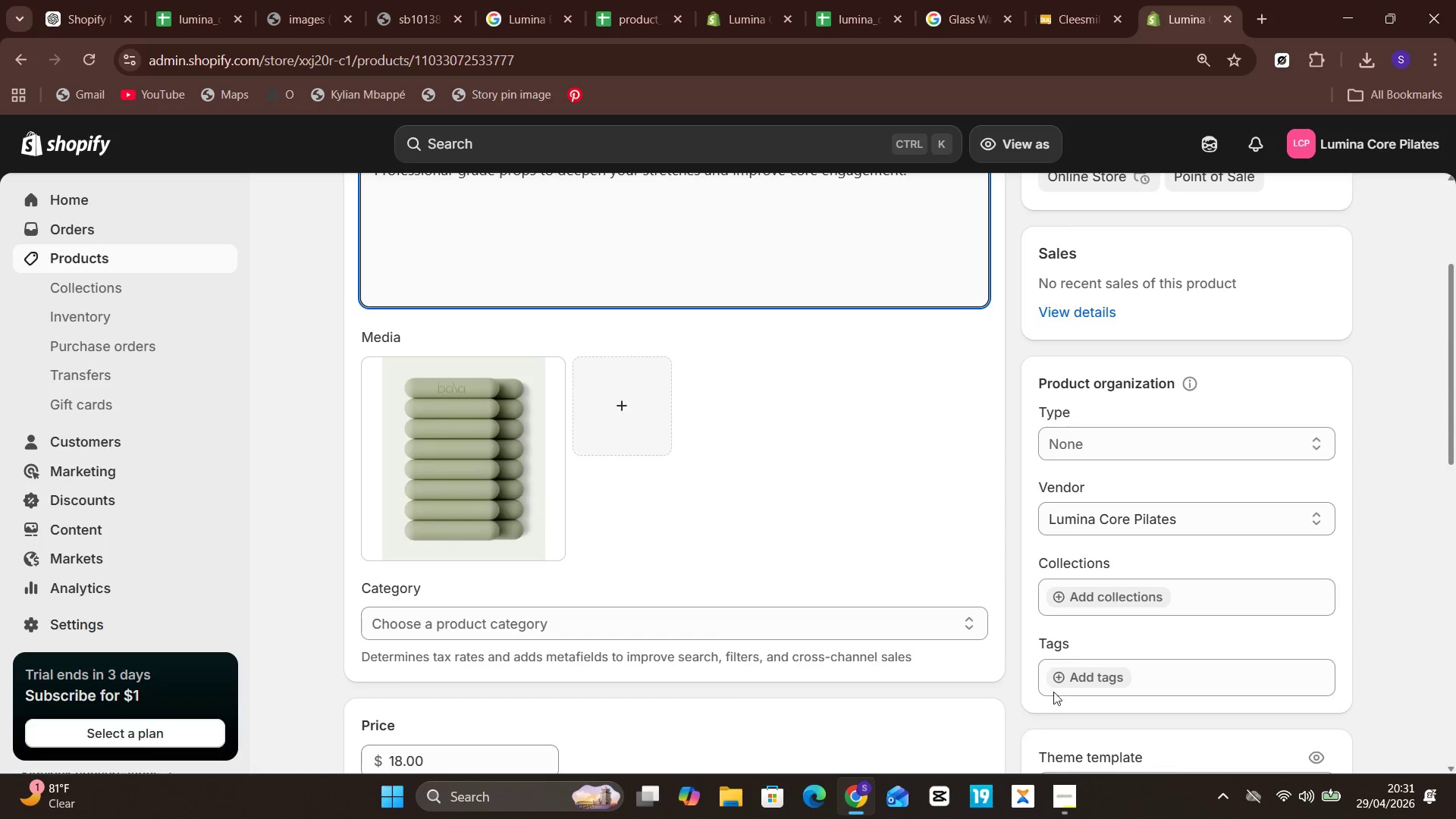 
wait(5.78)
 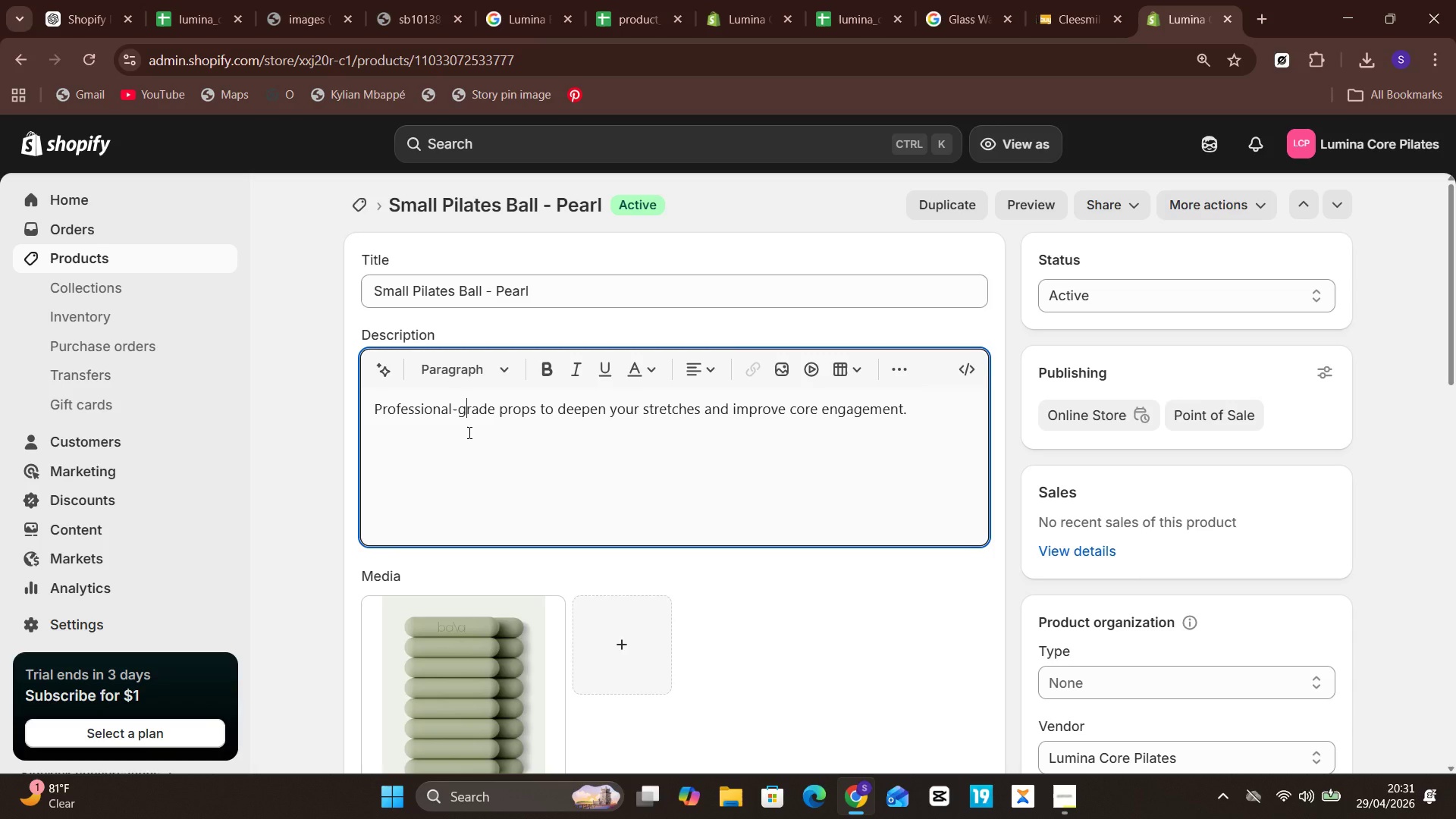 
left_click([1075, 667])
 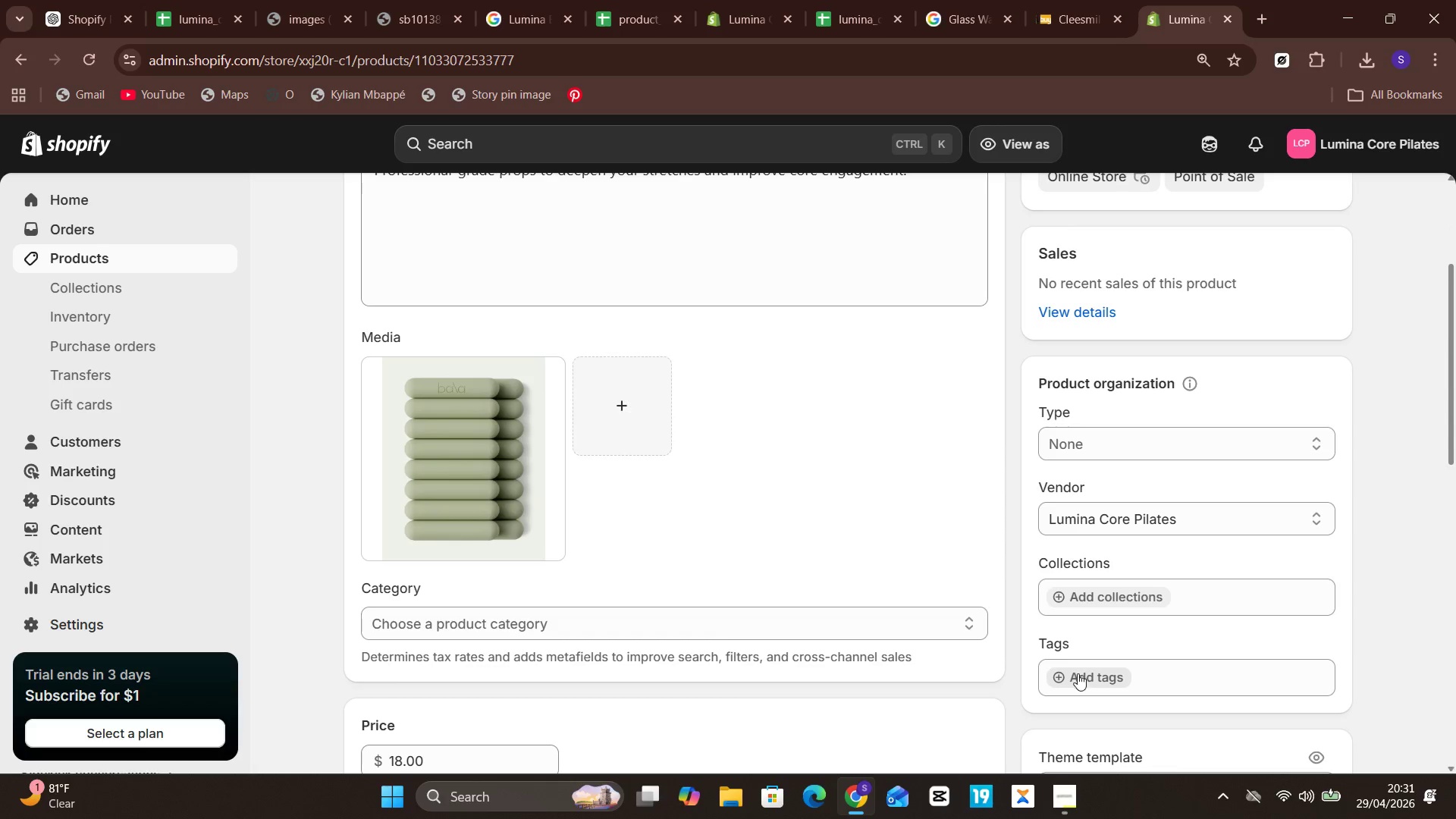 
left_click([1078, 673])
 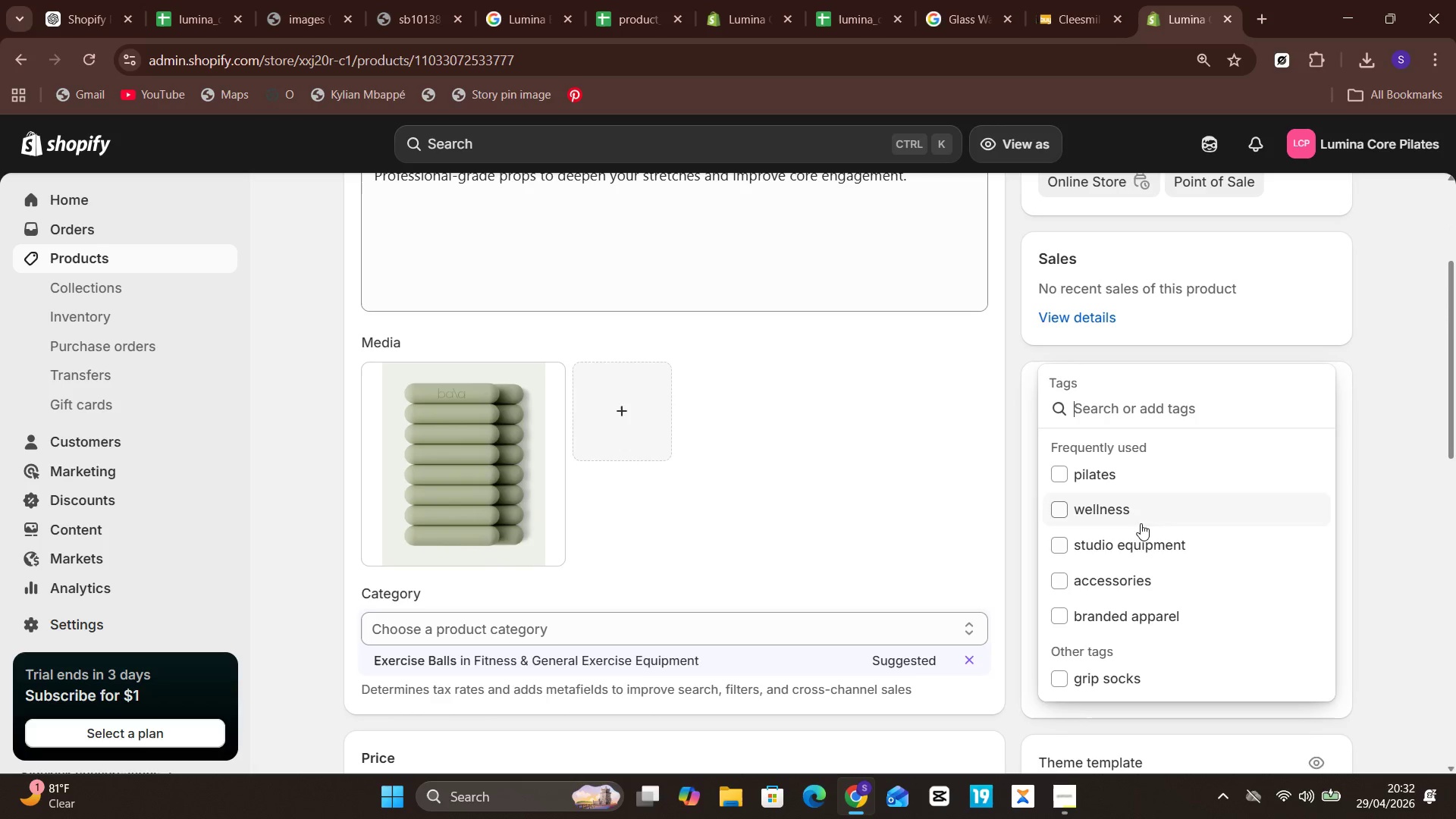 
wait(6.58)
 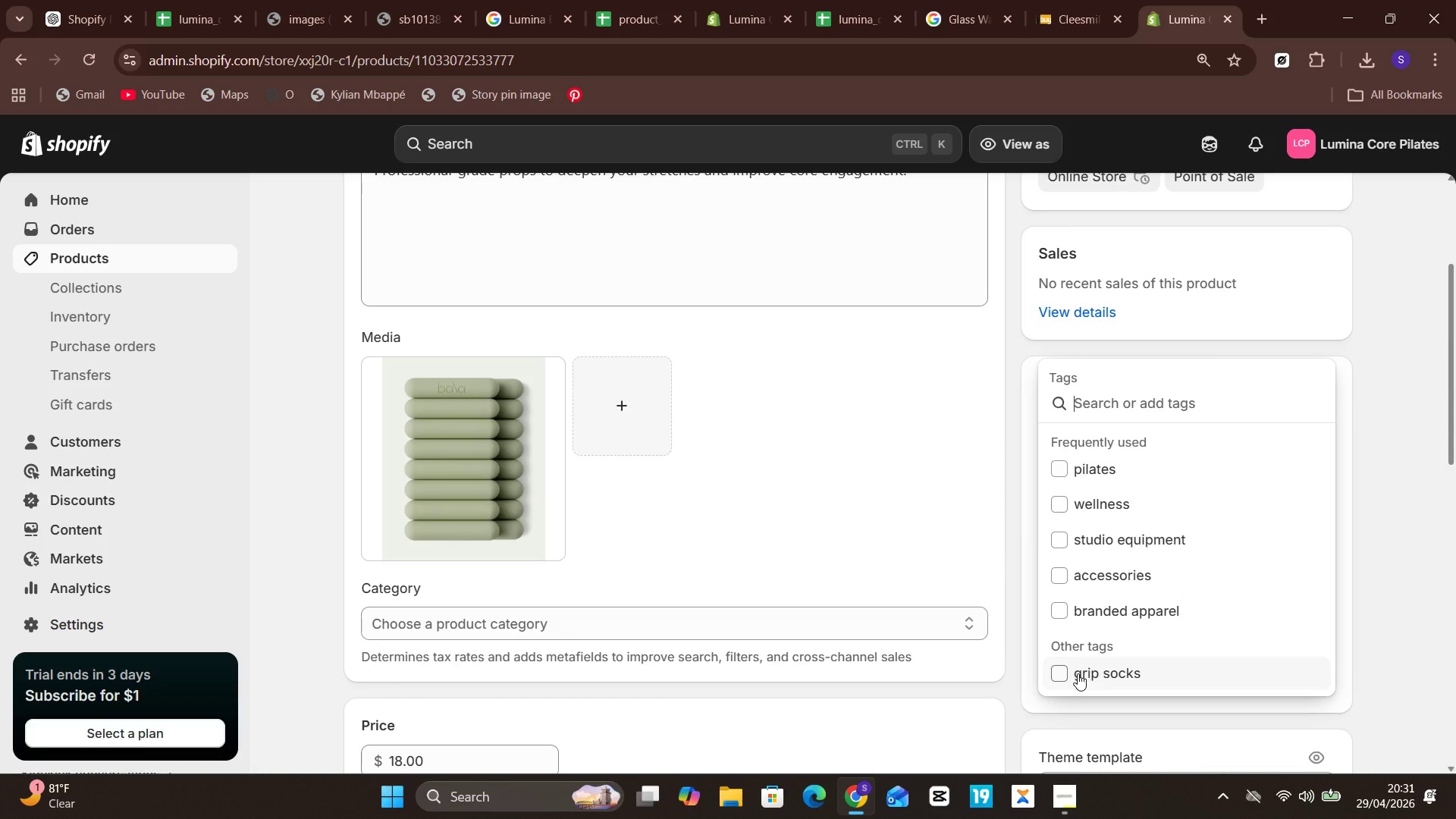 
left_click([1057, 576])
 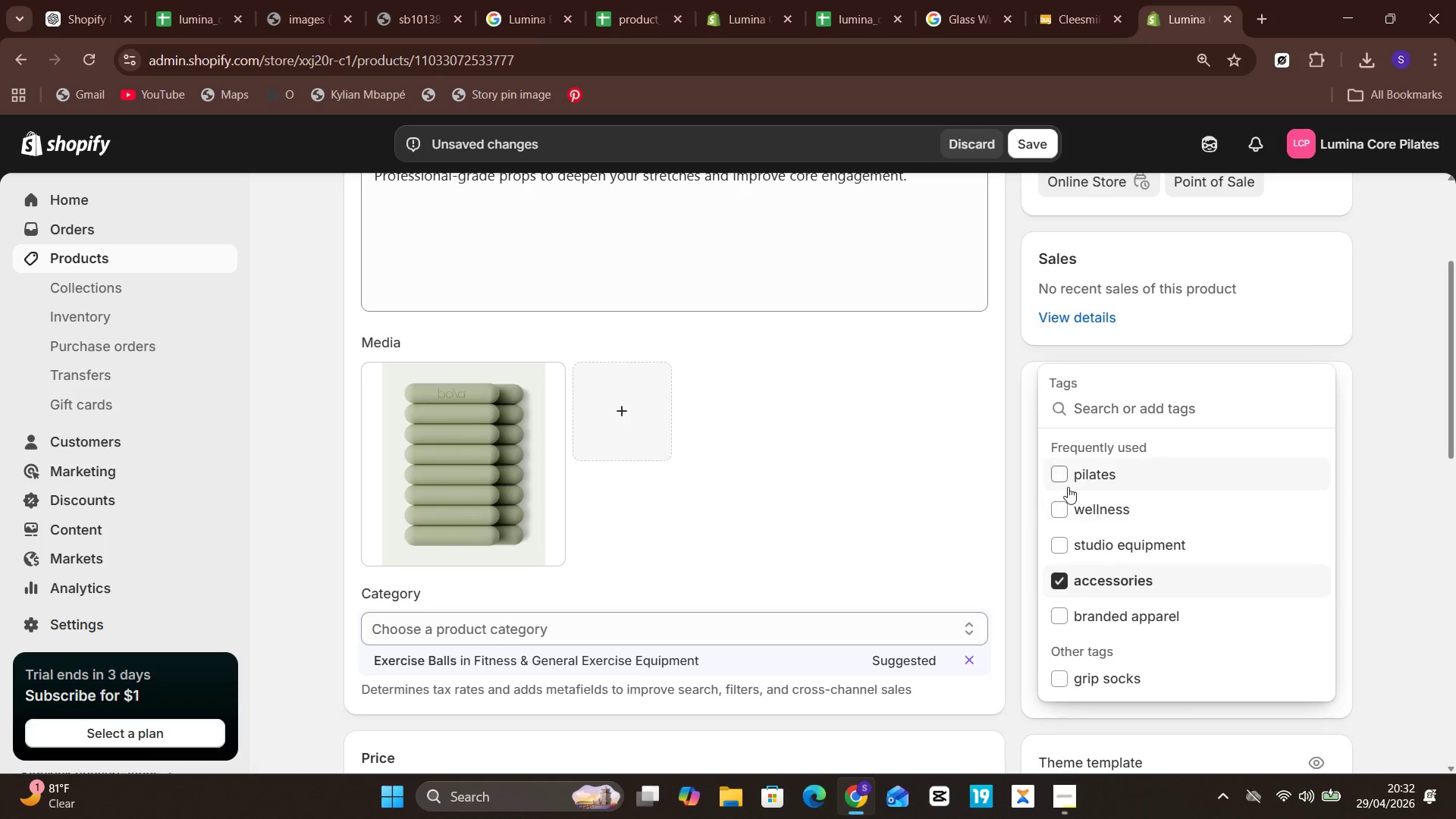 
left_click([1056, 474])
 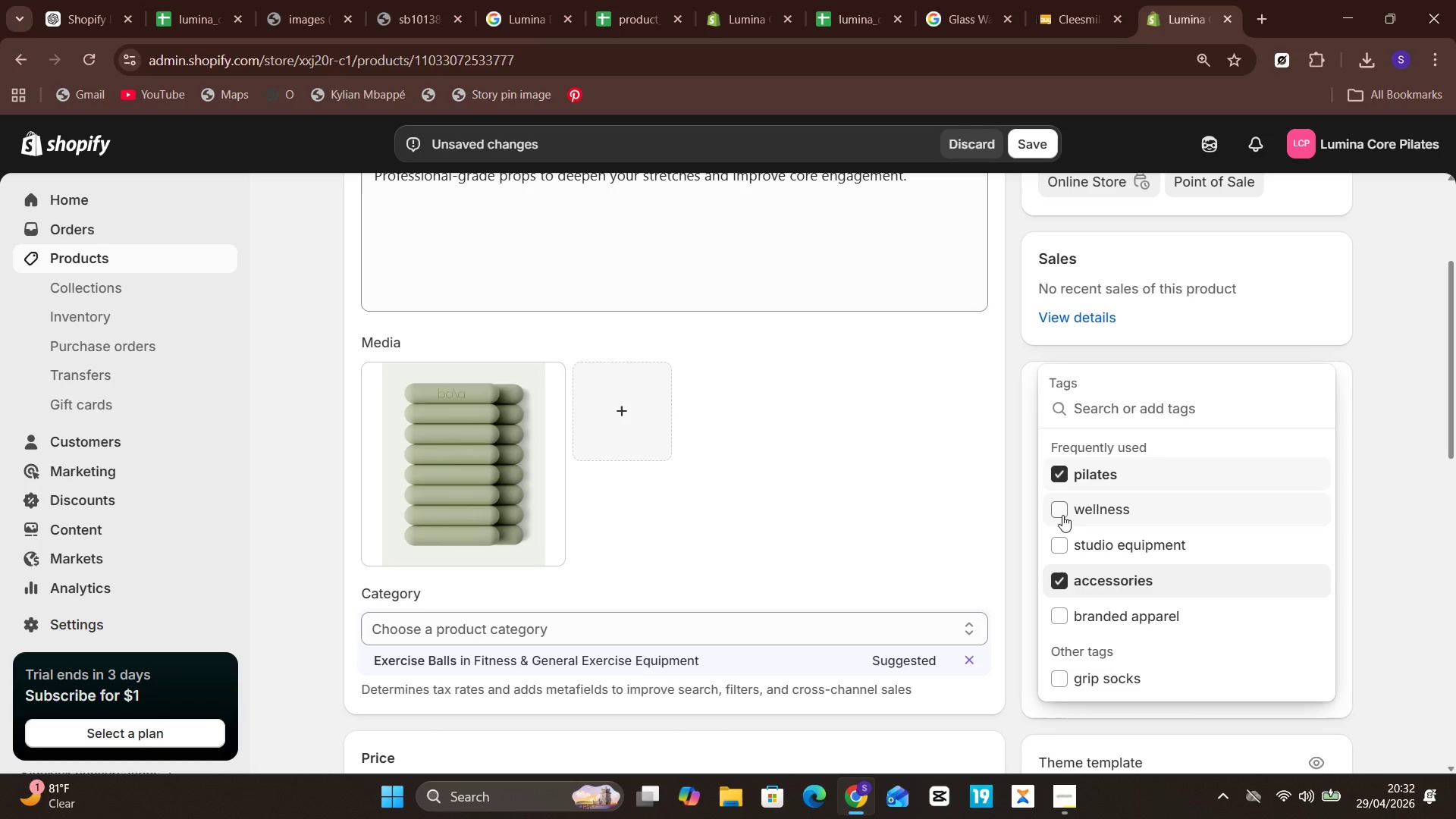 
left_click([1062, 513])
 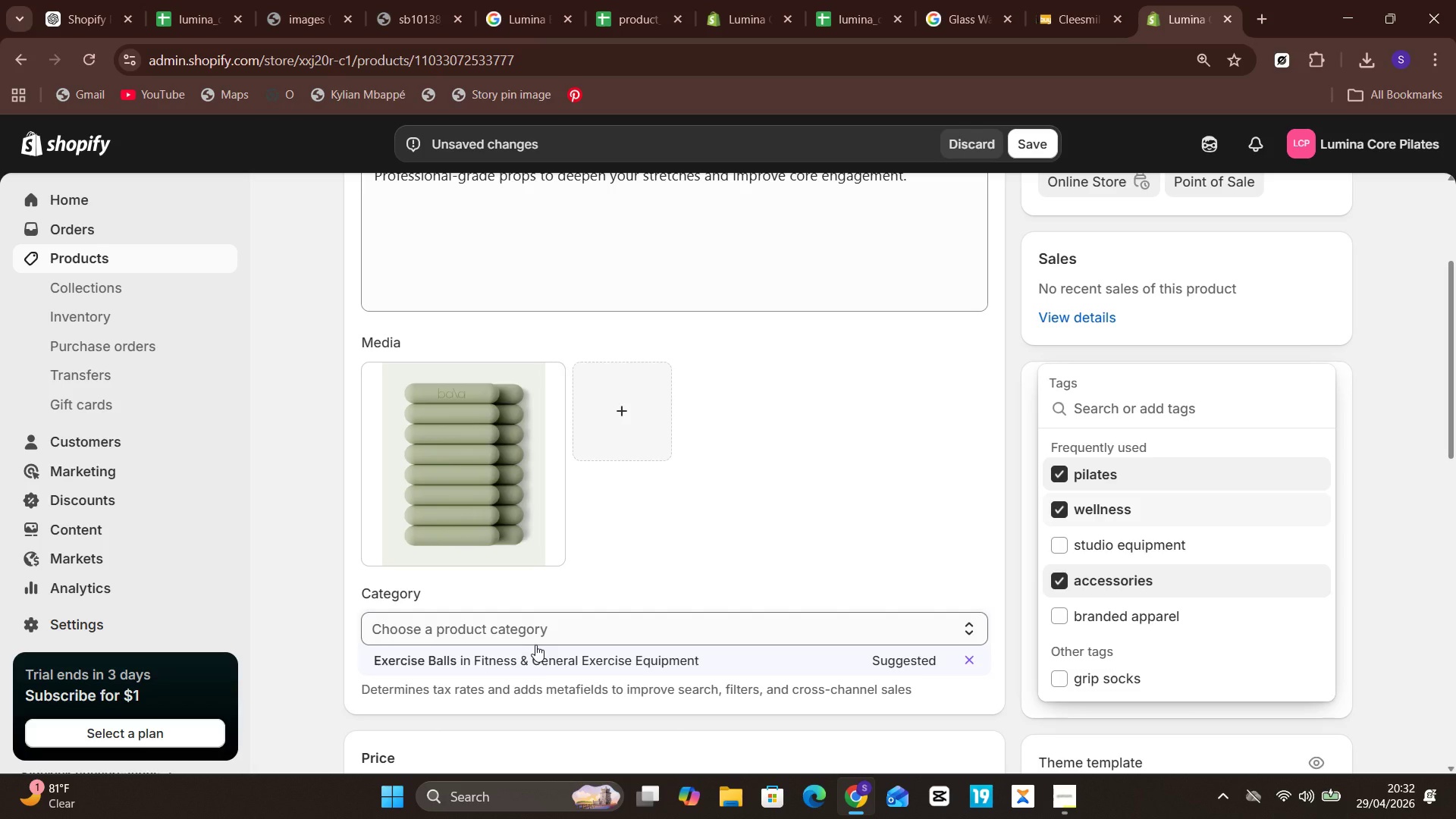 
left_click([537, 654])
 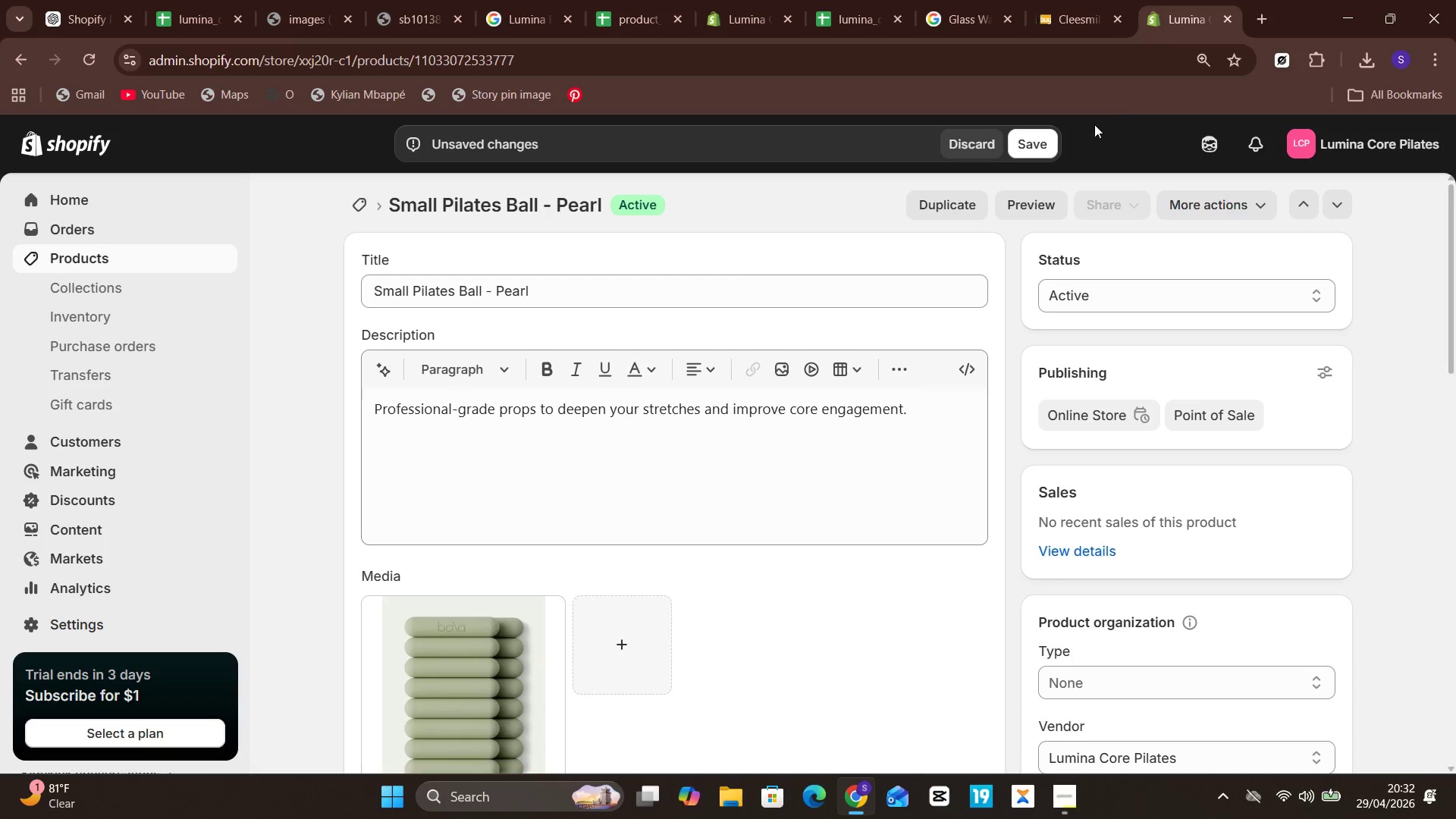 
left_click([1025, 145])
 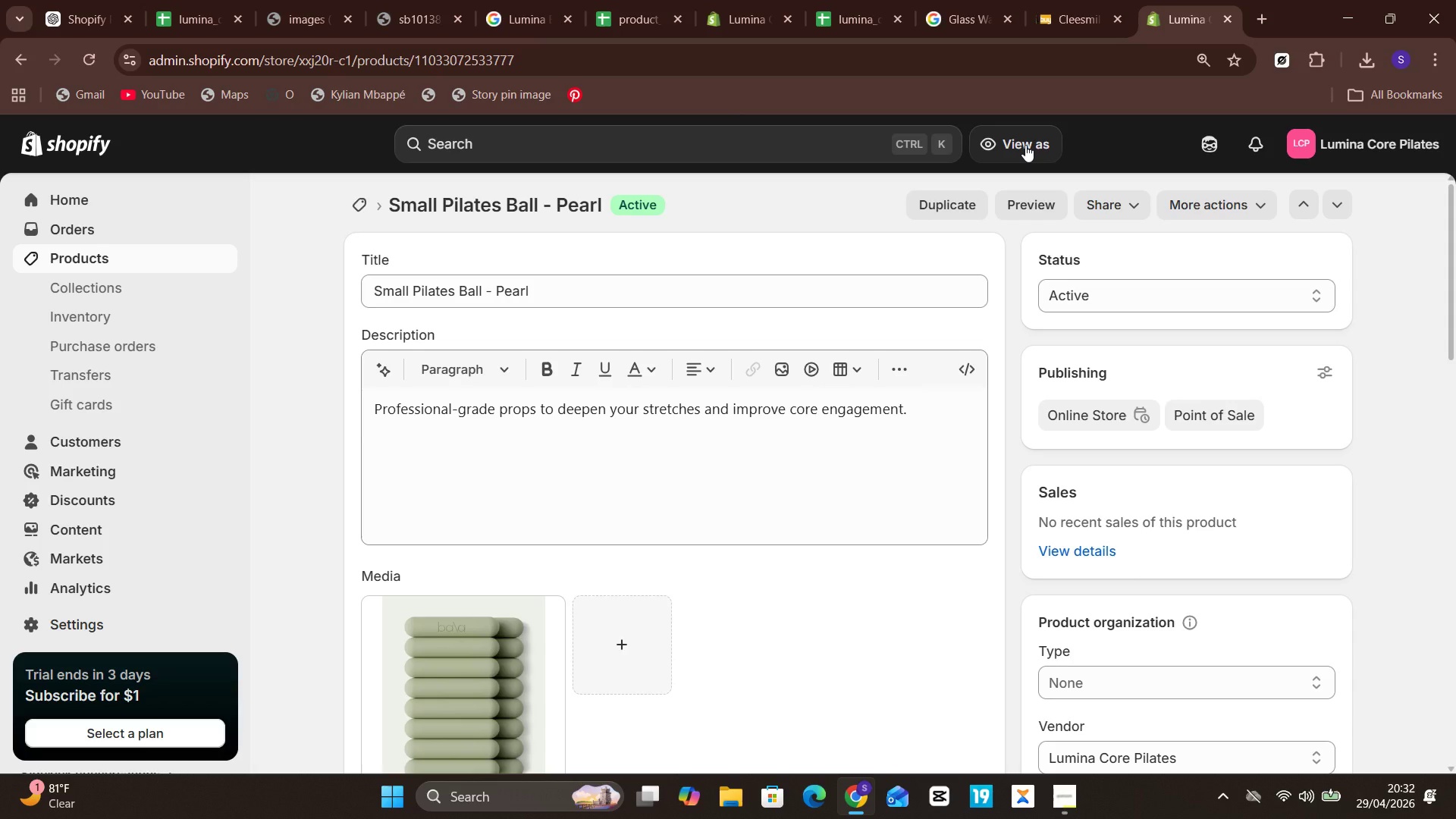 
wait(22.33)
 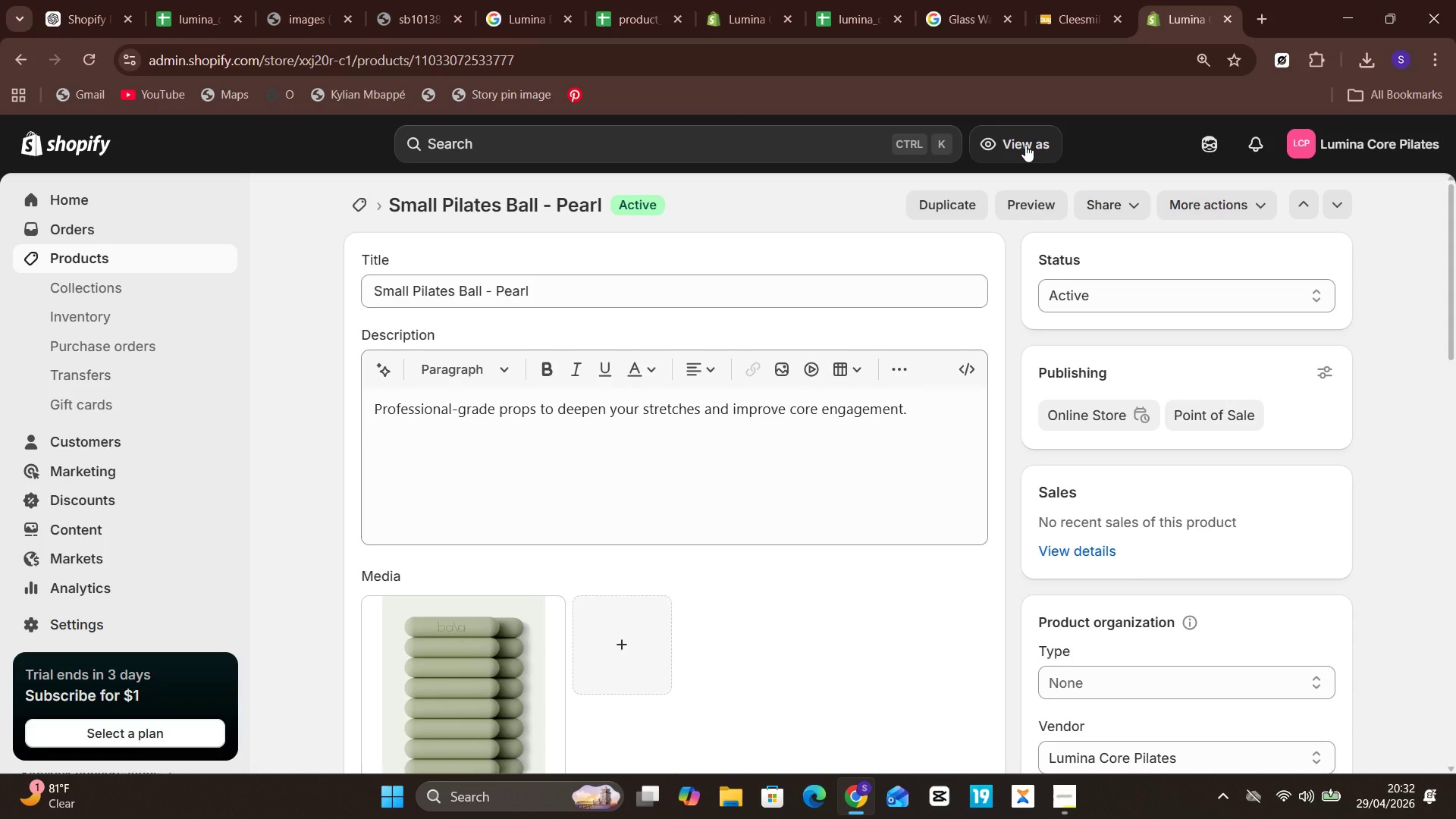 
left_click([1252, 539])
 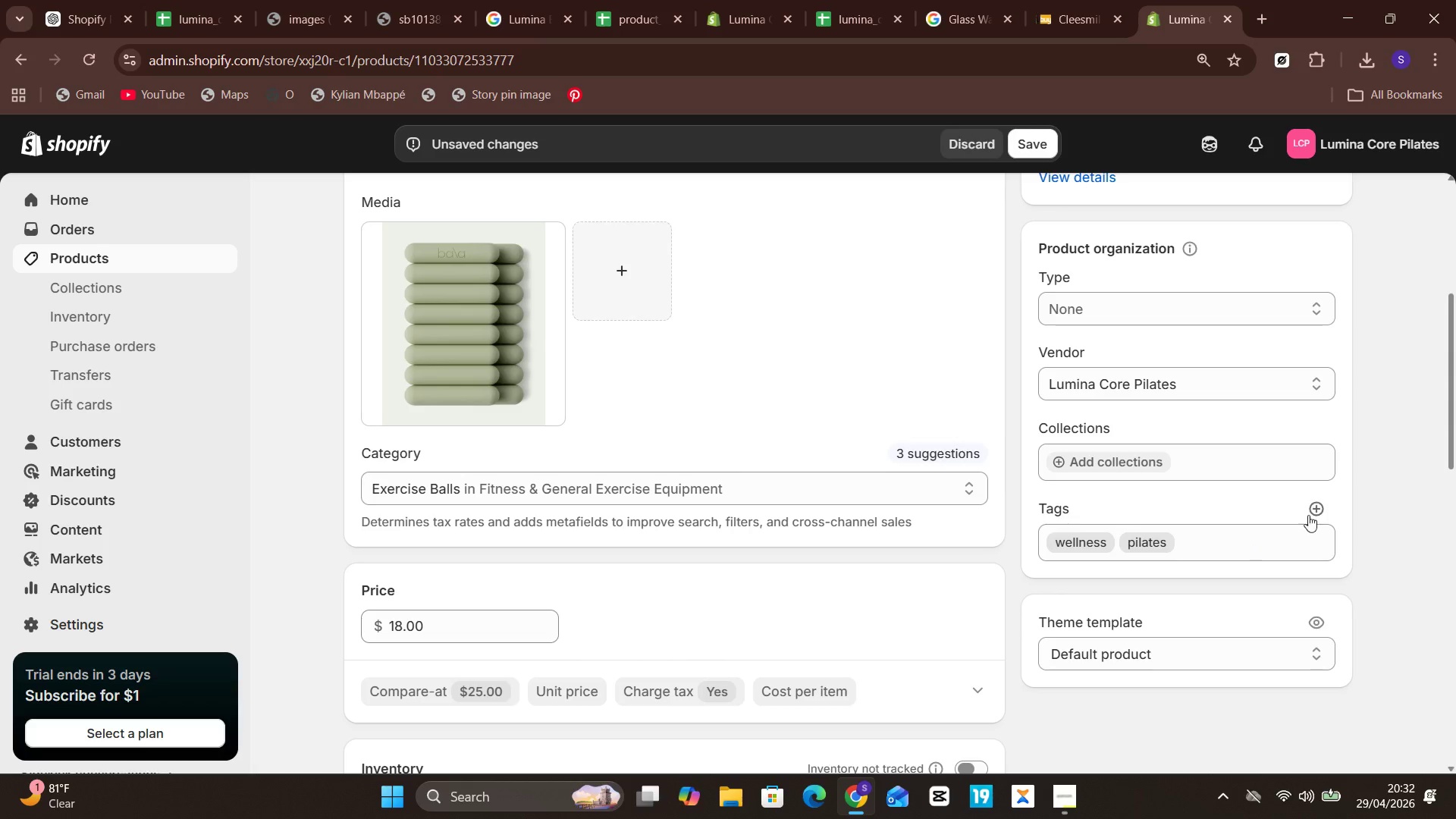 
left_click([1316, 511])
 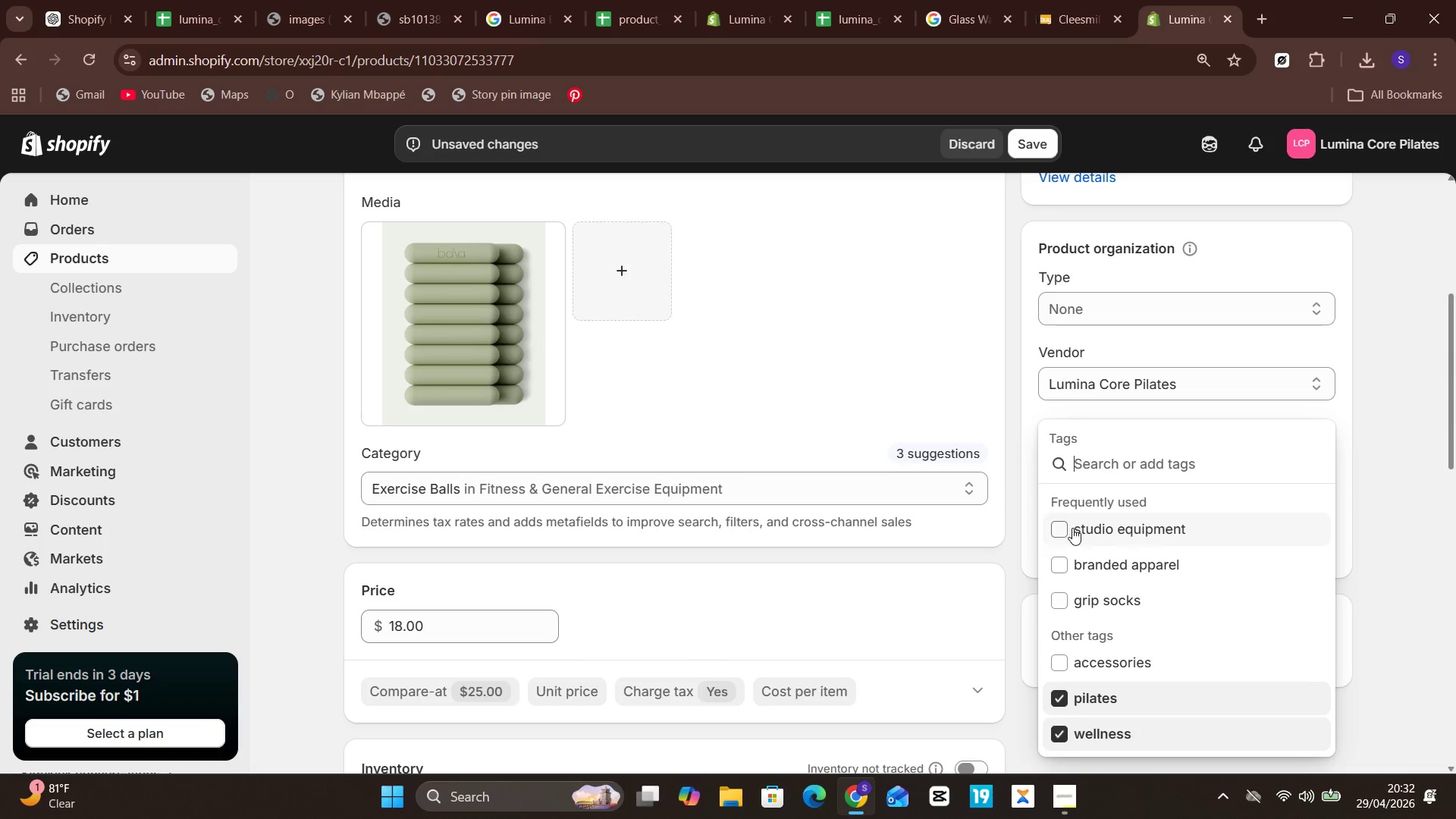 
left_click([1058, 524])
 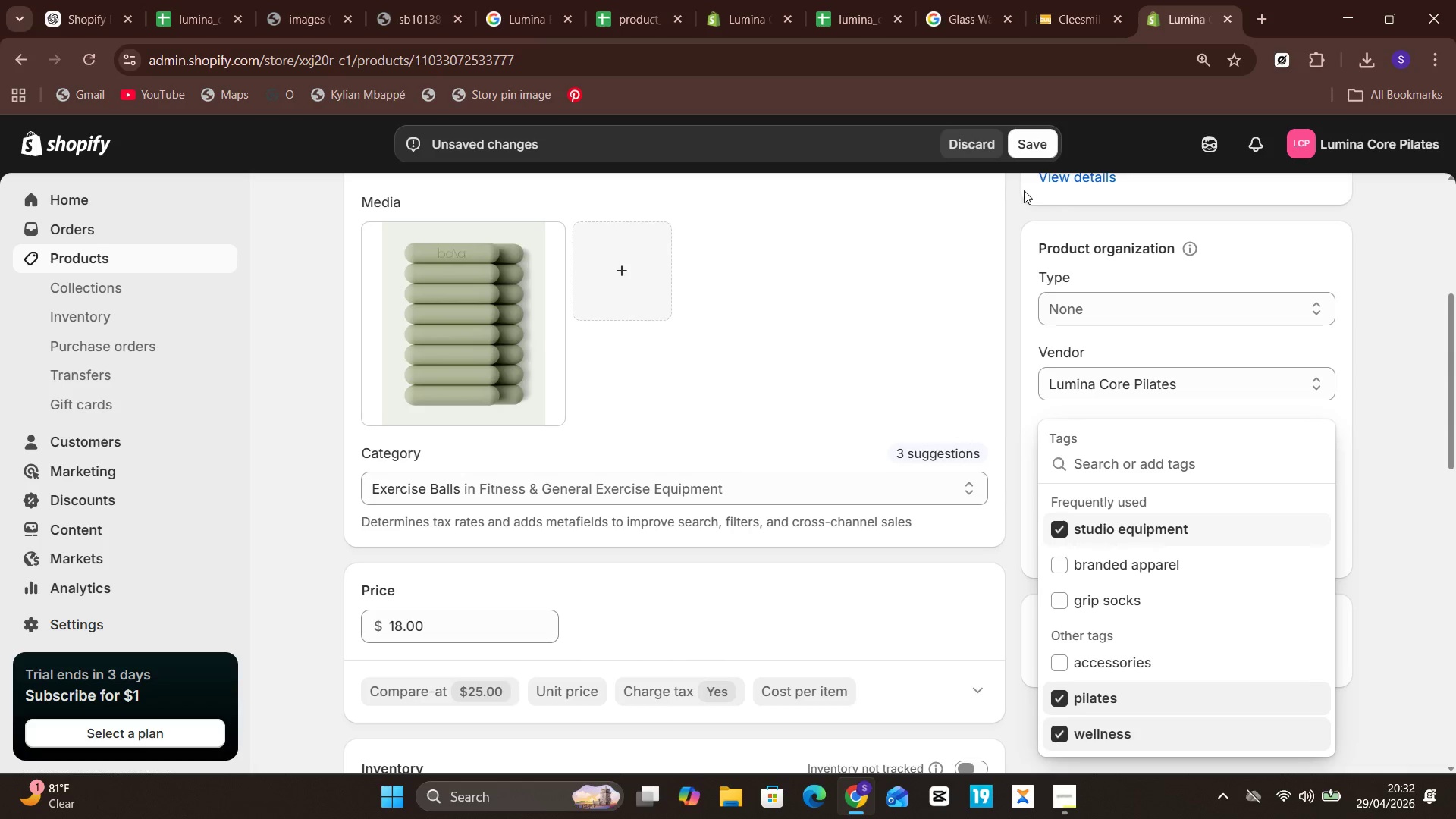 
left_click([1038, 136])
 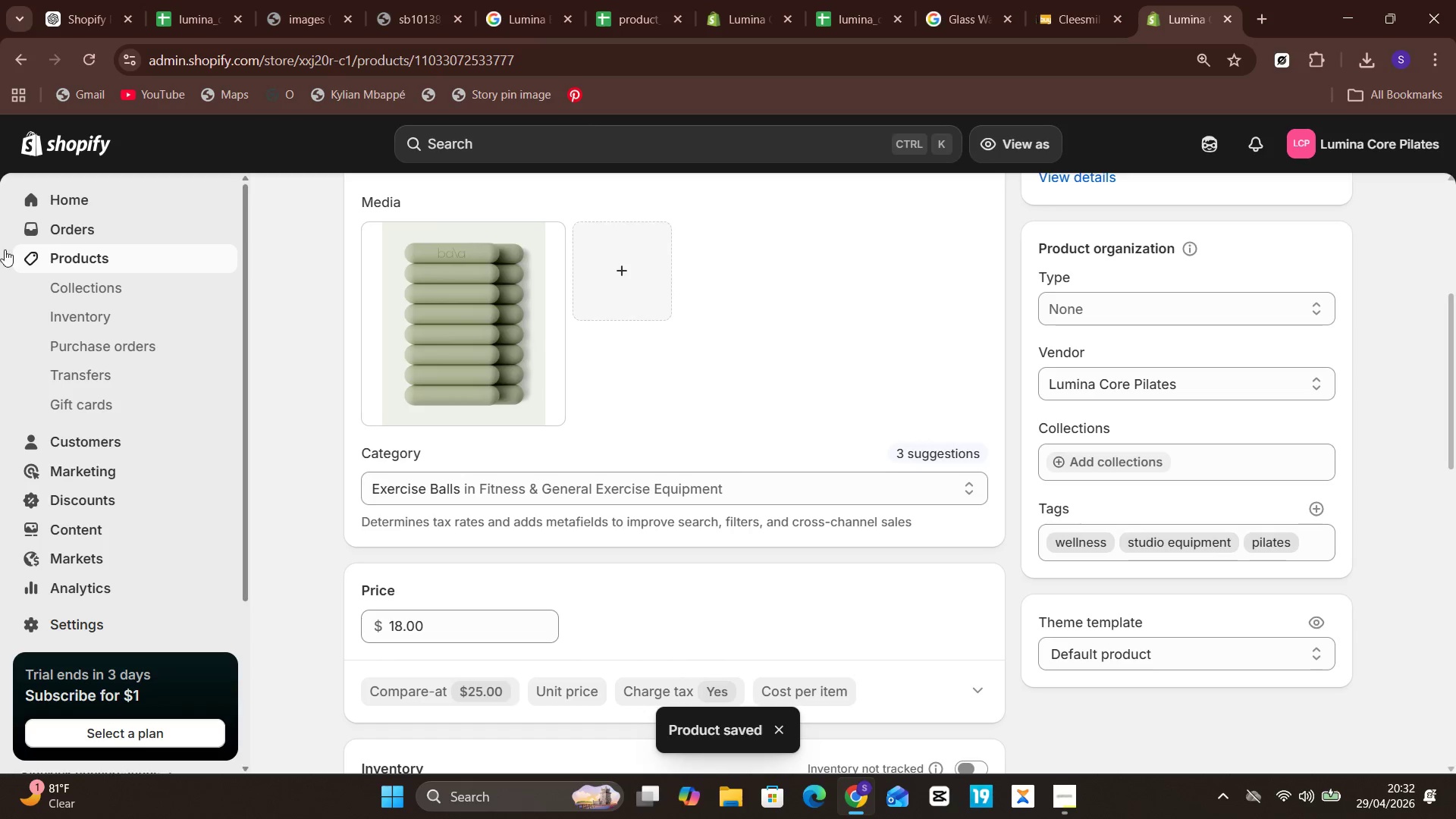 
wait(7.39)
 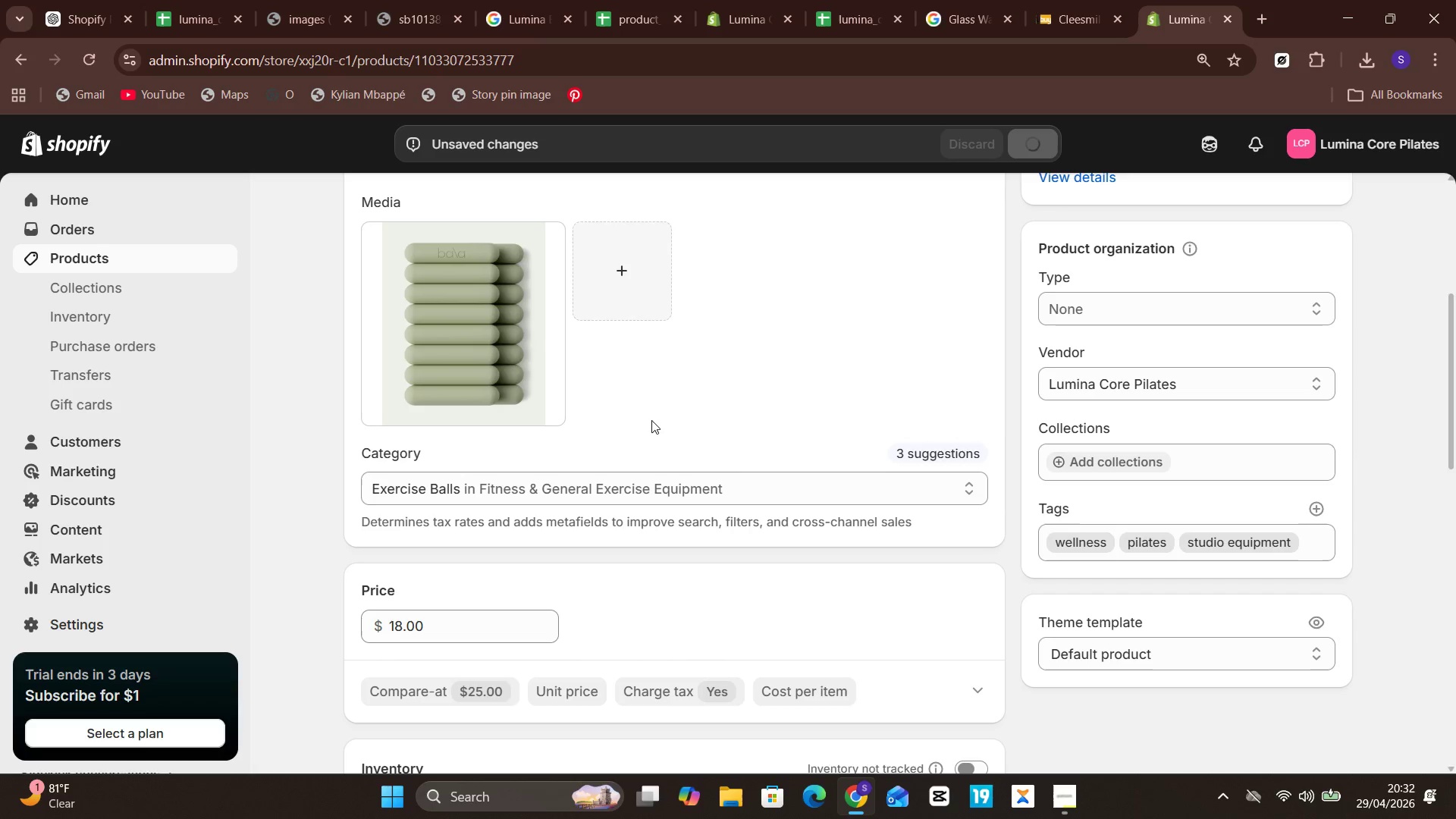 
left_click([92, 254])
 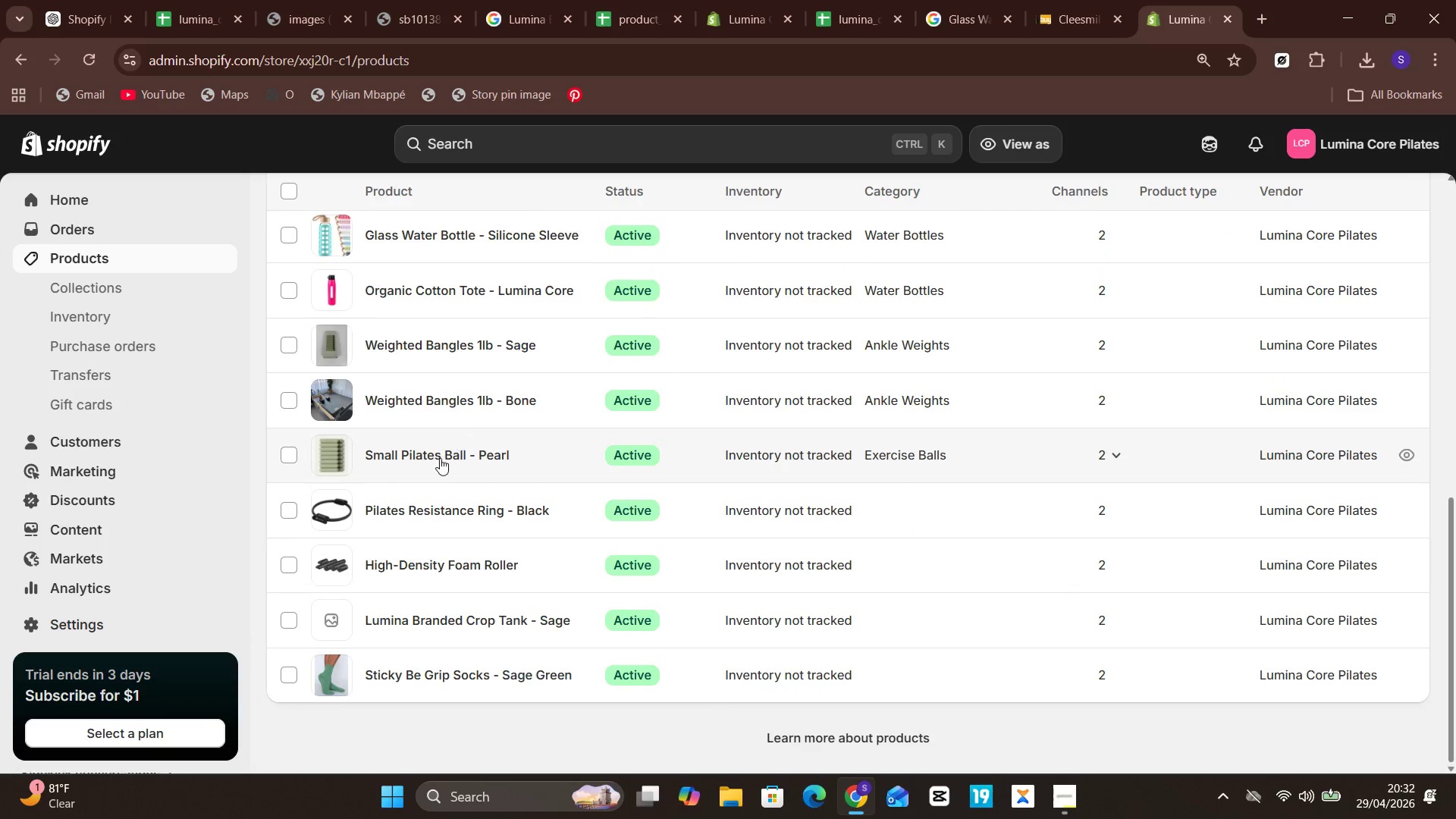 
wait(5.44)
 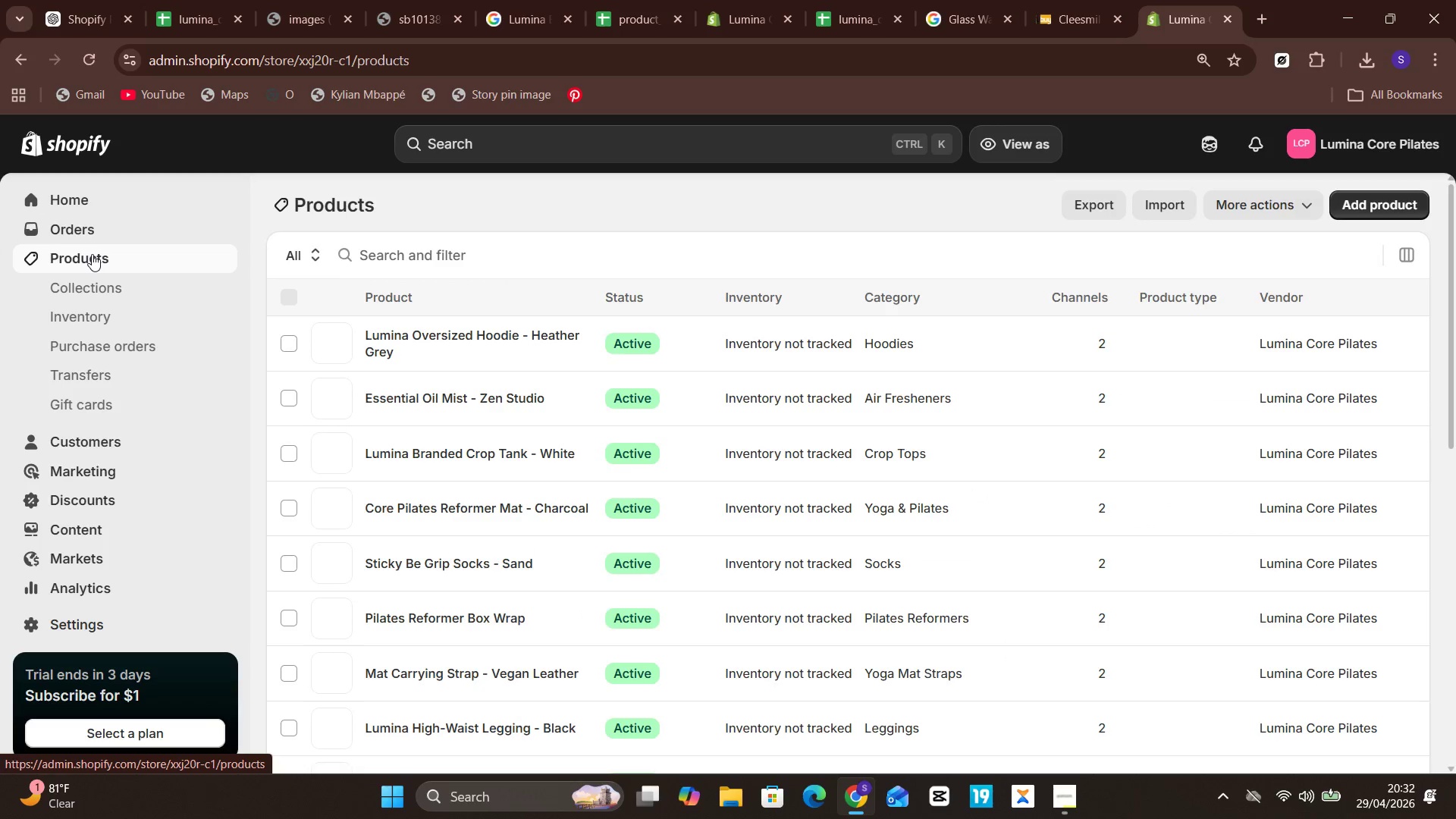 
left_click([399, 520])
 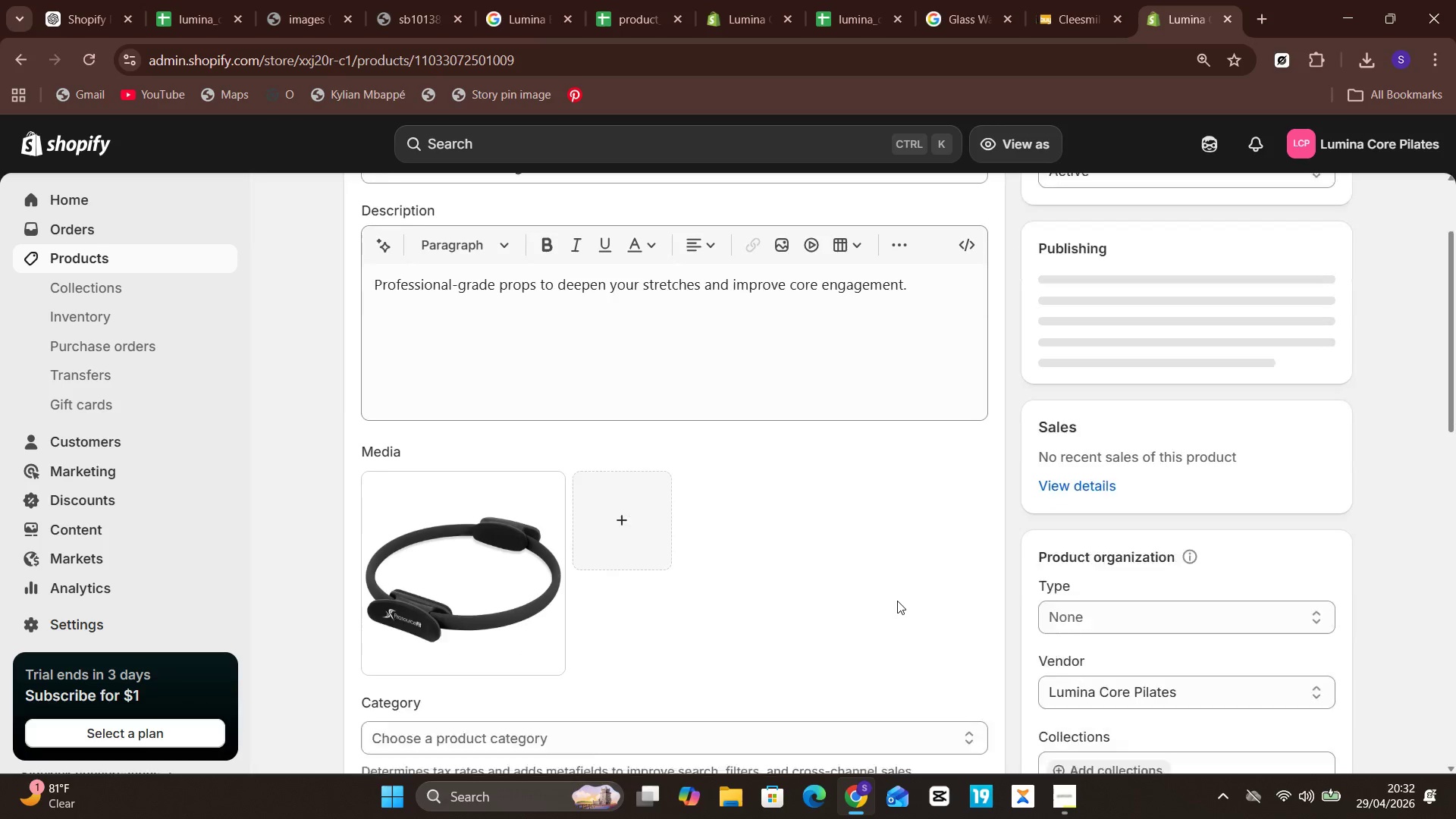 
wait(5.62)
 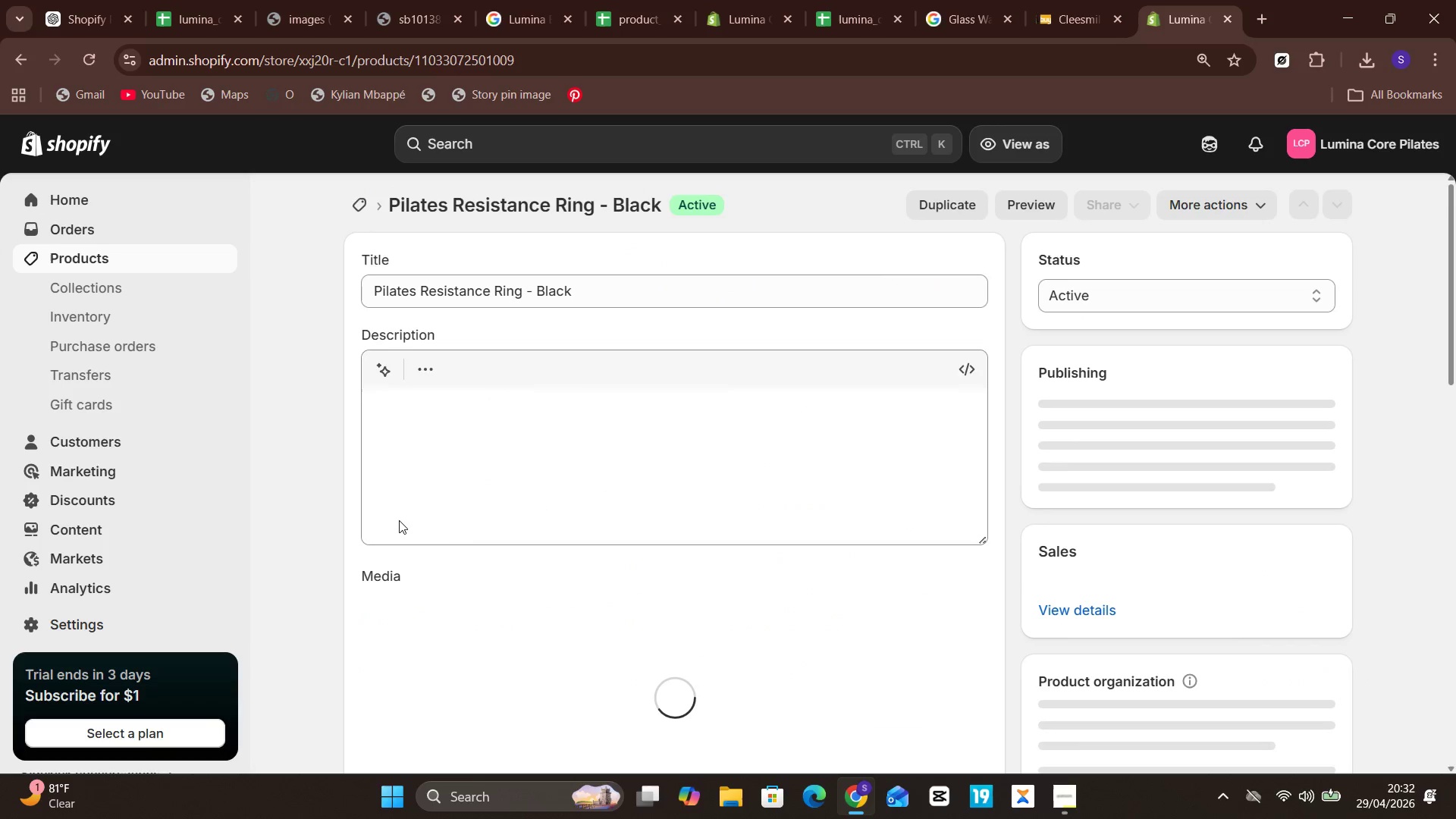 
left_click([463, 485])
 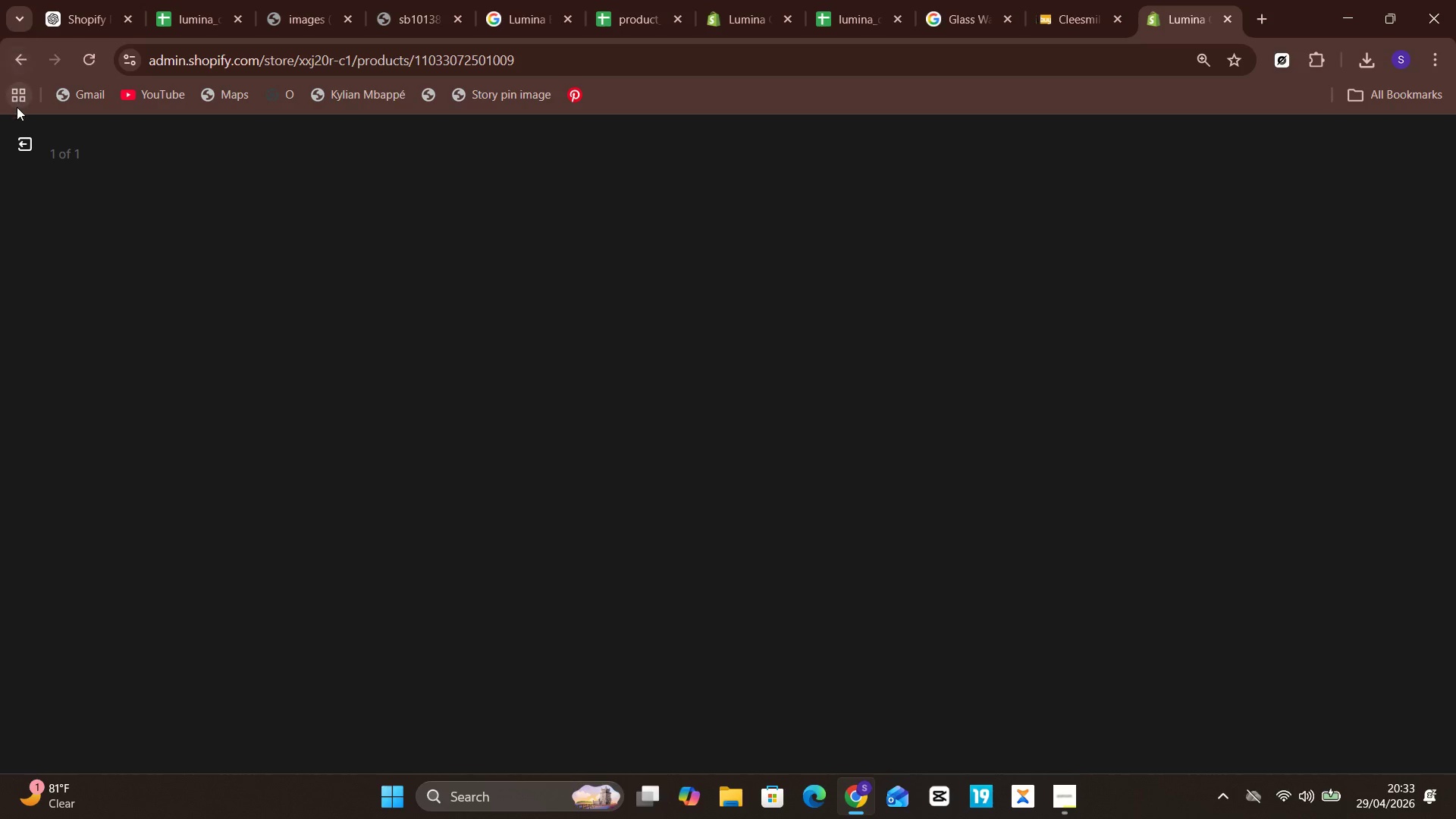 
left_click([14, 140])
 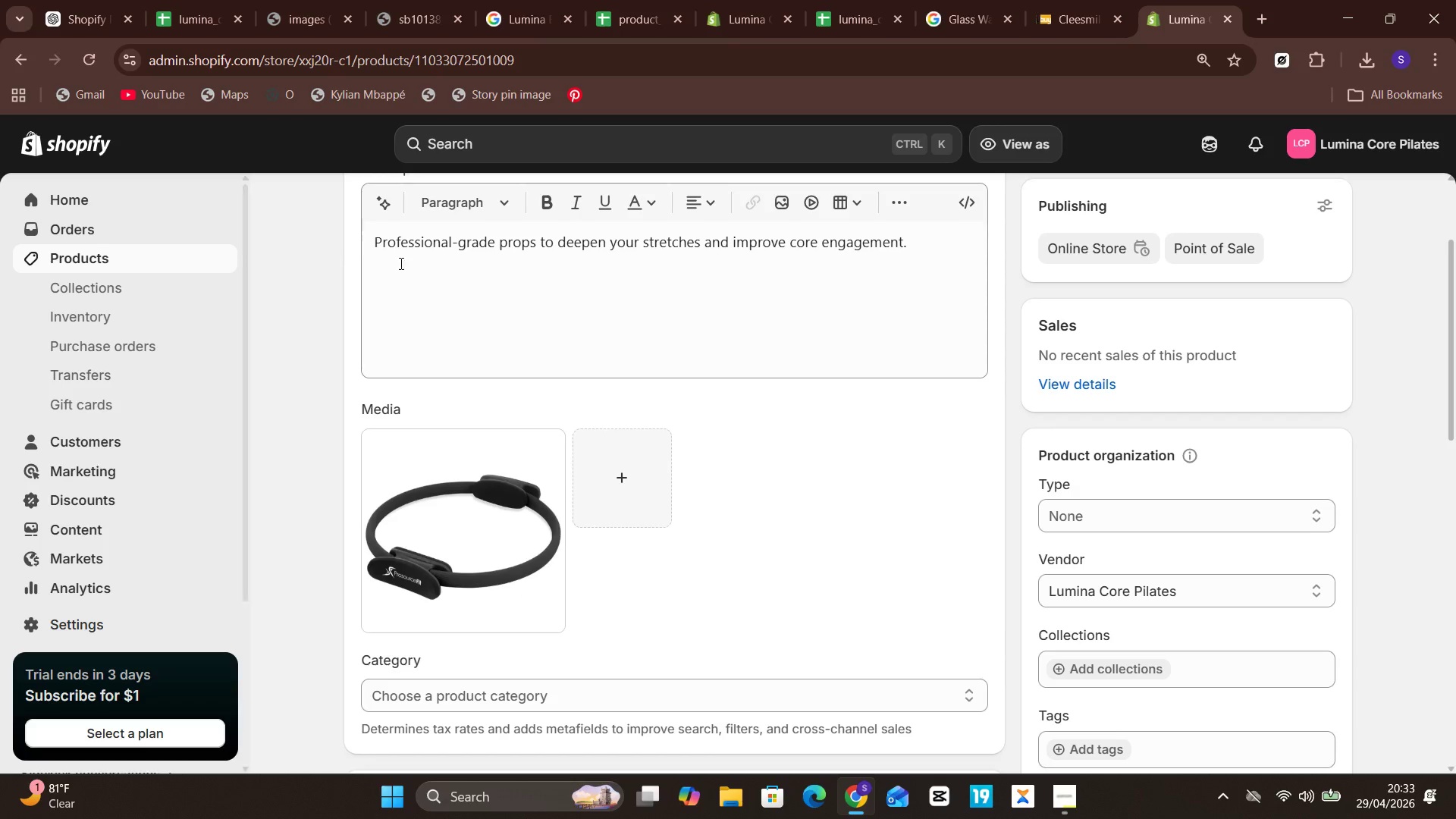 
left_click([469, 280])
 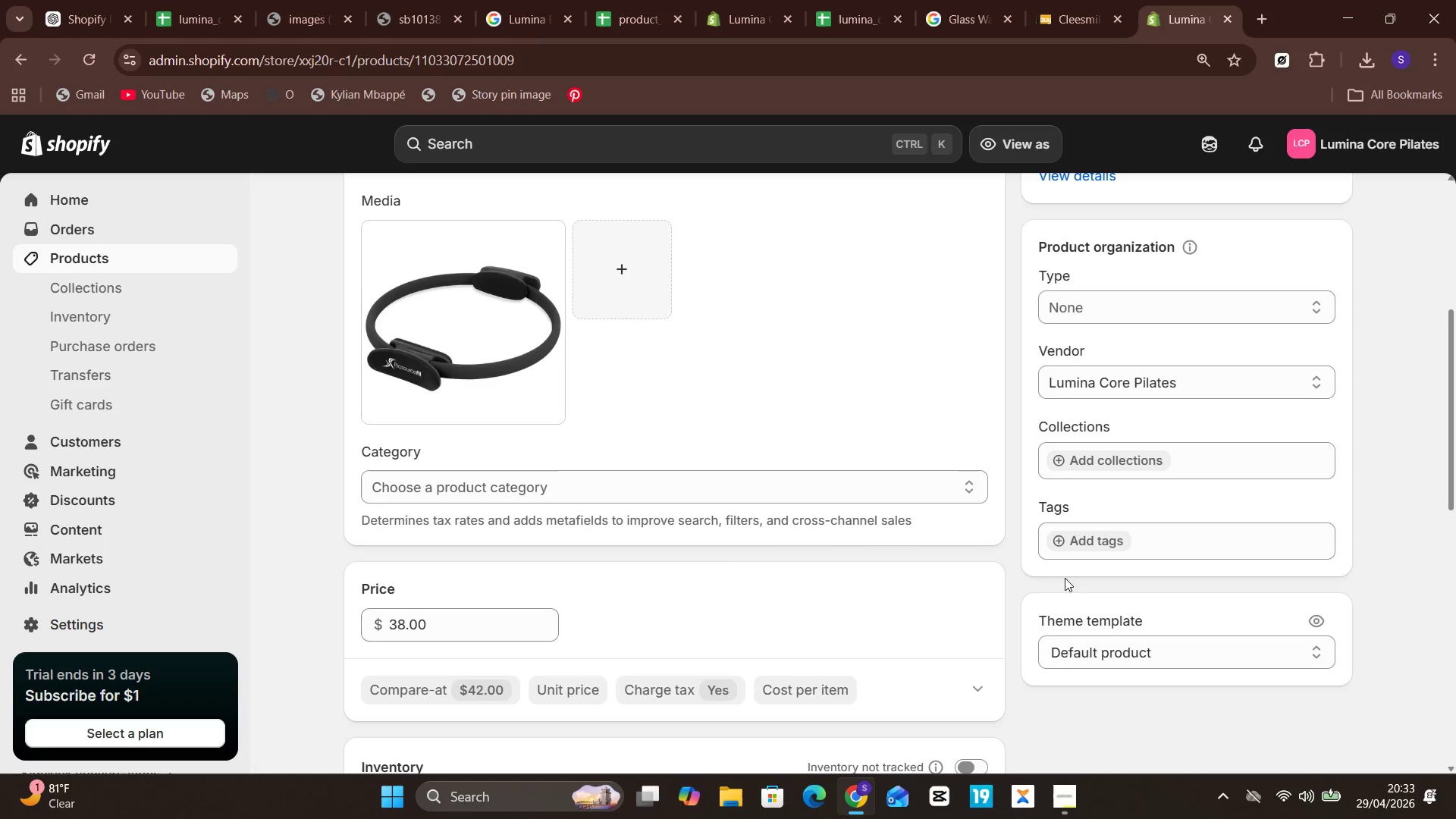 
left_click([1058, 530])
 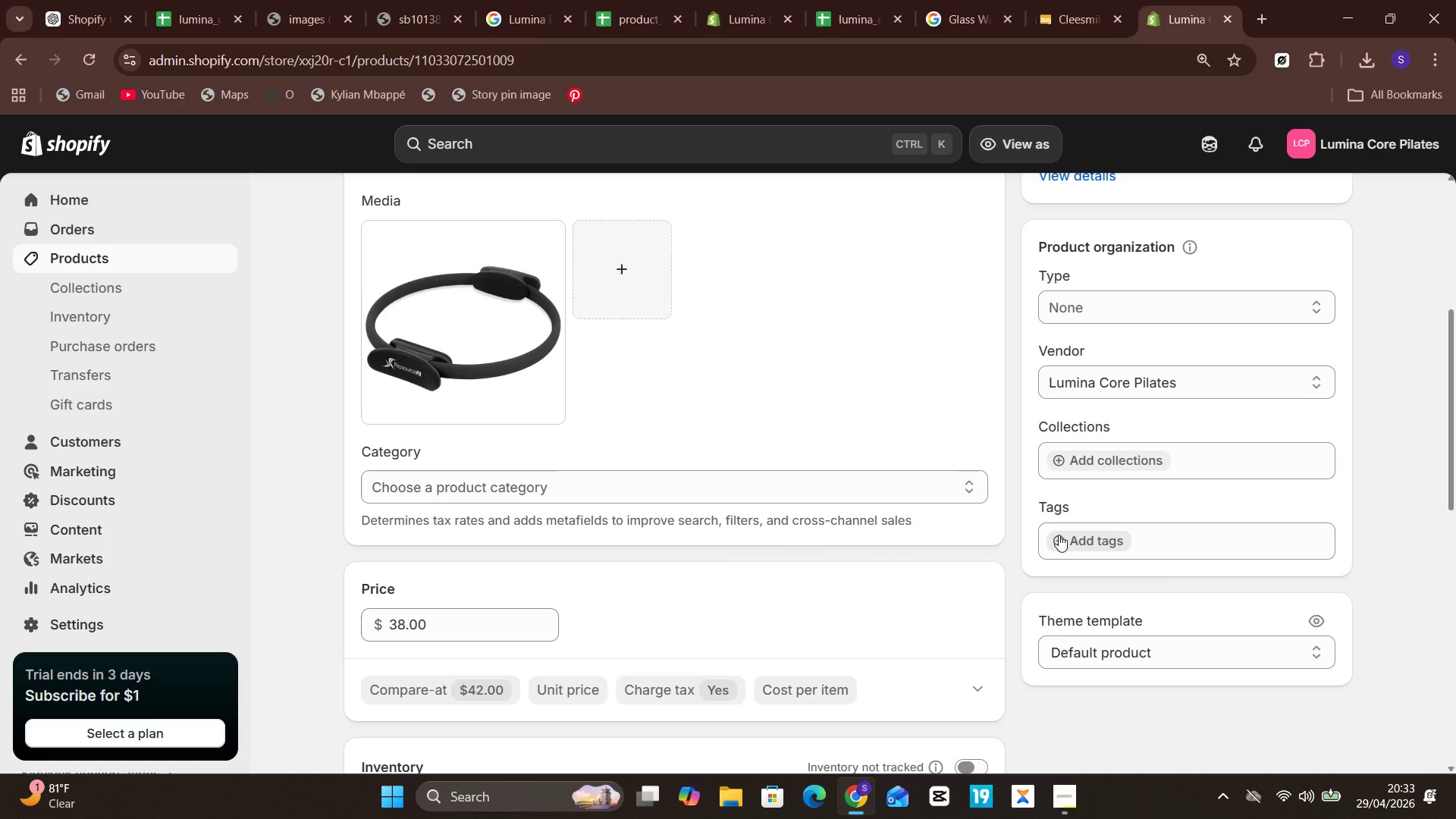 
left_click([1059, 535])
 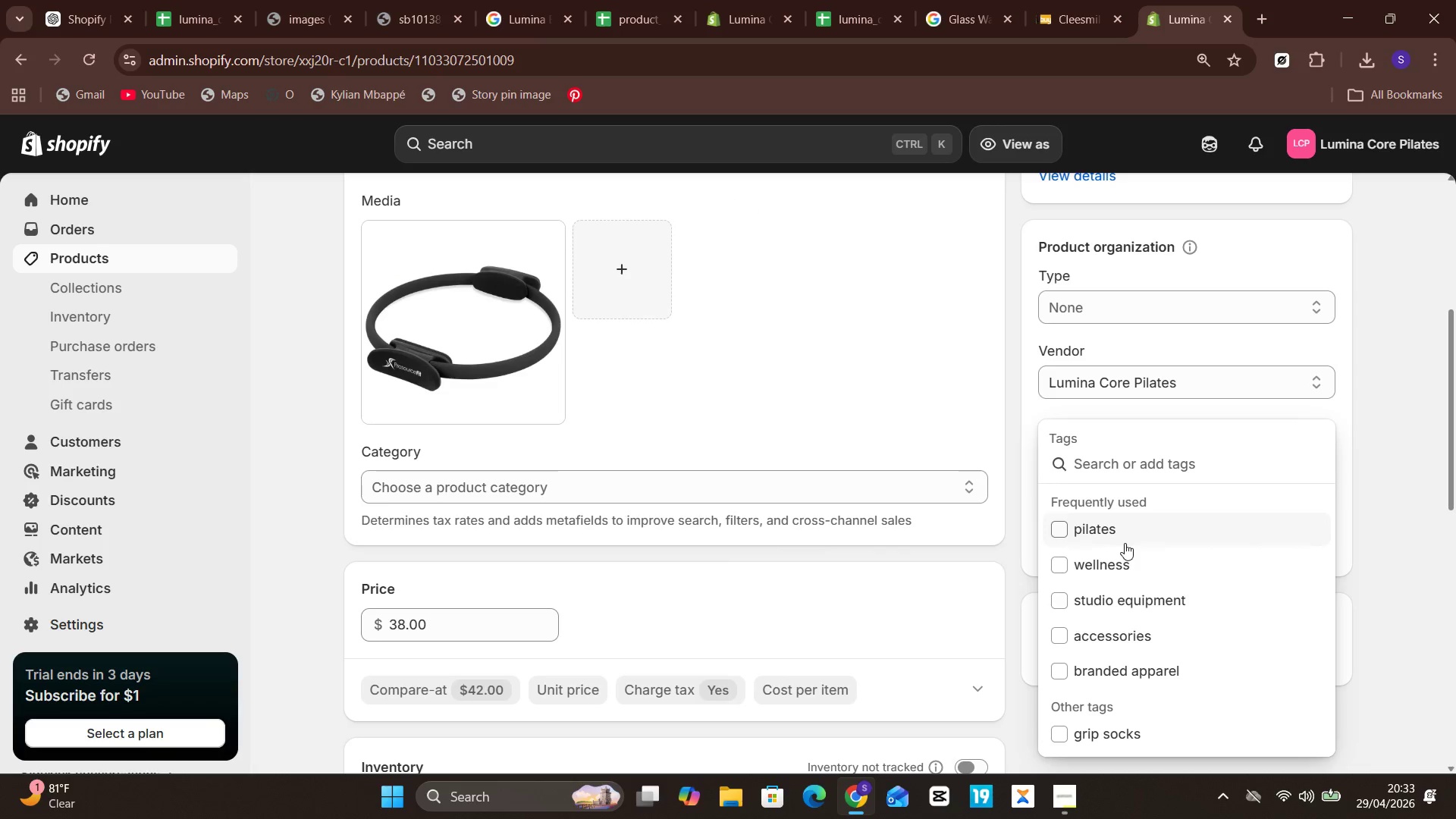 
left_click([1123, 543])
 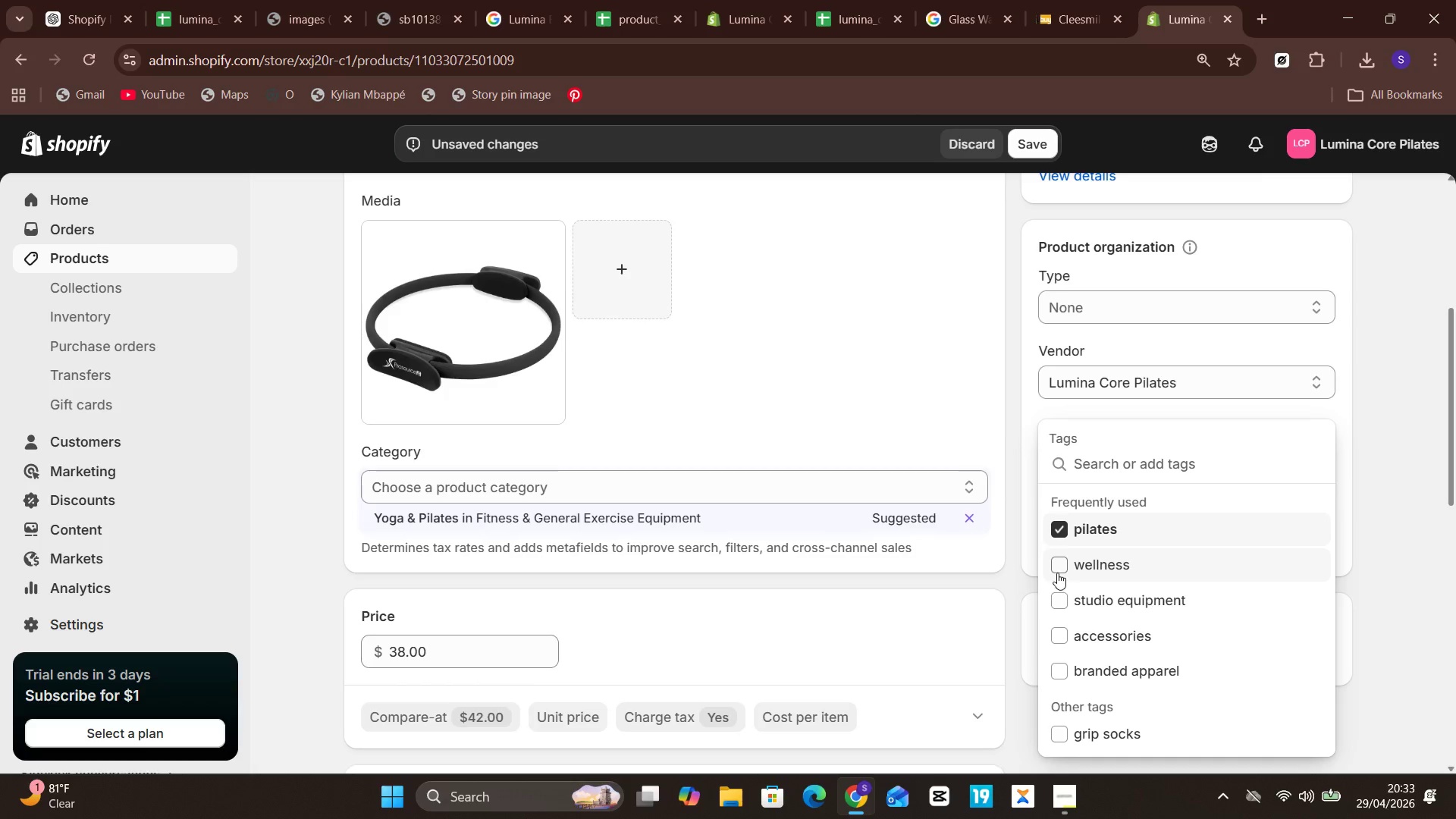 
left_click([1053, 566])
 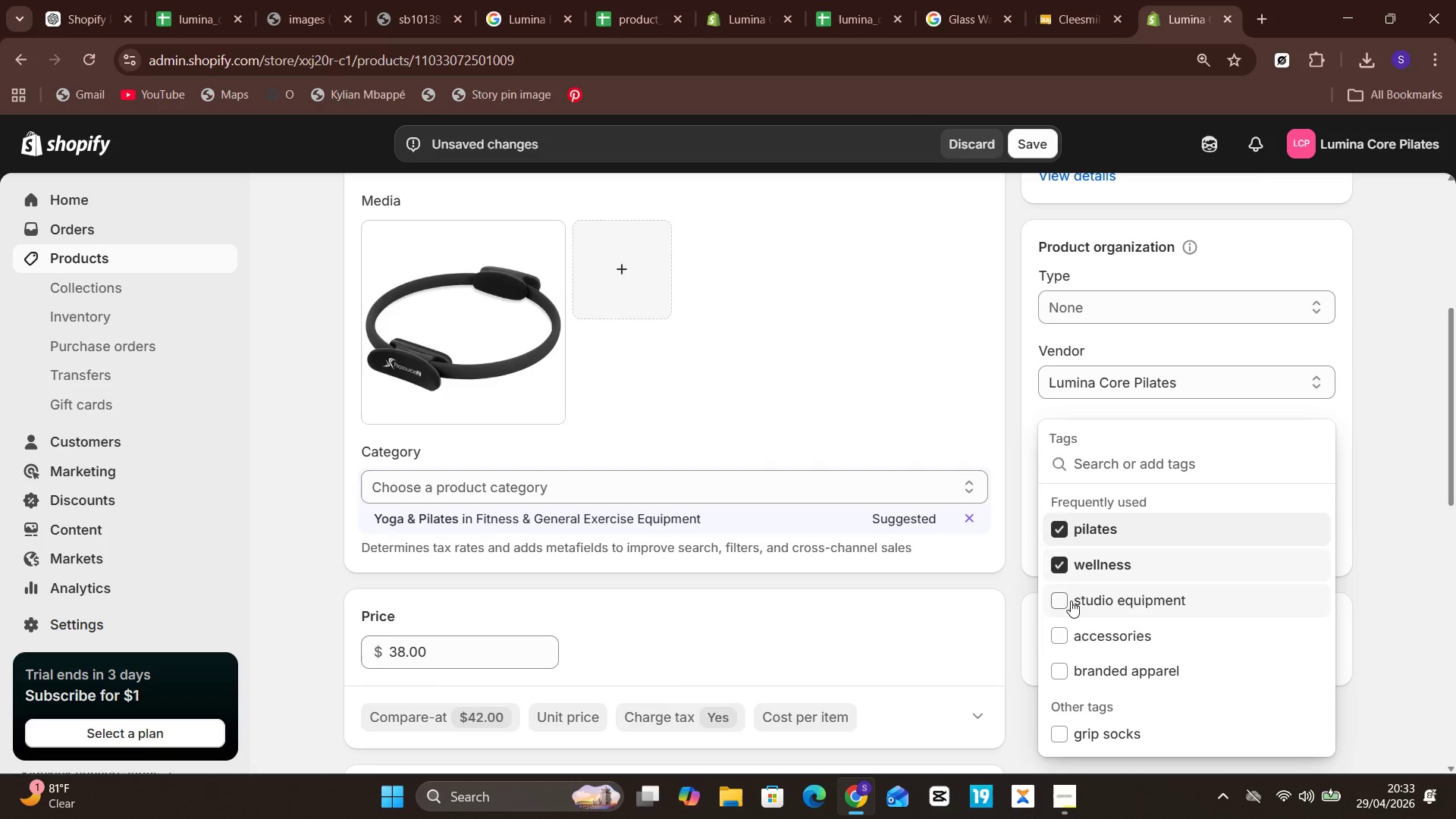 
left_click([1061, 599])
 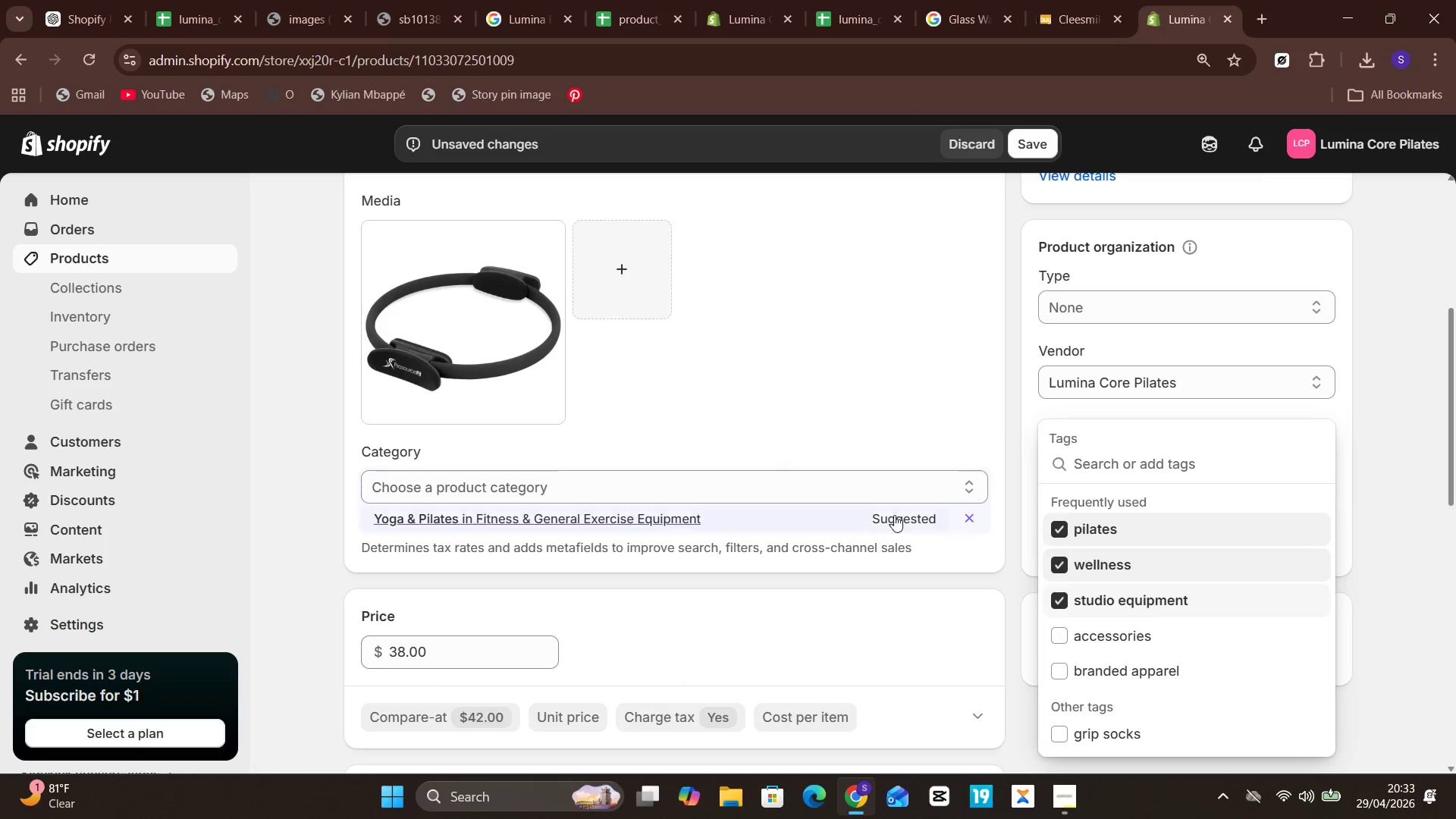 
left_click([890, 511])
 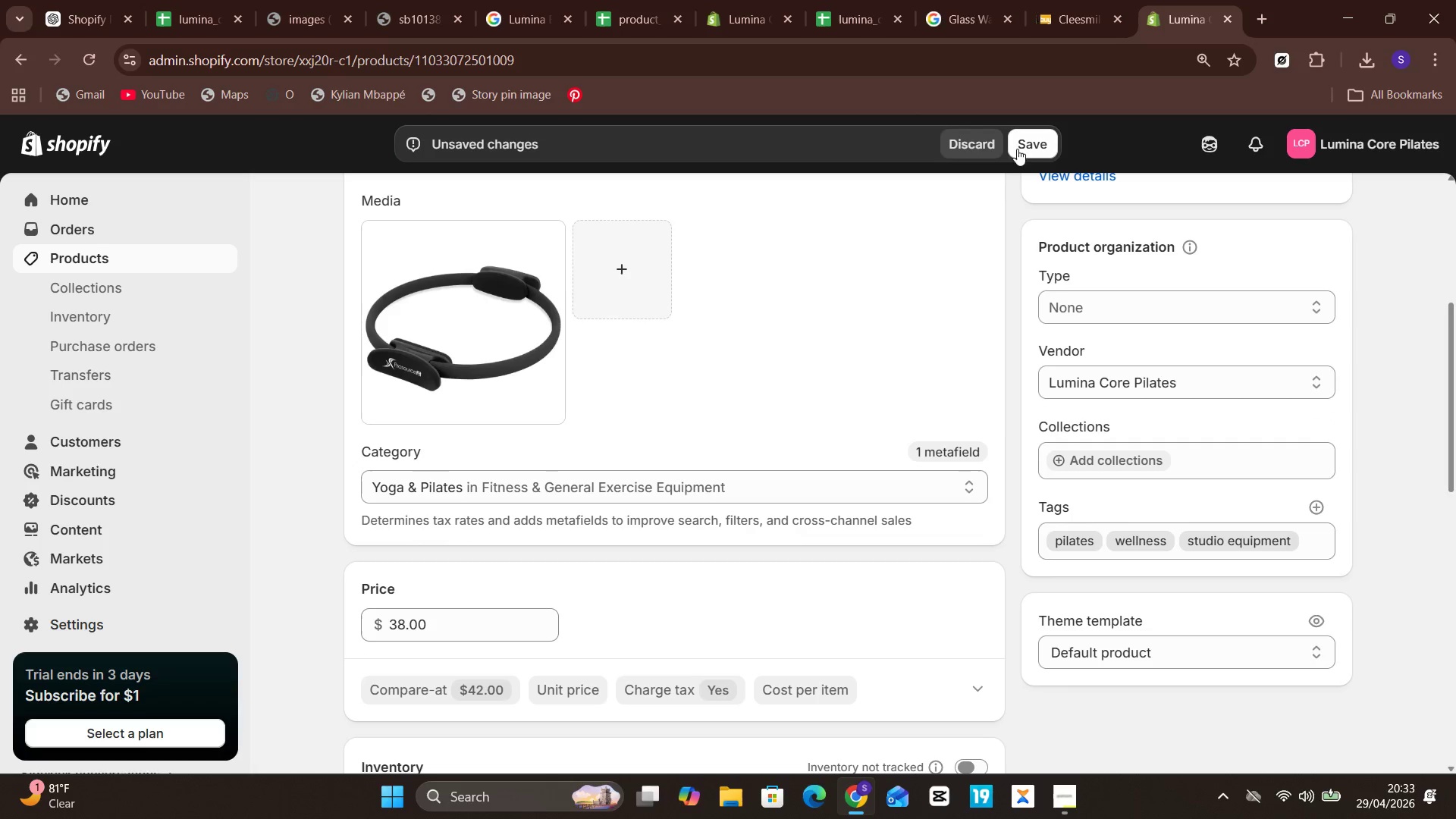 
left_click([1024, 145])
 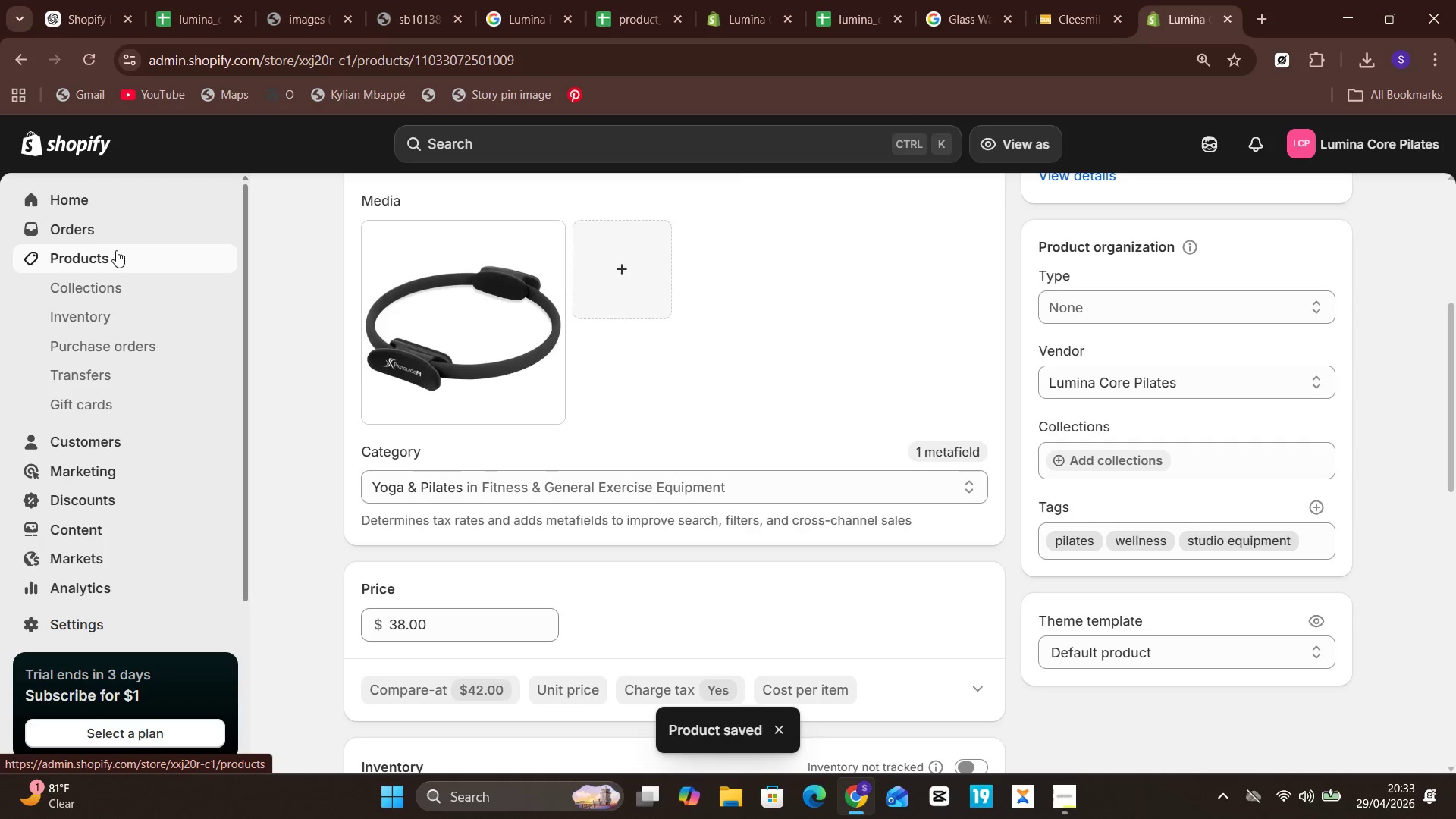 
wait(9.58)
 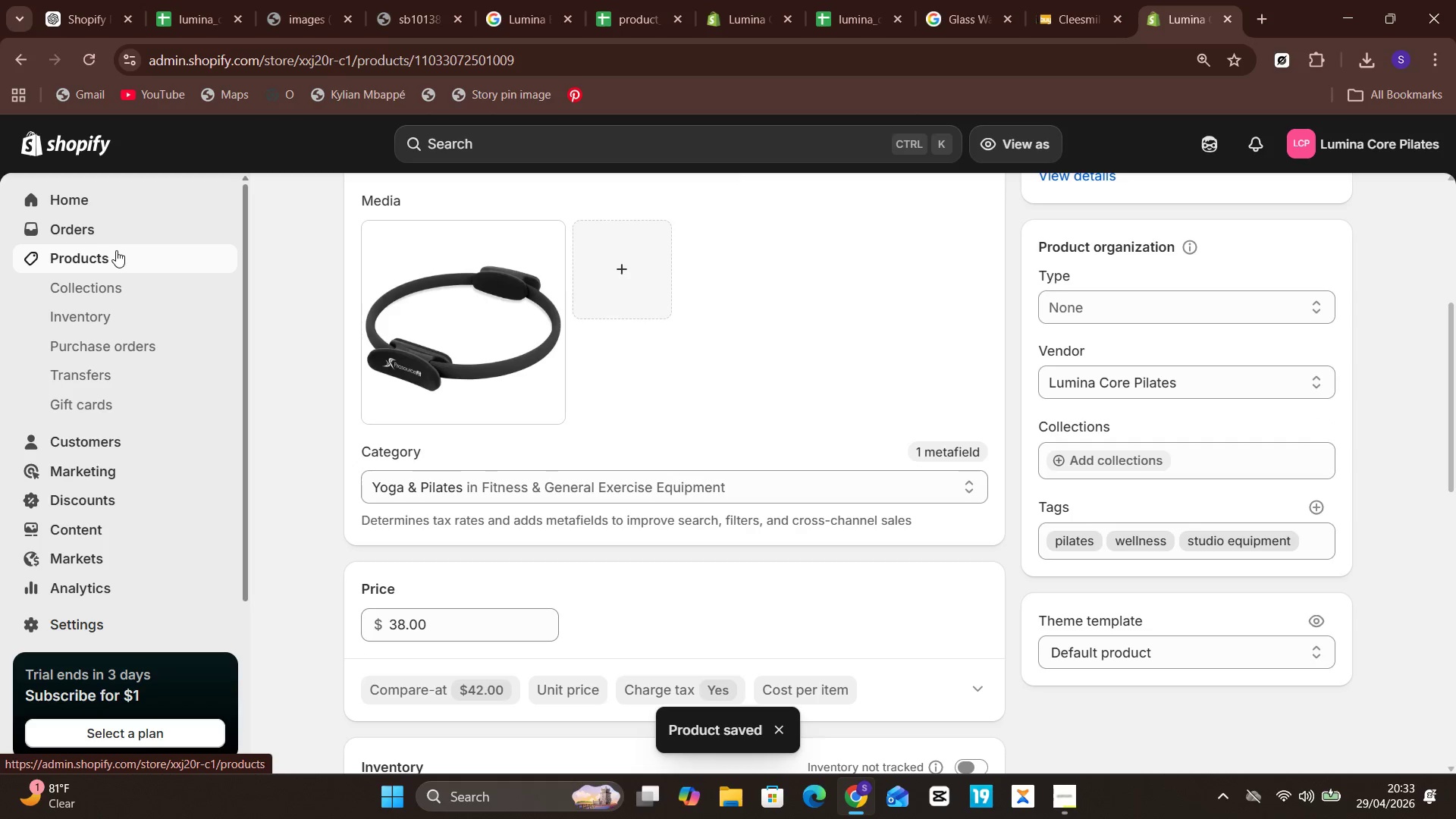 
left_click([116, 250])
 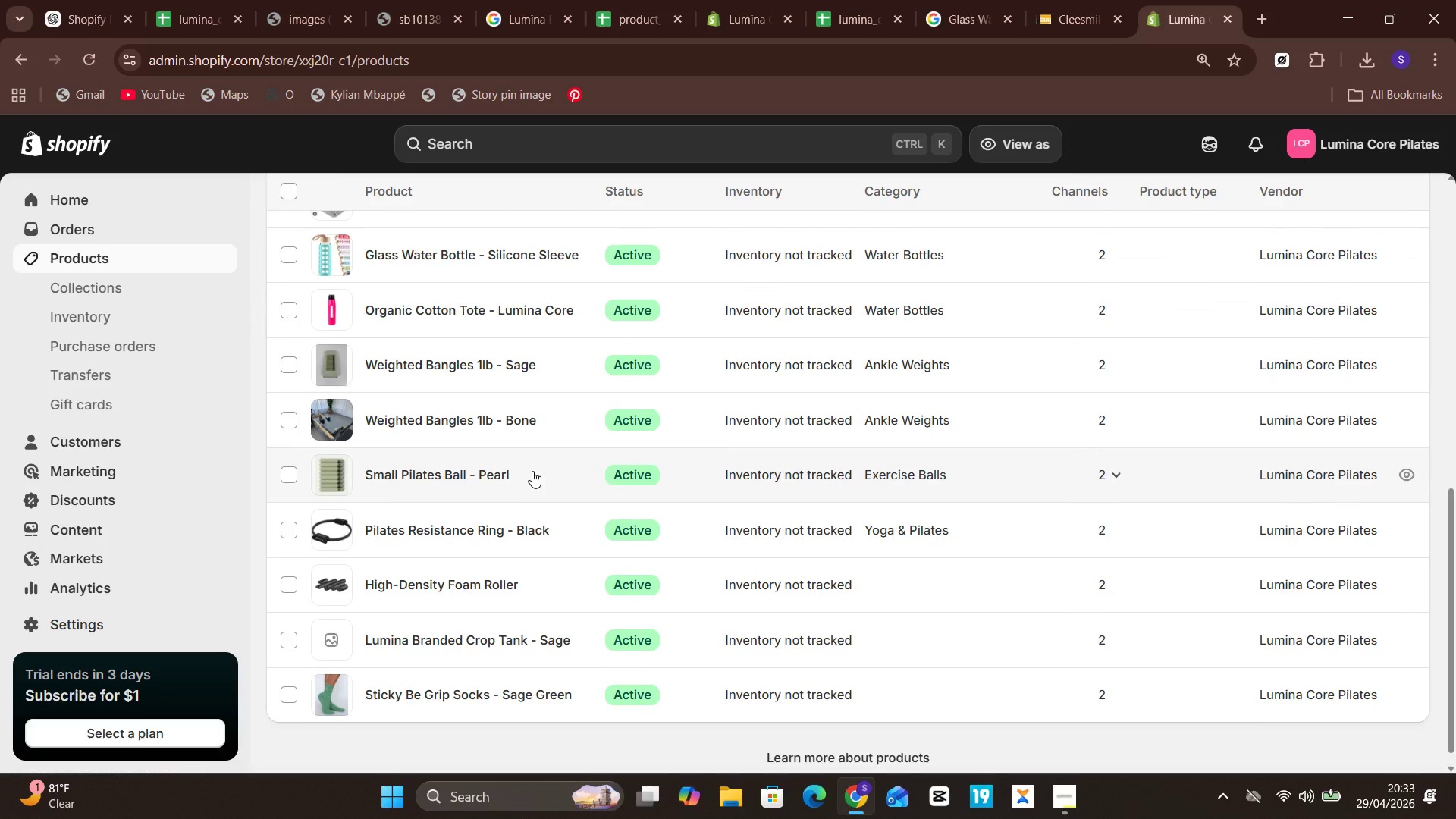 
wait(5.06)
 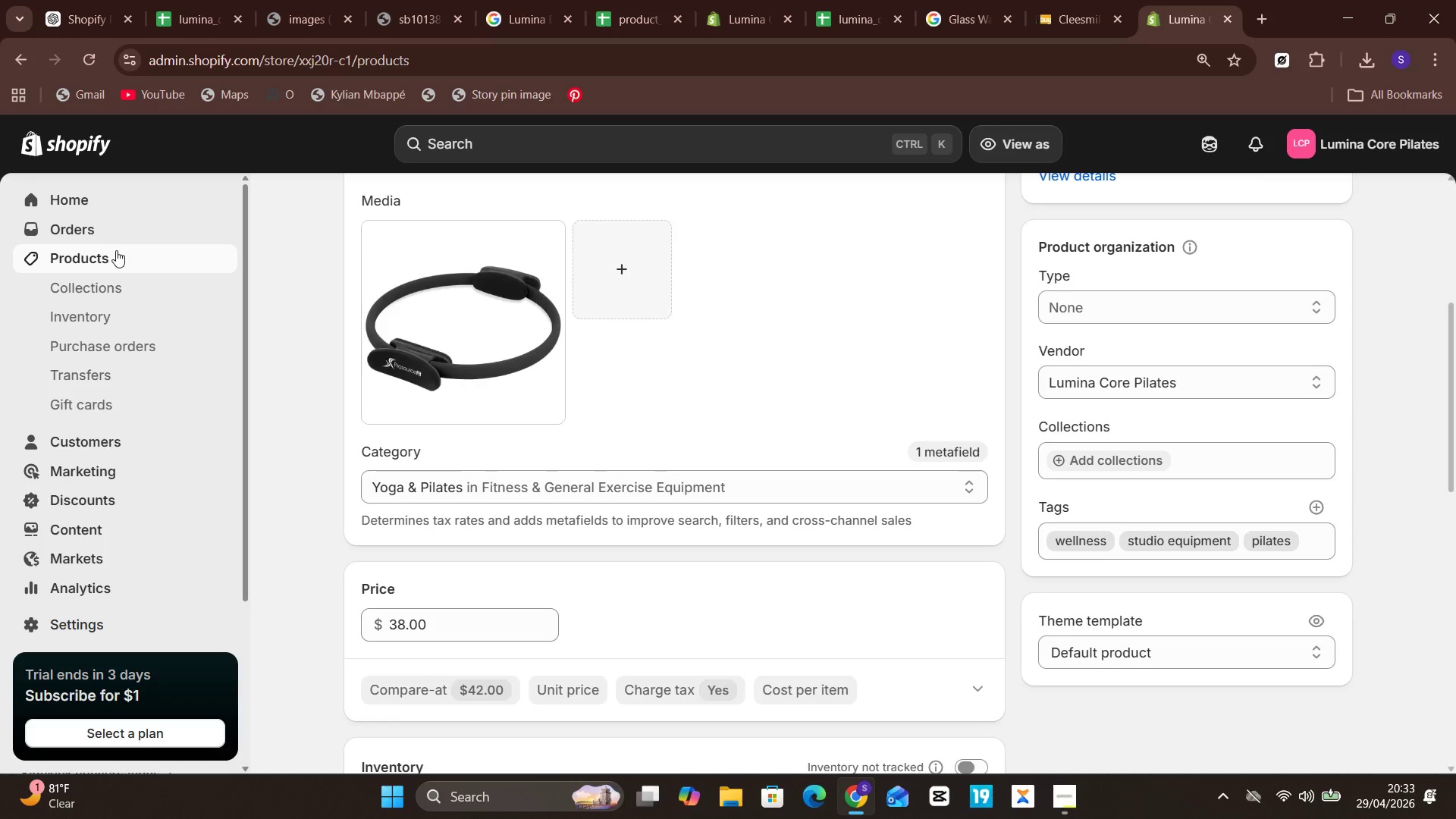 
left_click([403, 564])
 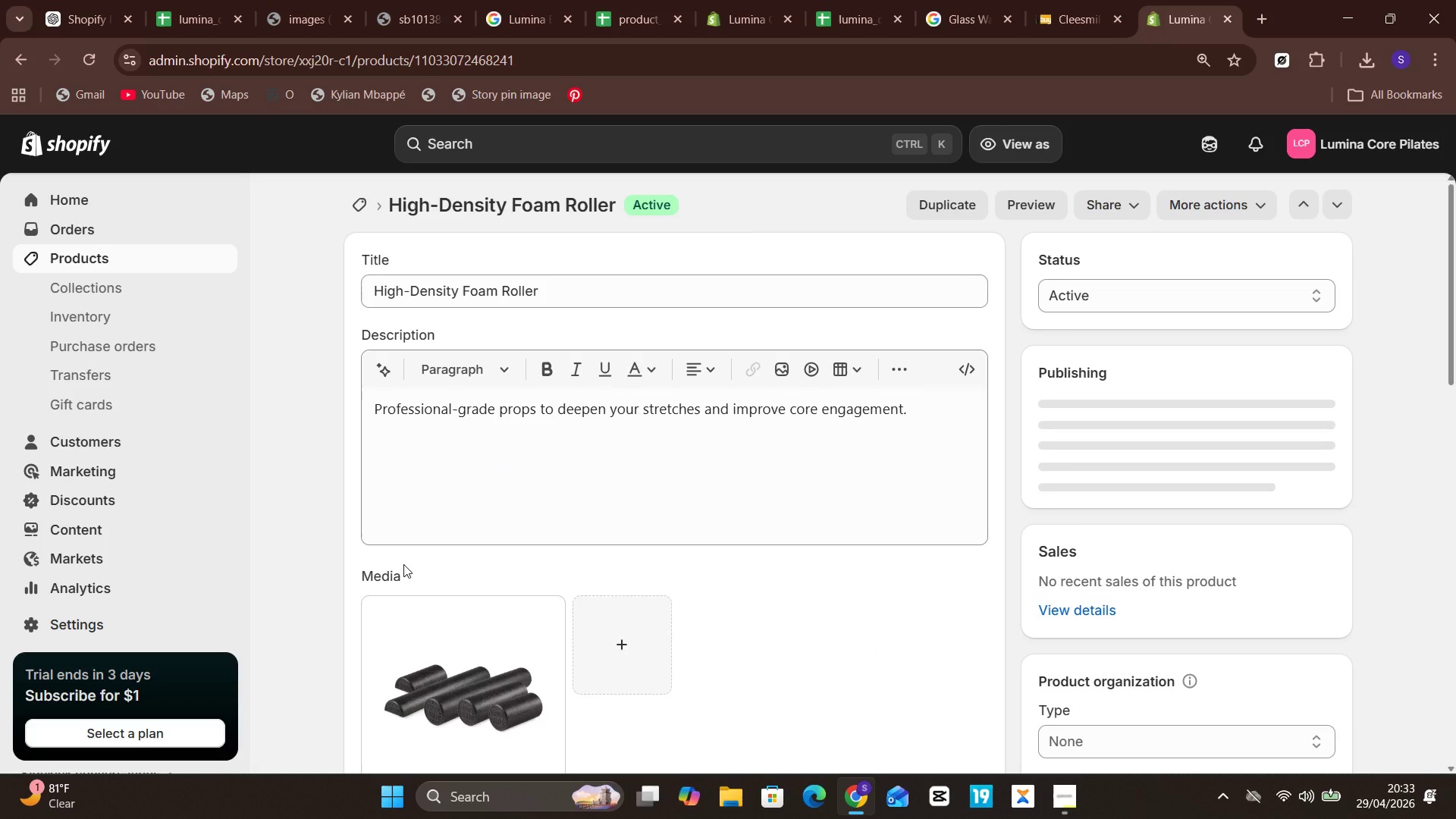 
wait(5.69)
 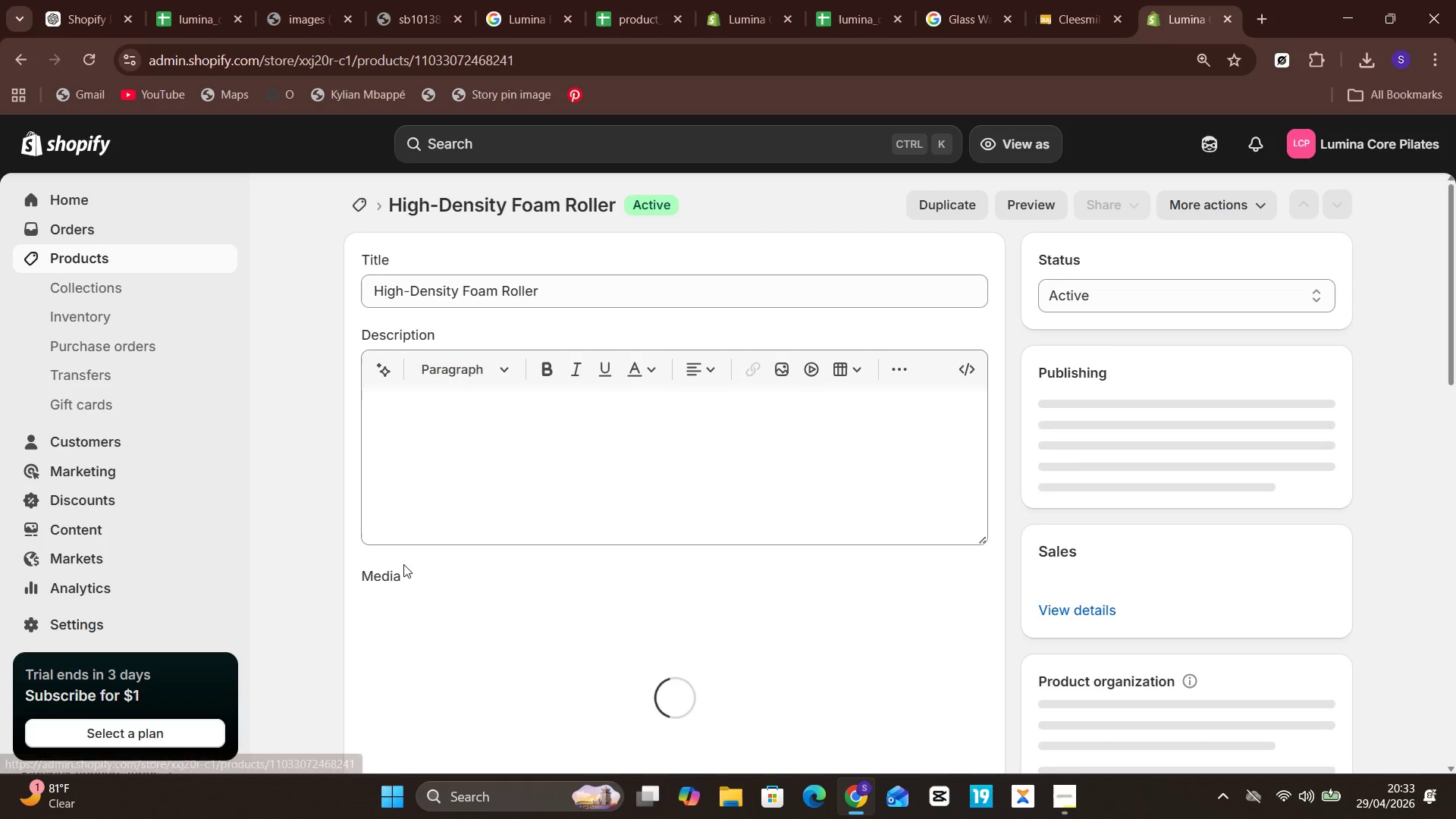 
left_click([425, 715])
 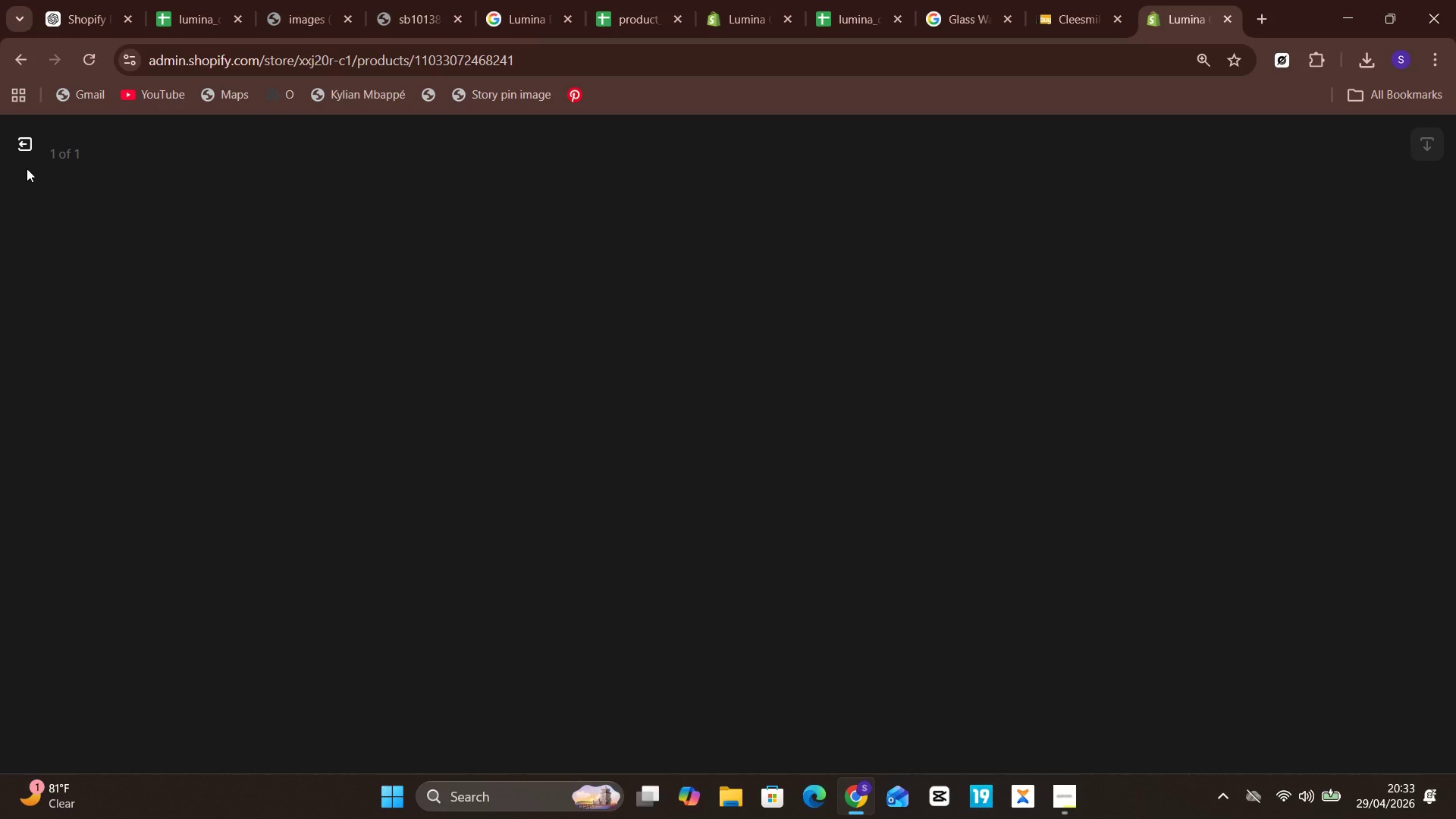 
left_click([23, 153])
 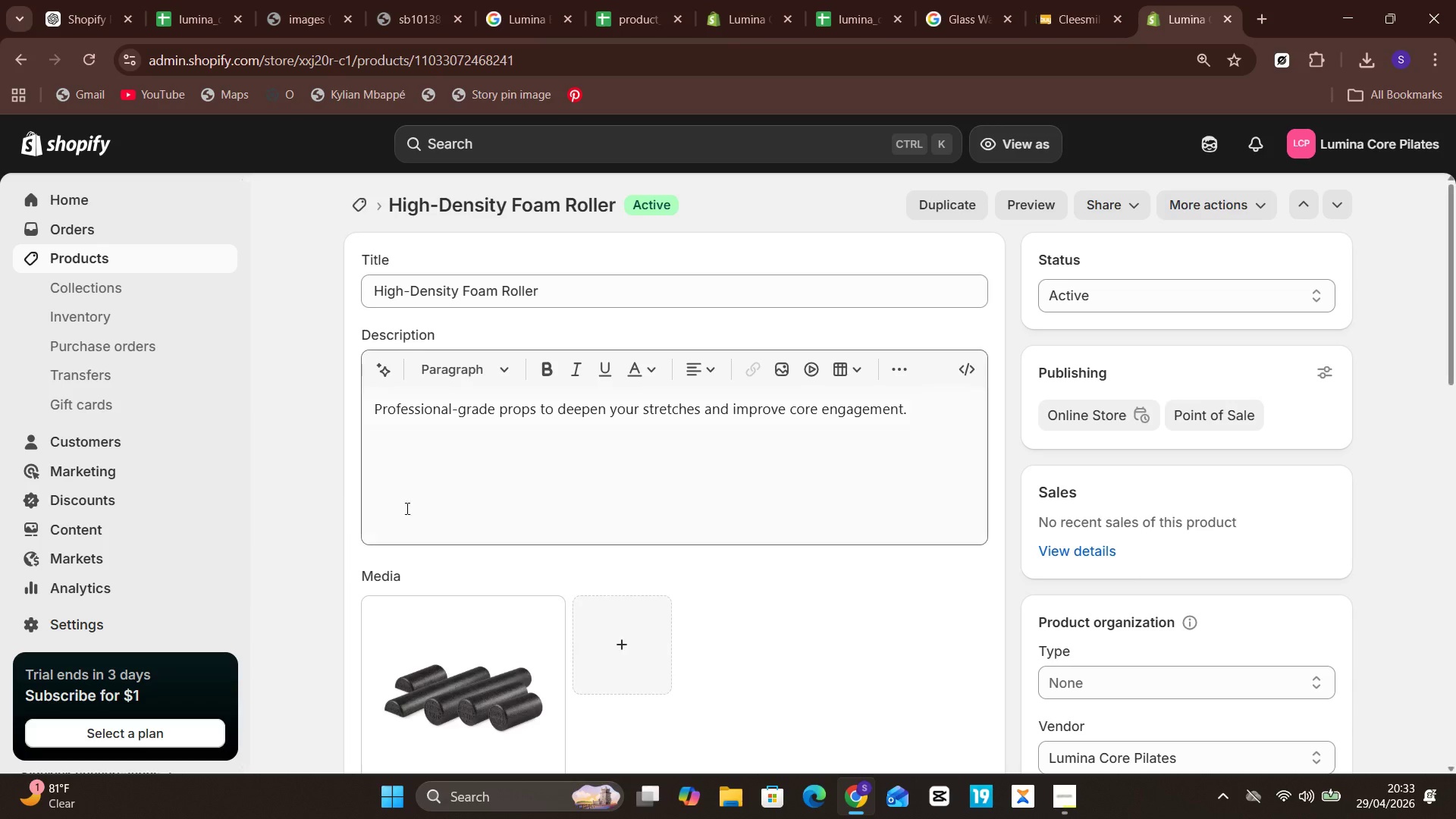 
left_click([437, 476])
 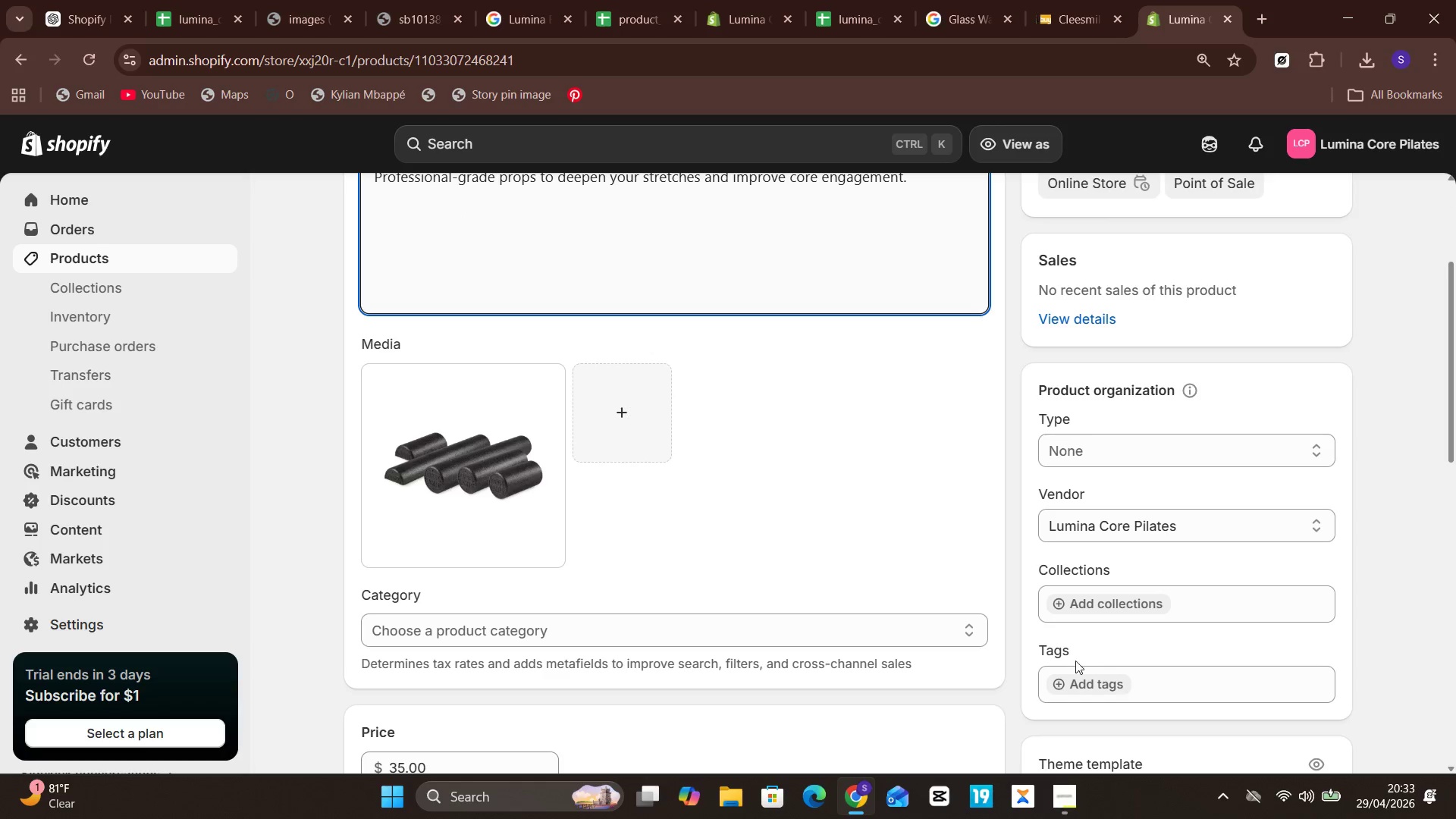 
left_click([1055, 676])
 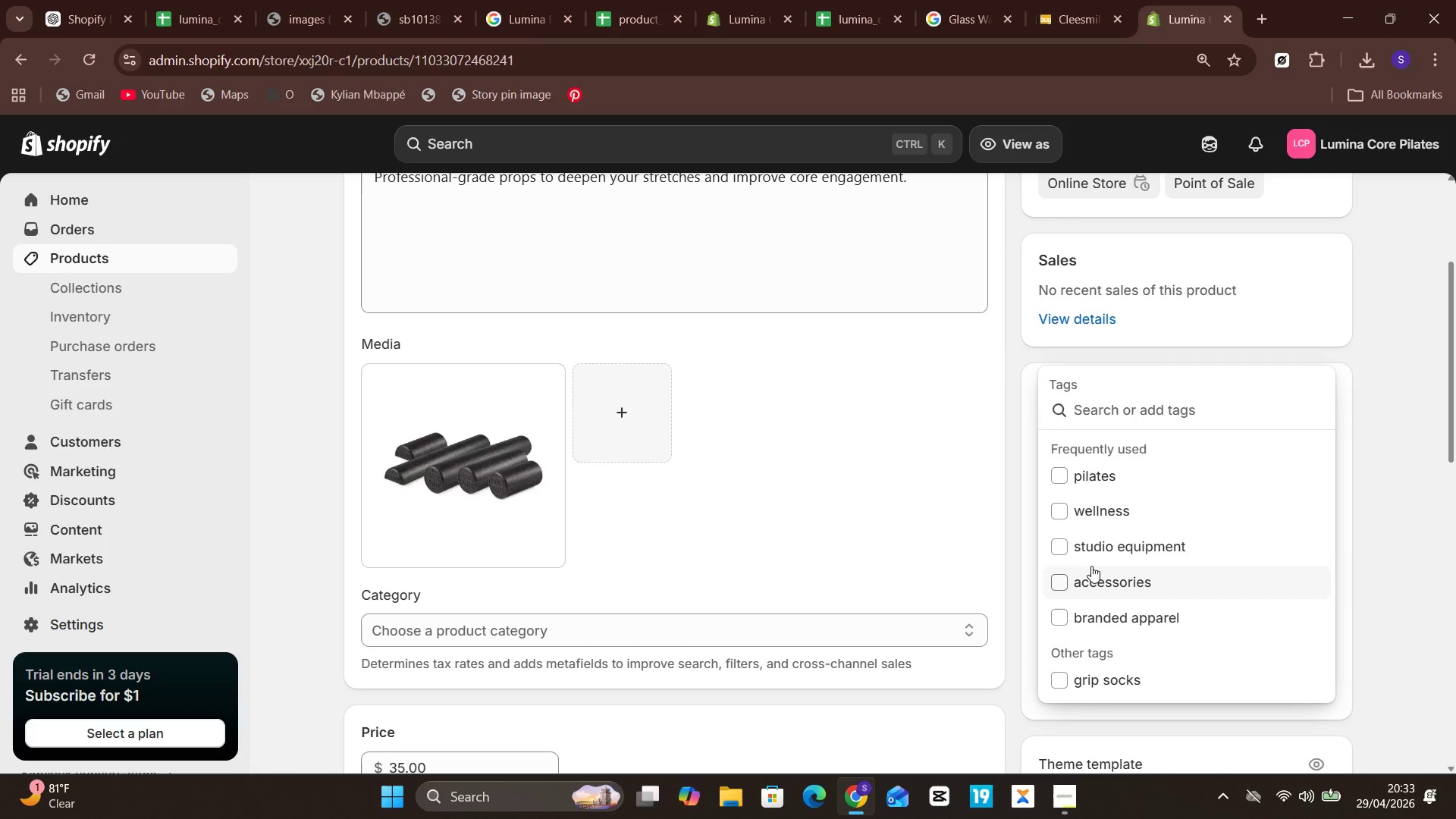 
left_click([1078, 541])
 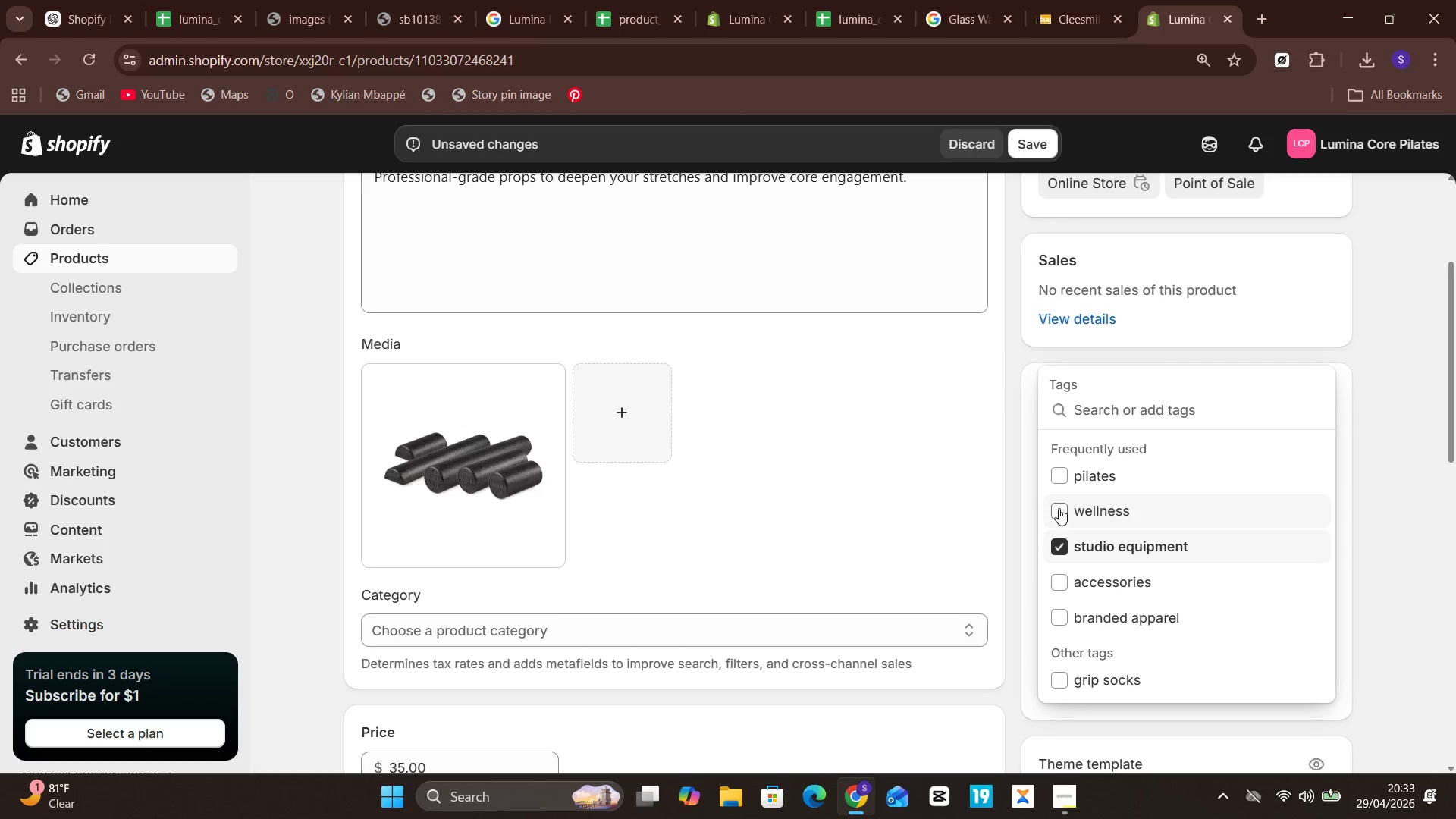 
left_click([1055, 504])
 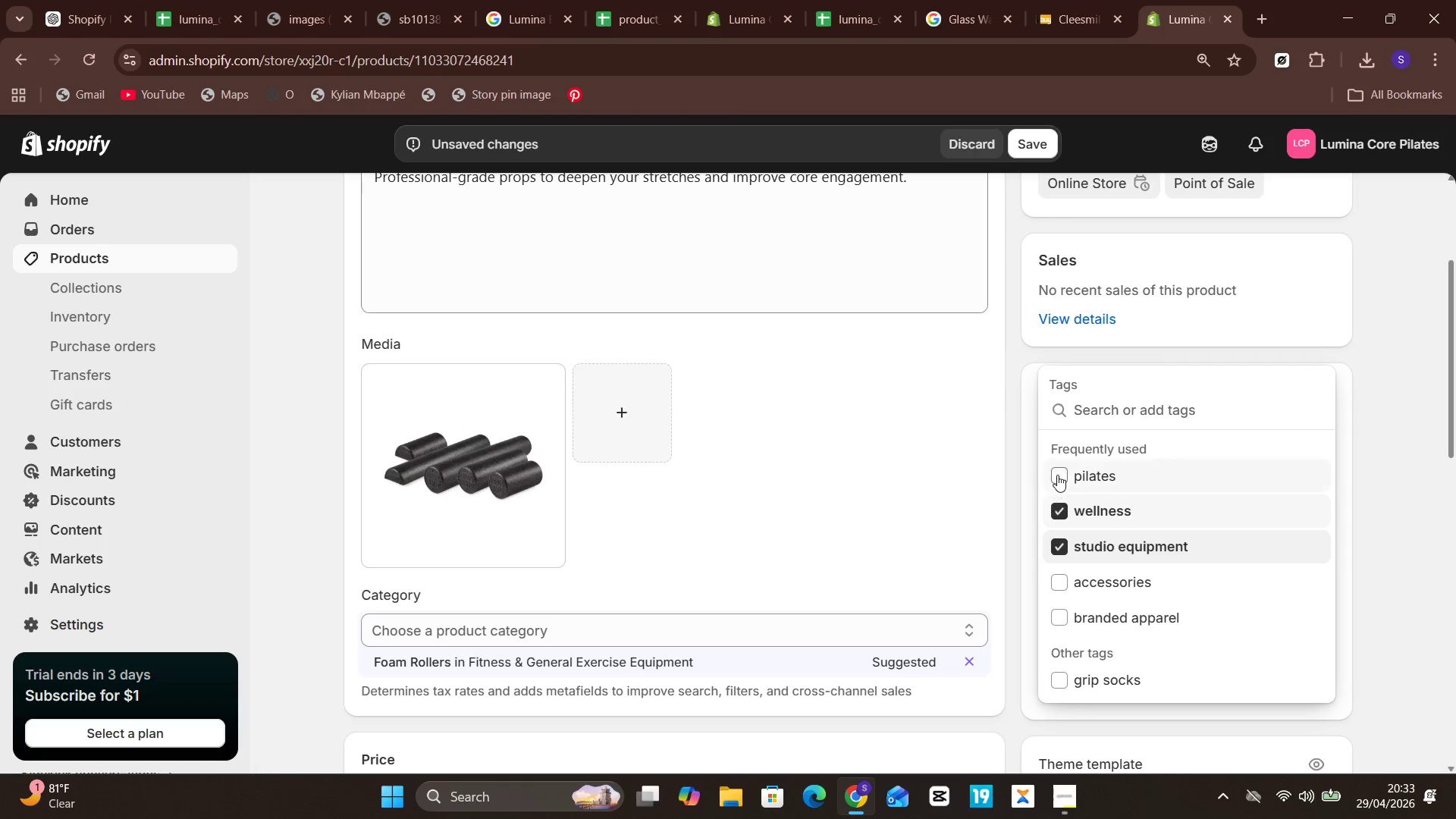 
left_click([1057, 474])
 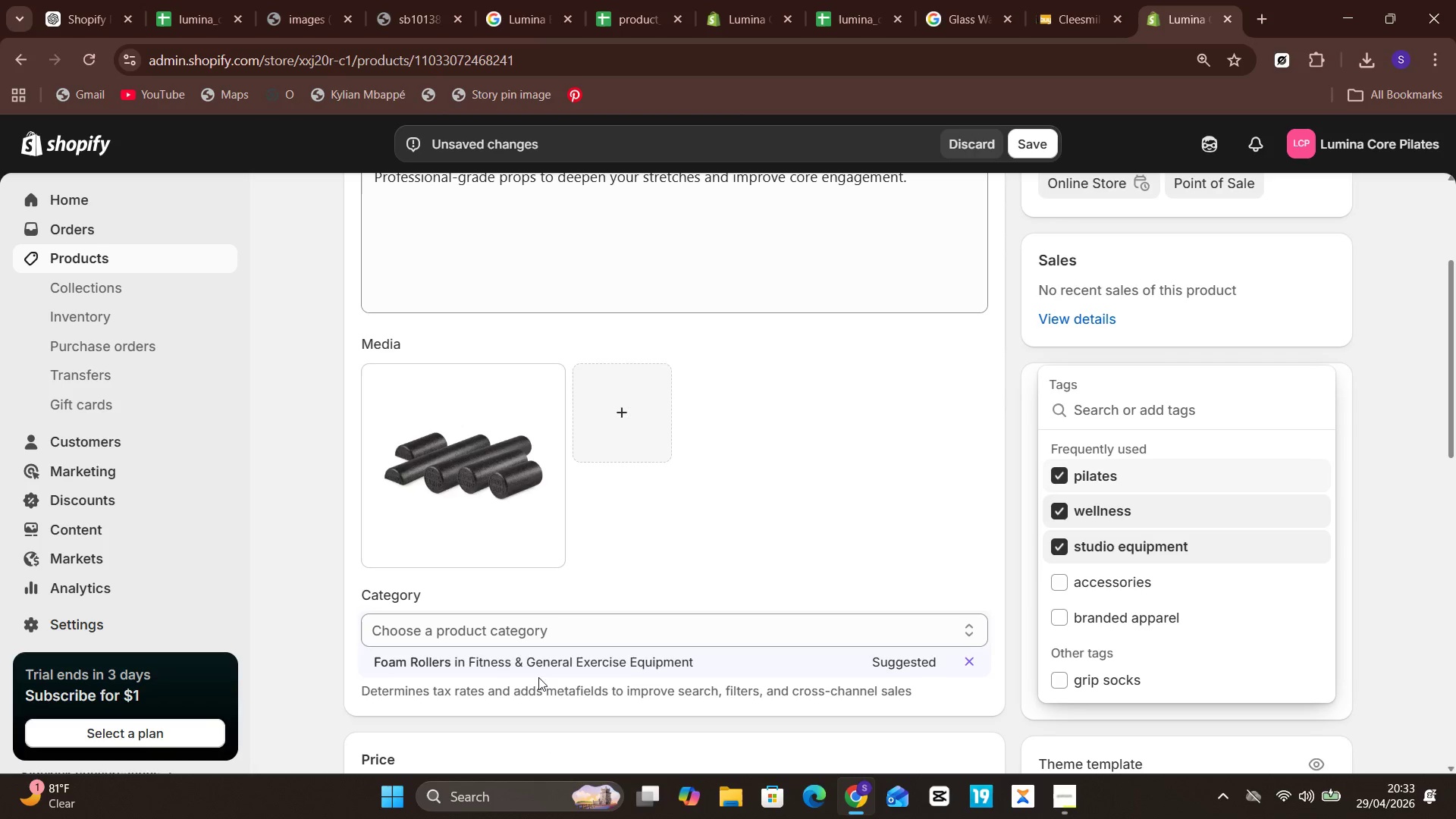 
left_click([520, 664])
 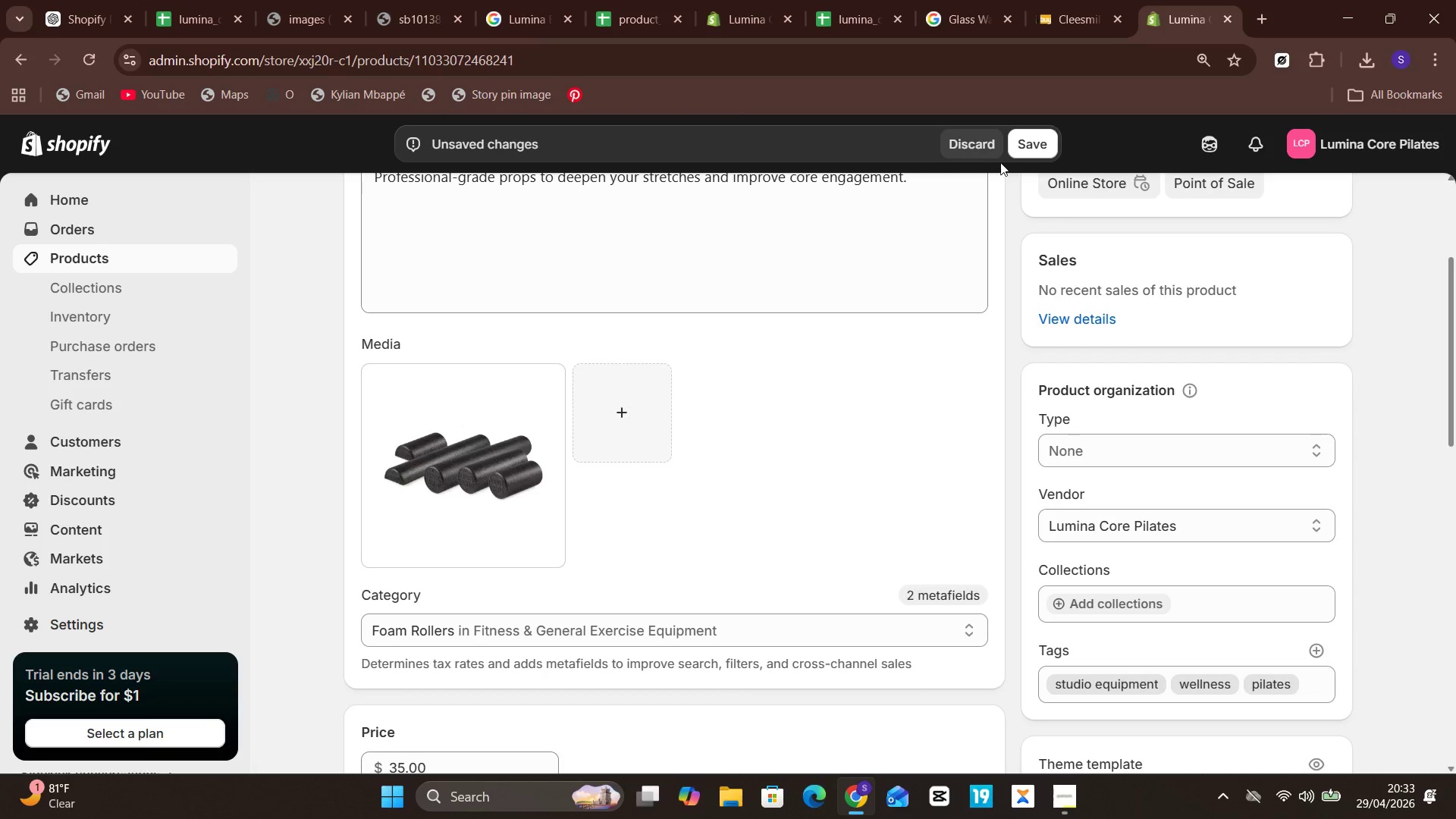 
left_click([1015, 155])
 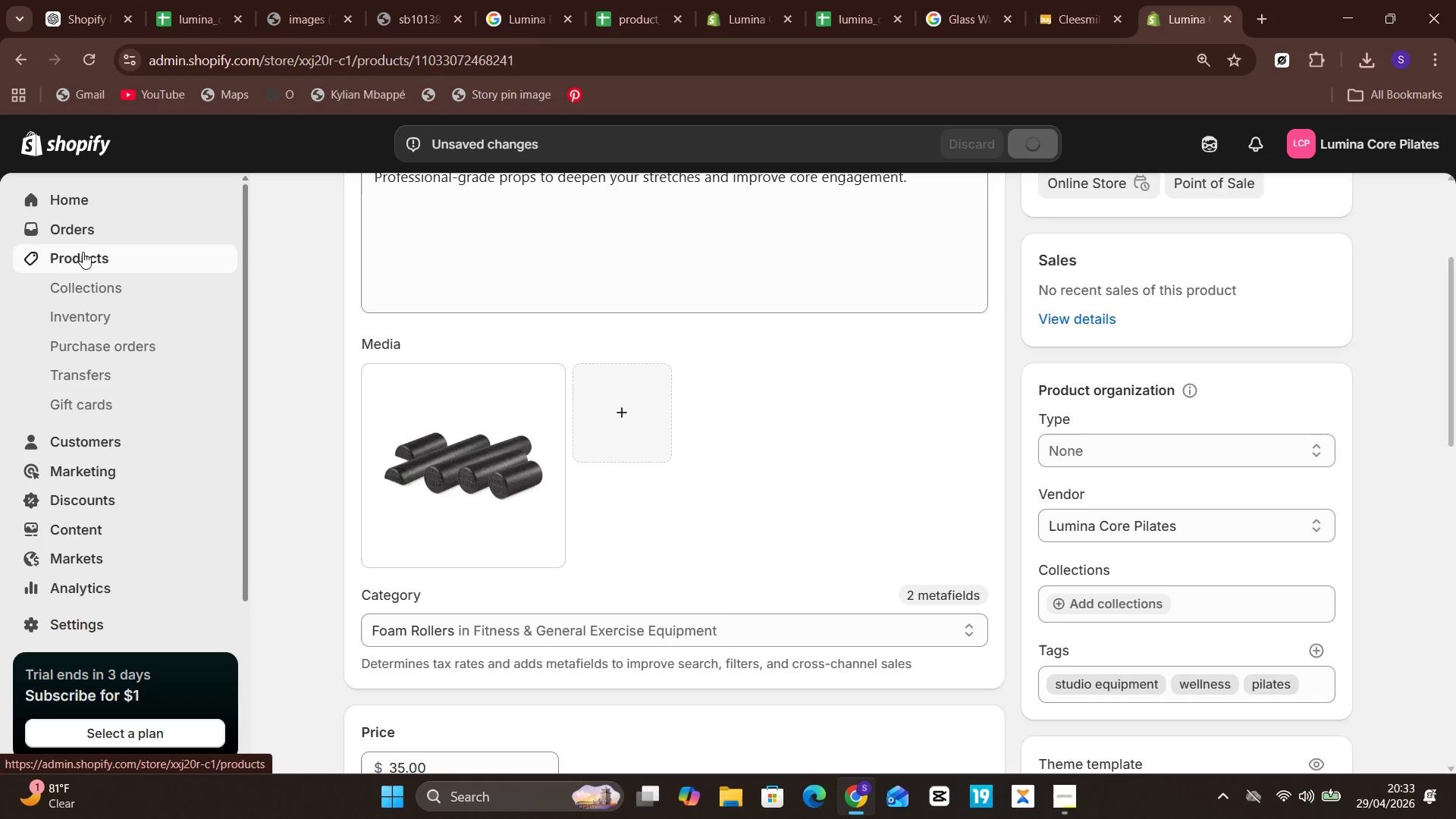 
wait(5.08)
 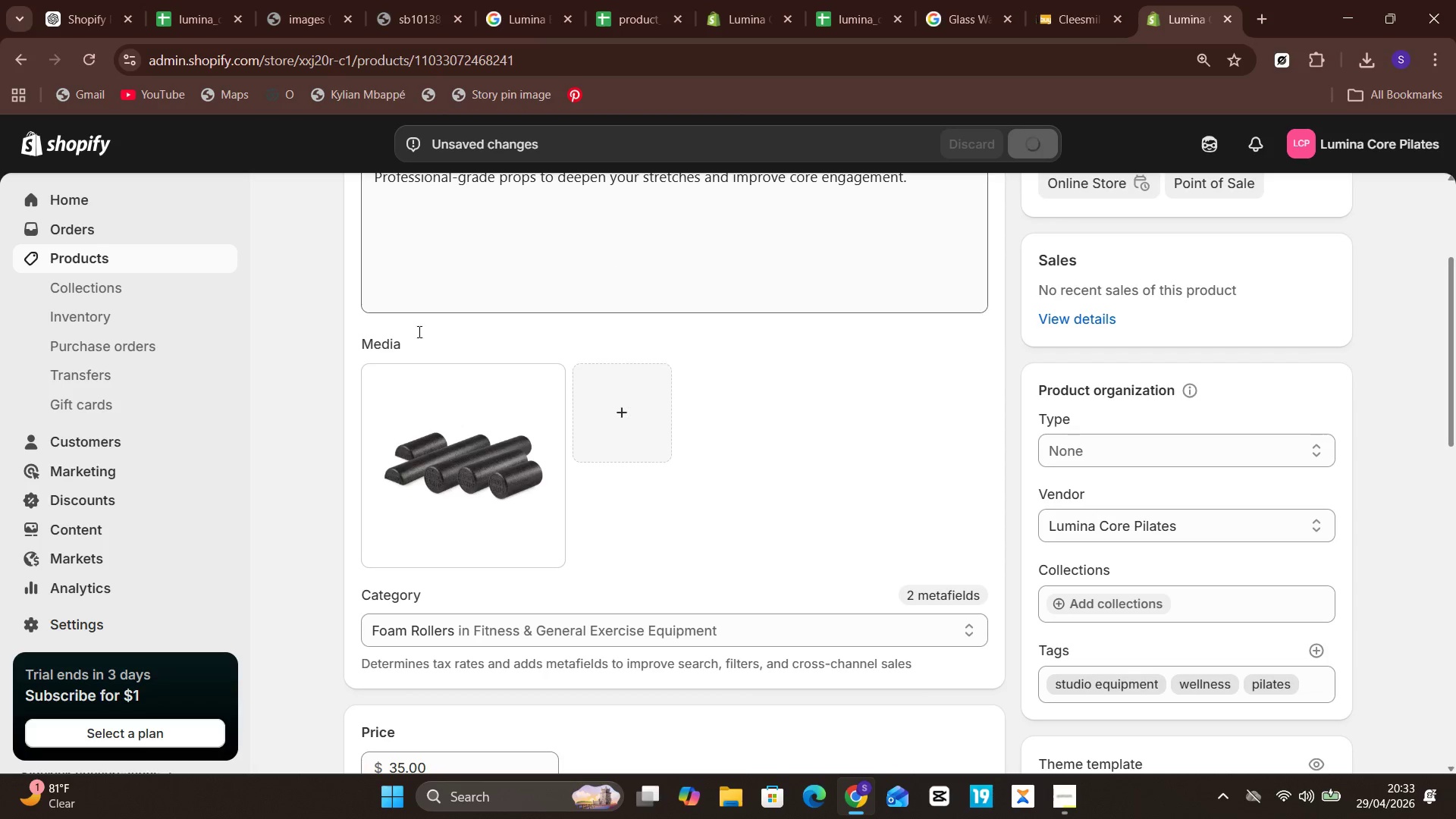 
left_click([83, 253])
 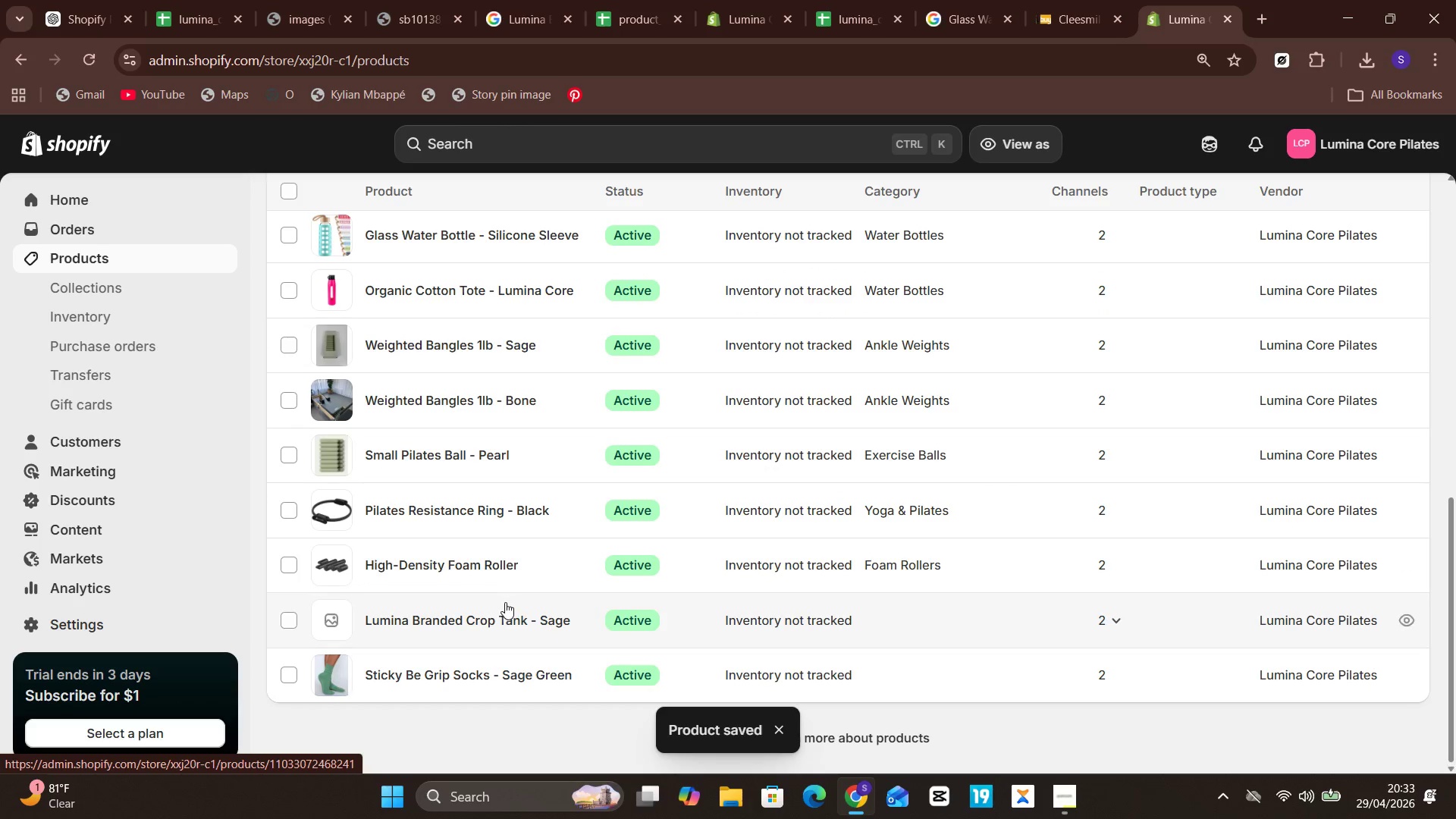 
wait(5.17)
 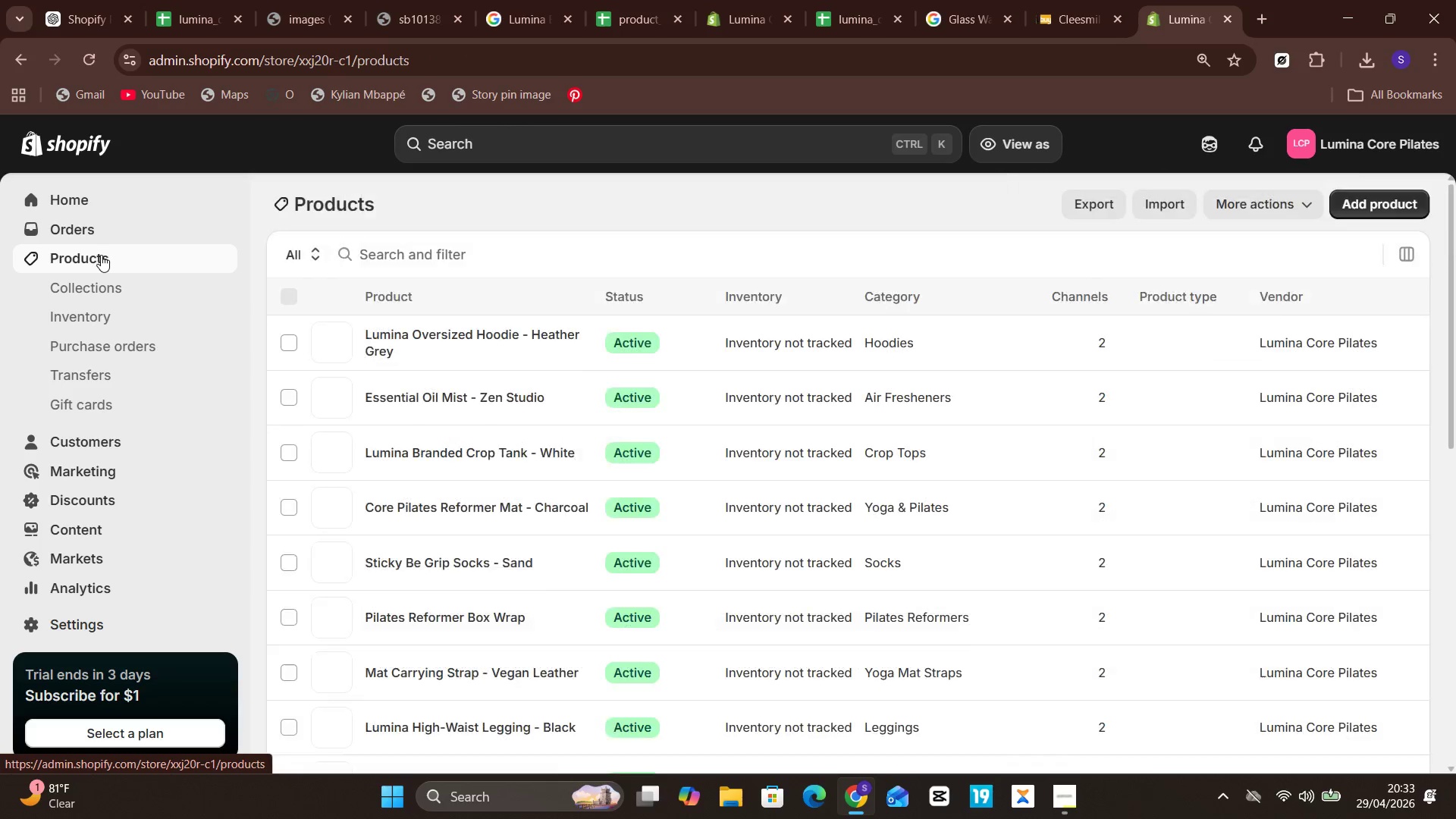 
left_click([486, 617])
 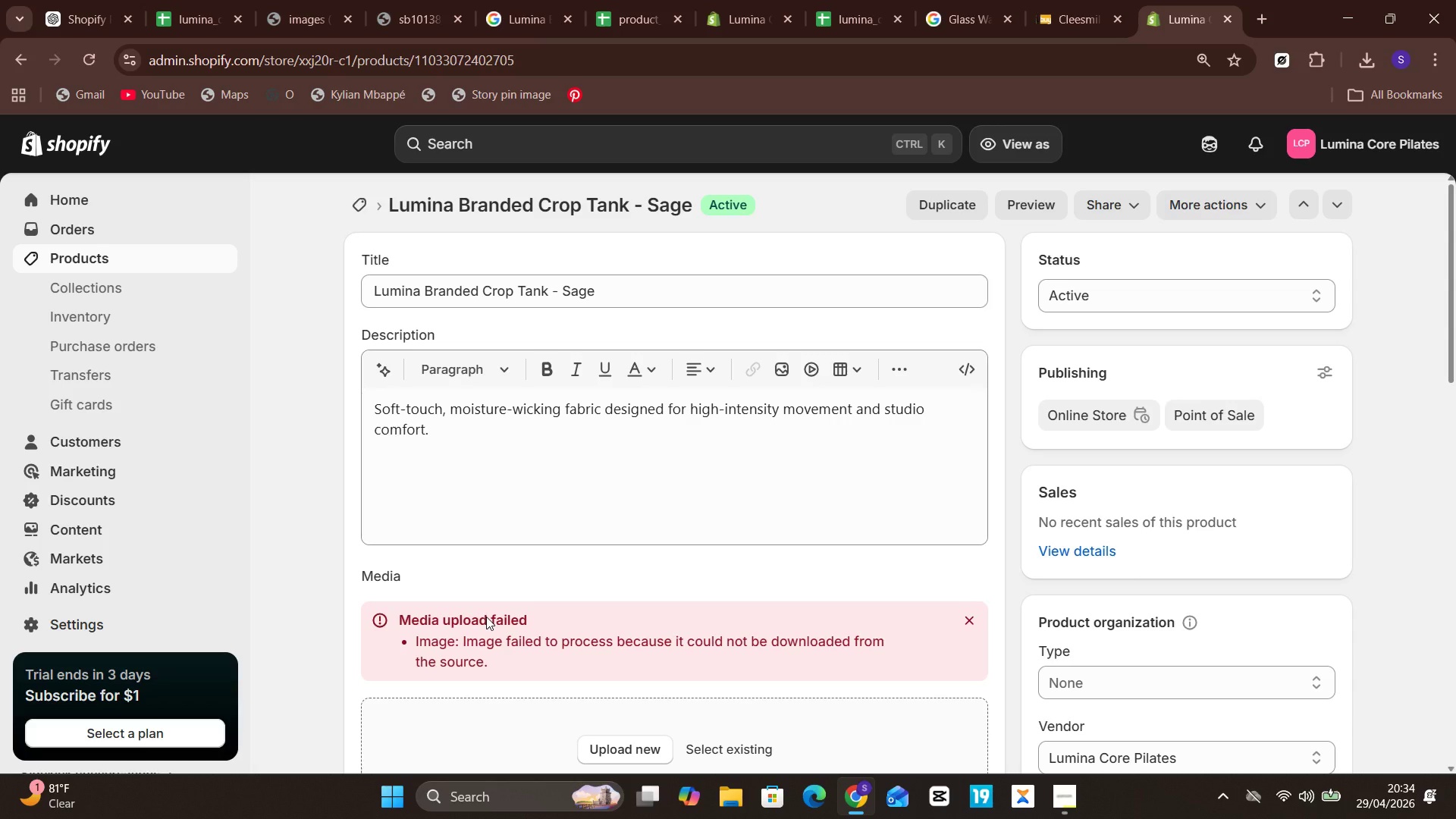 
wait(13.7)
 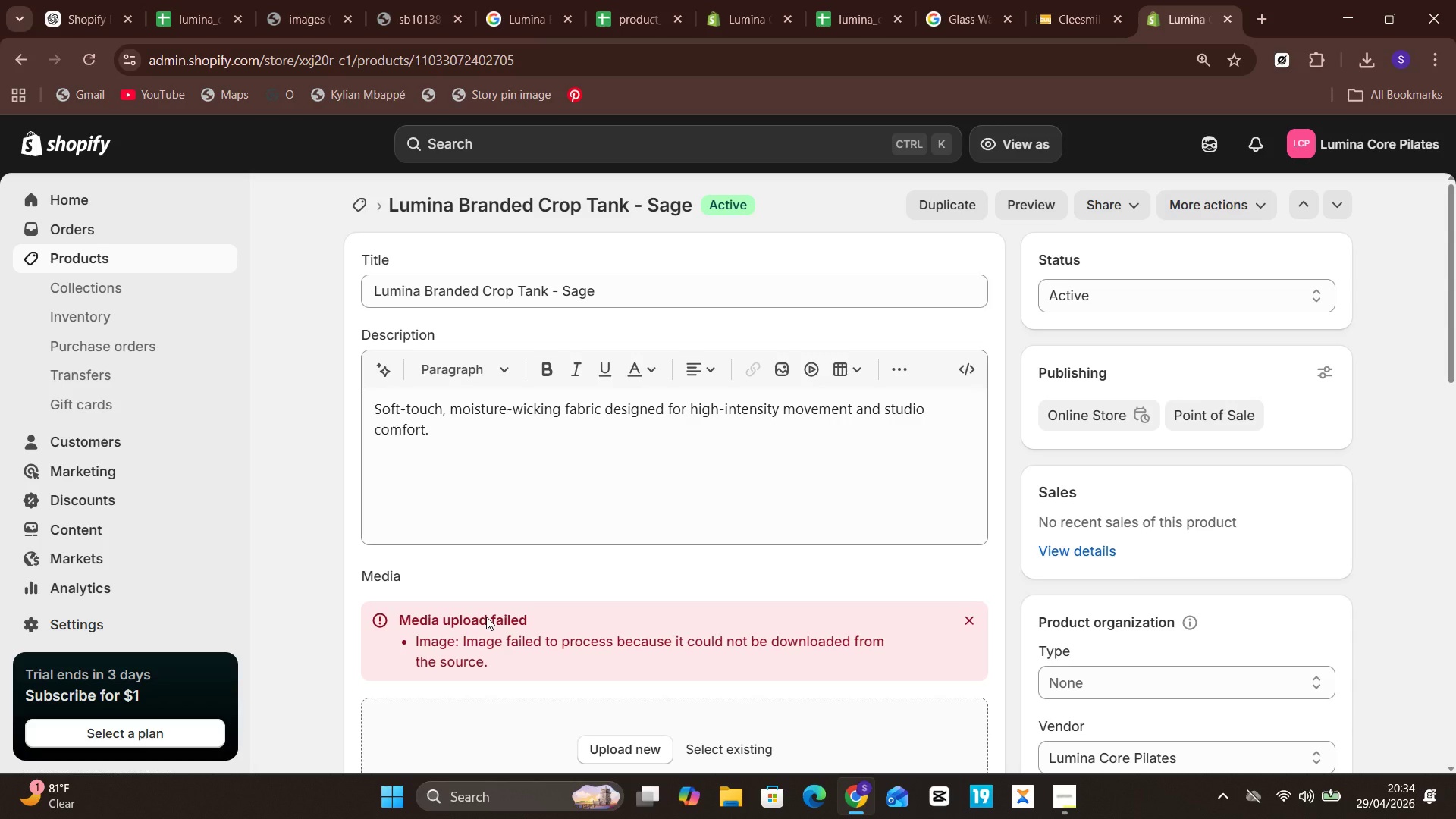 
left_click([1081, 631])
 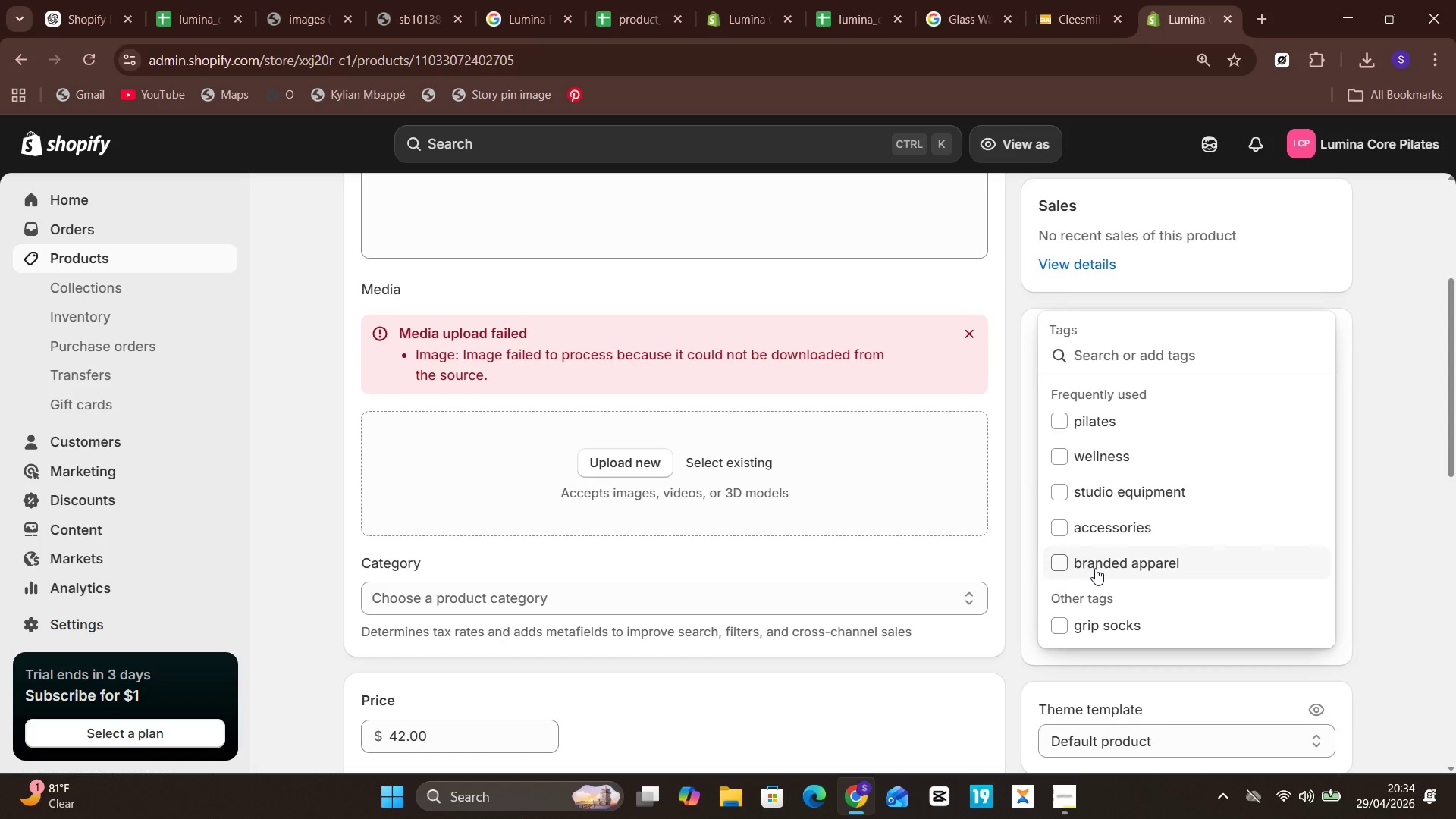 
left_click([1061, 566])
 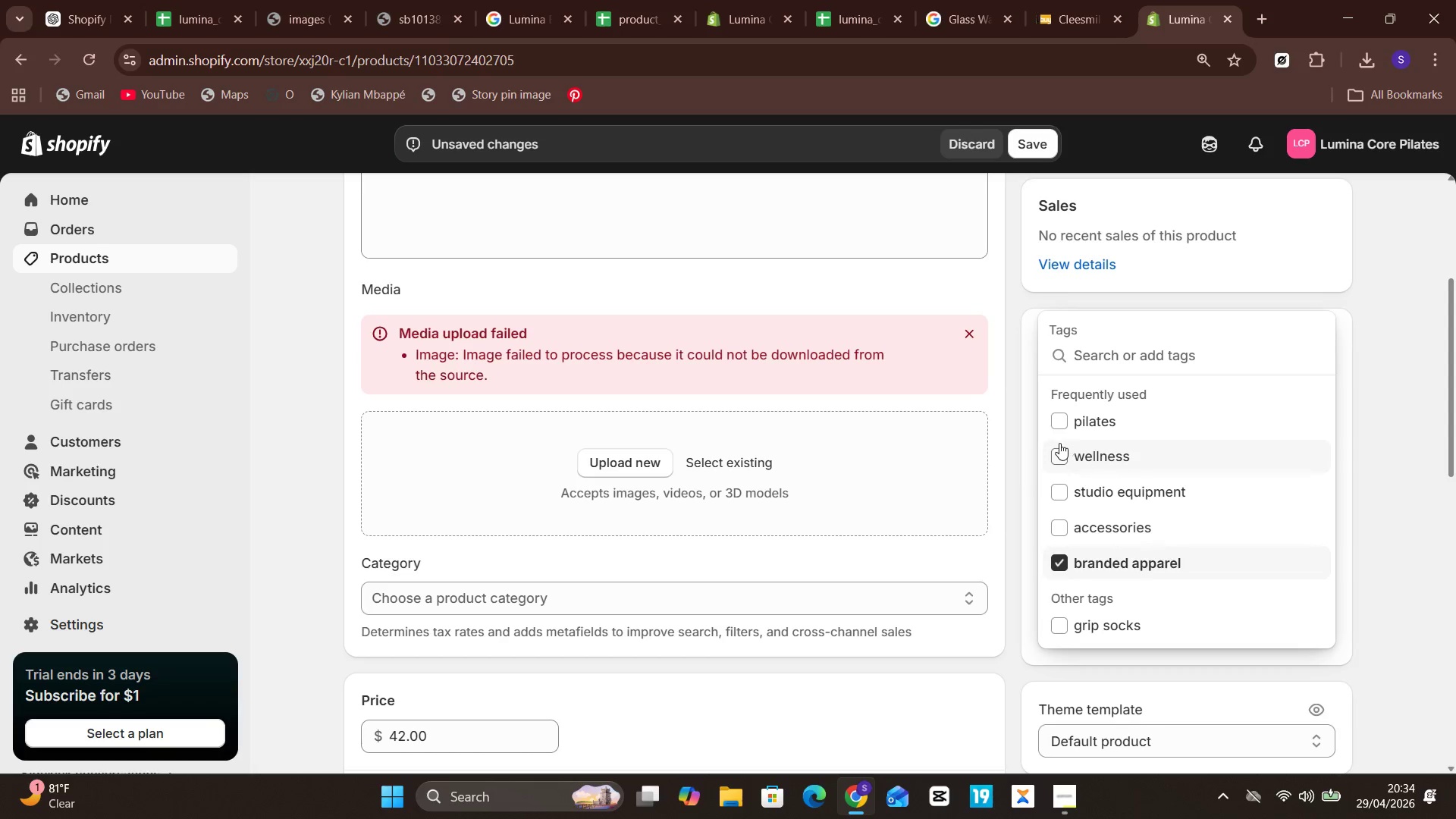 
left_click([1059, 450])
 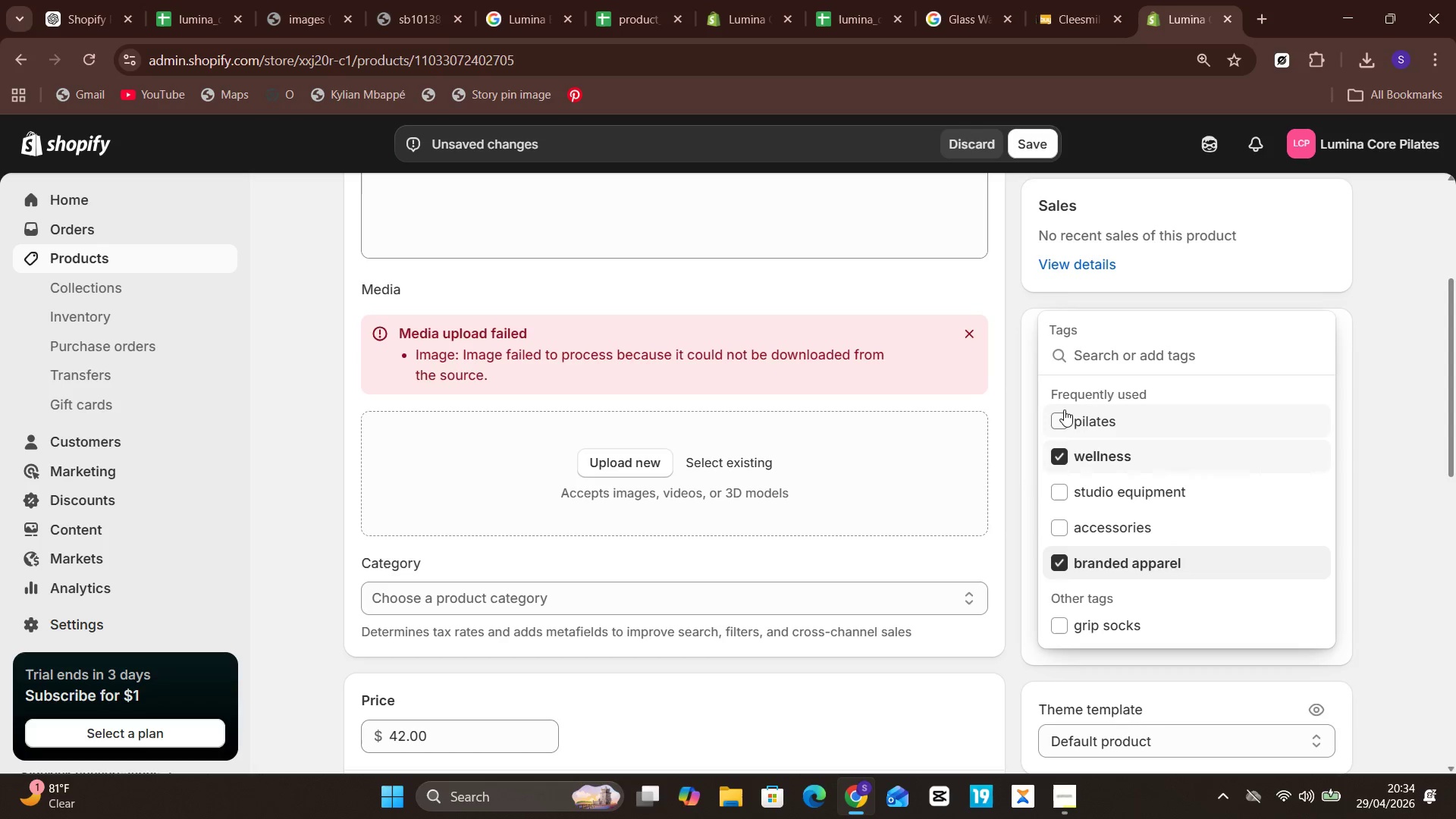 
left_click([1064, 408])
 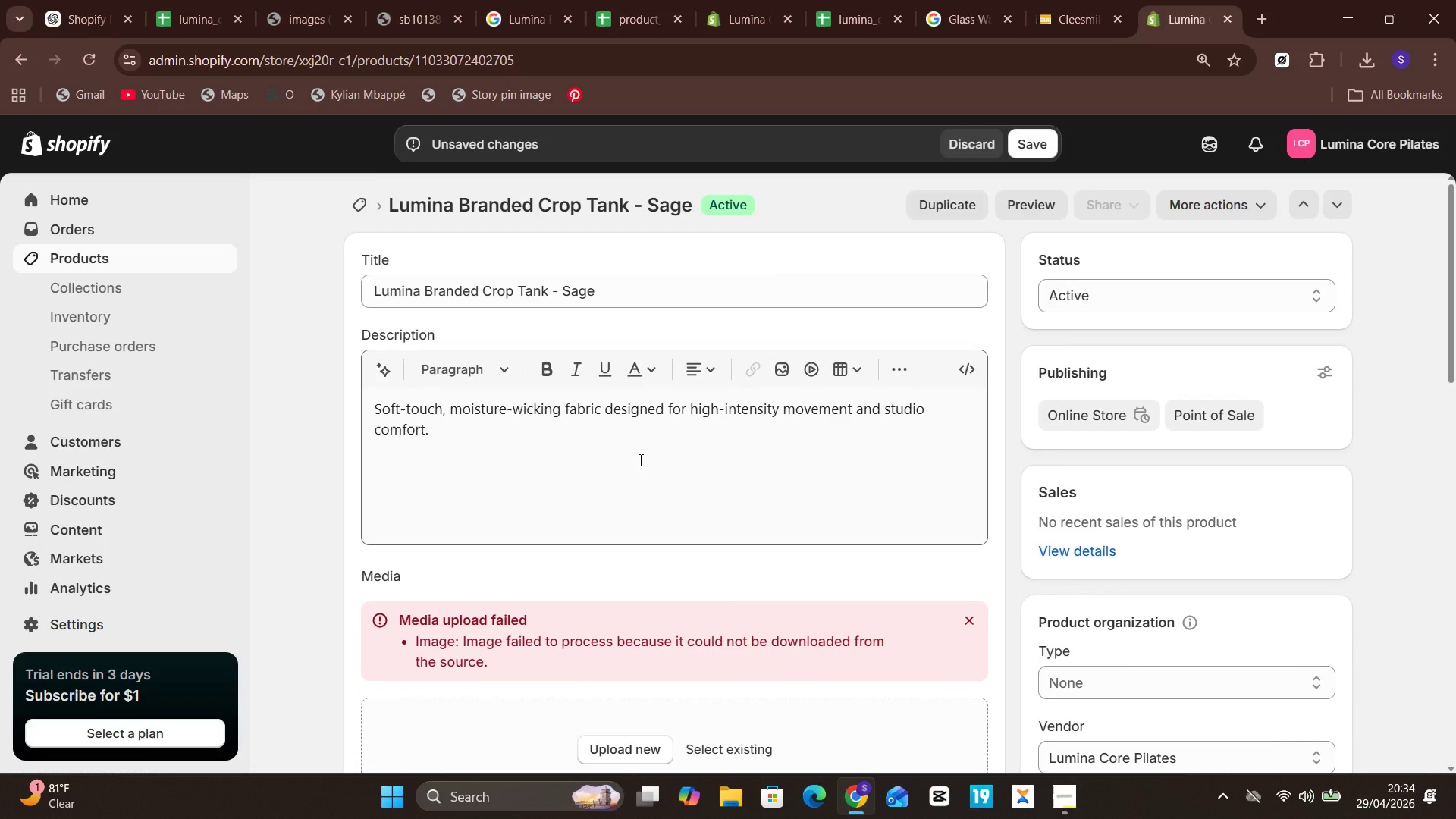 
wait(6.34)
 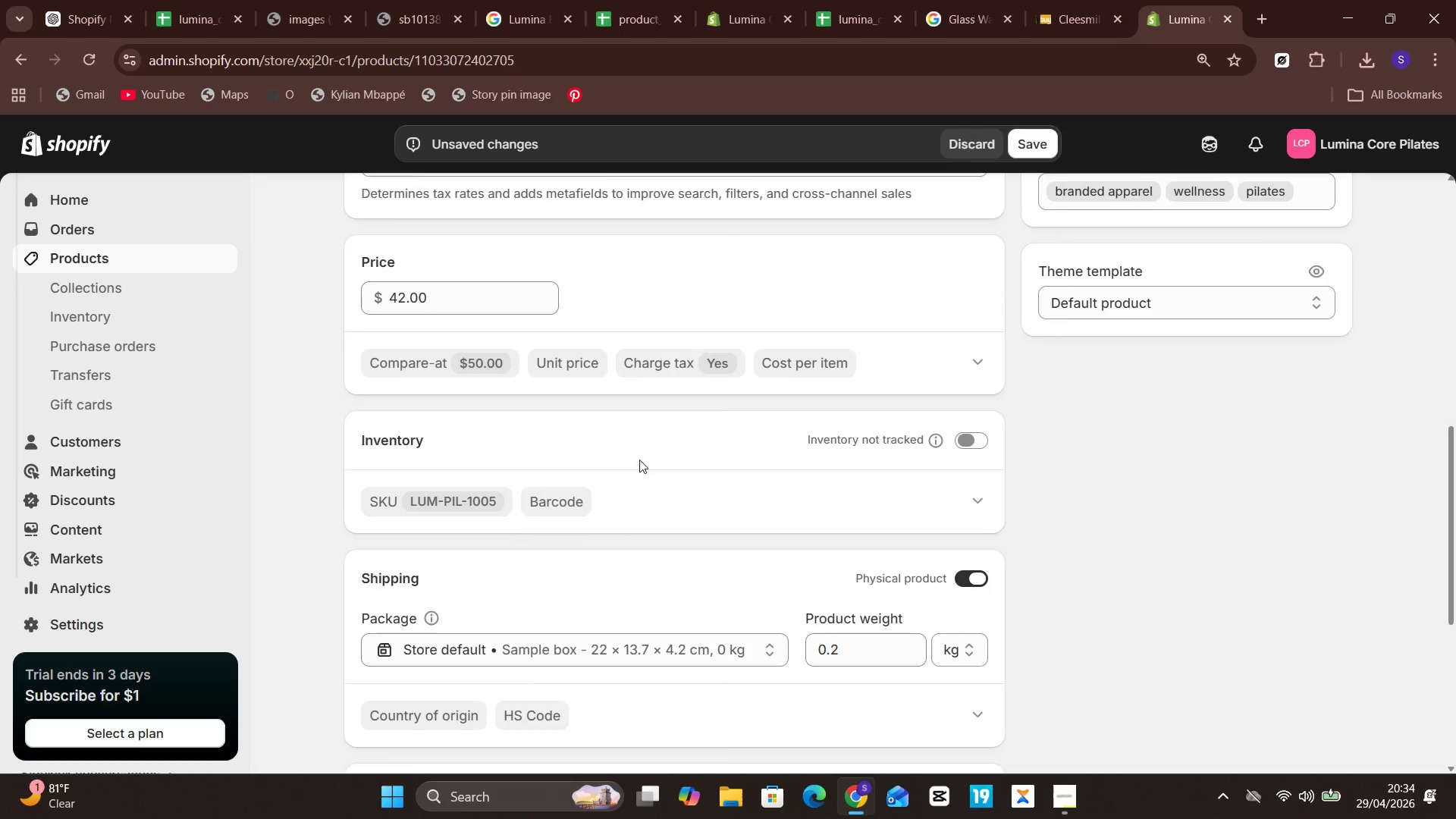 
left_click([720, 281])
 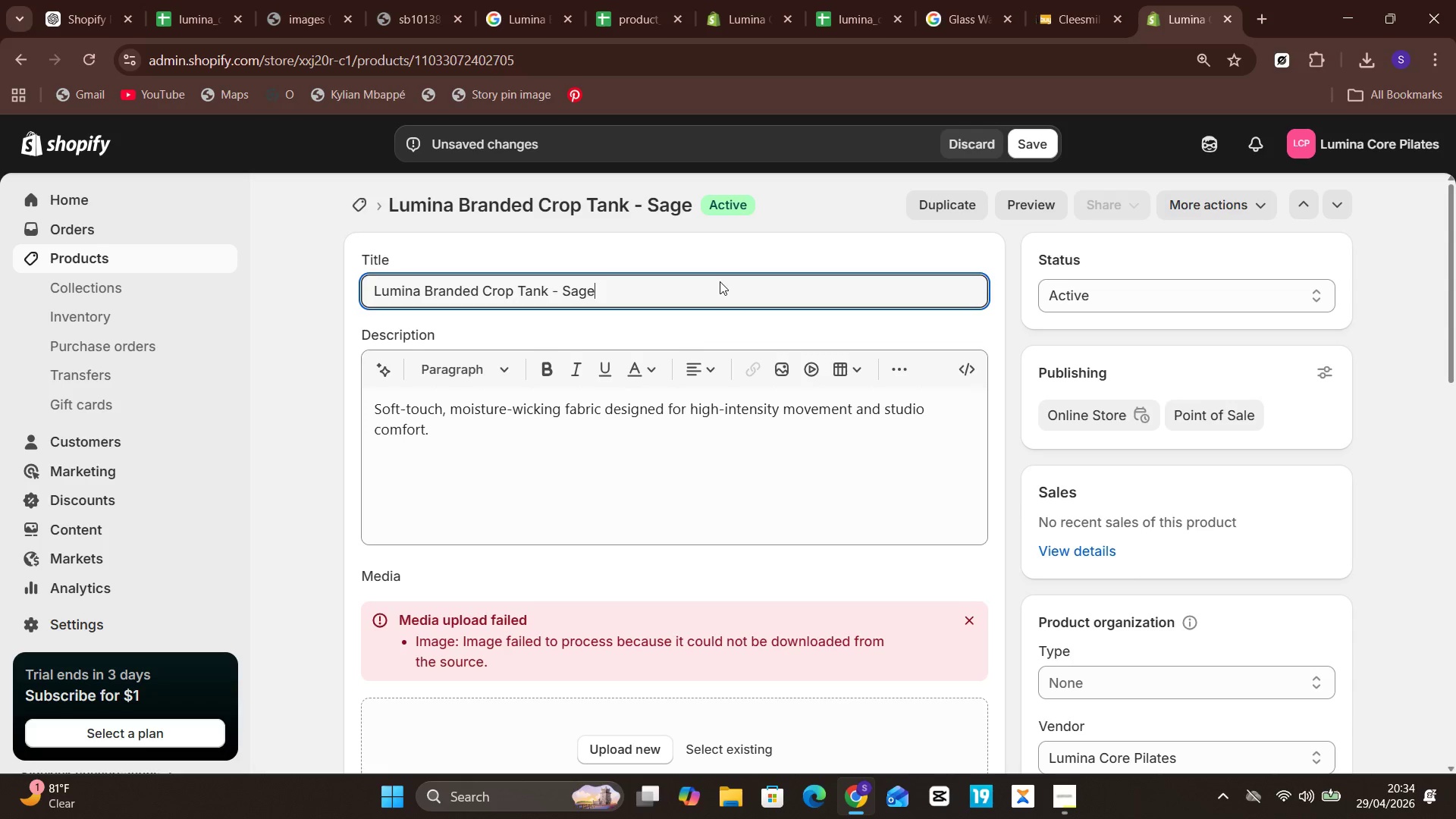 
key(Control+A)
 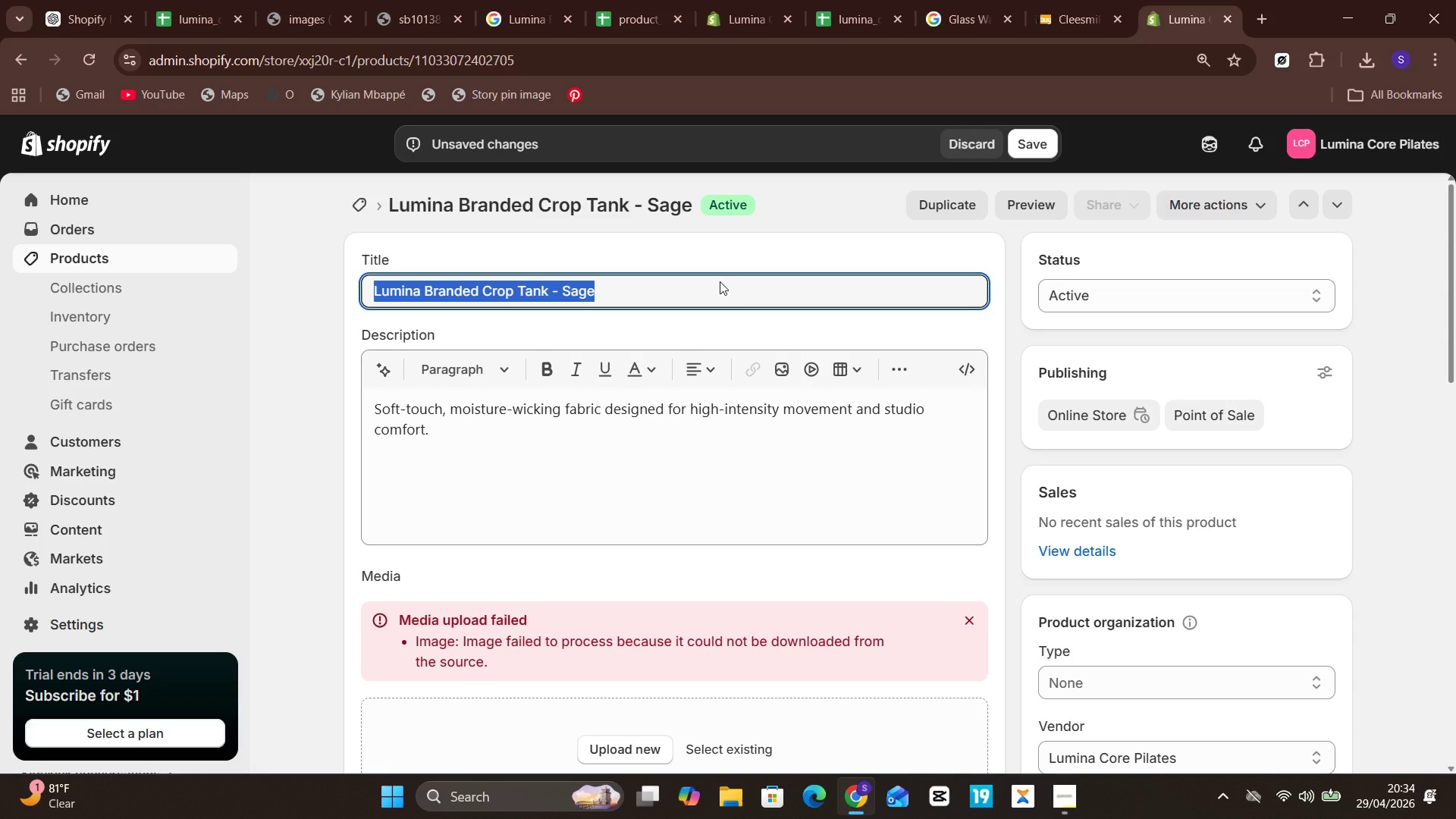 
key(Control+C)
 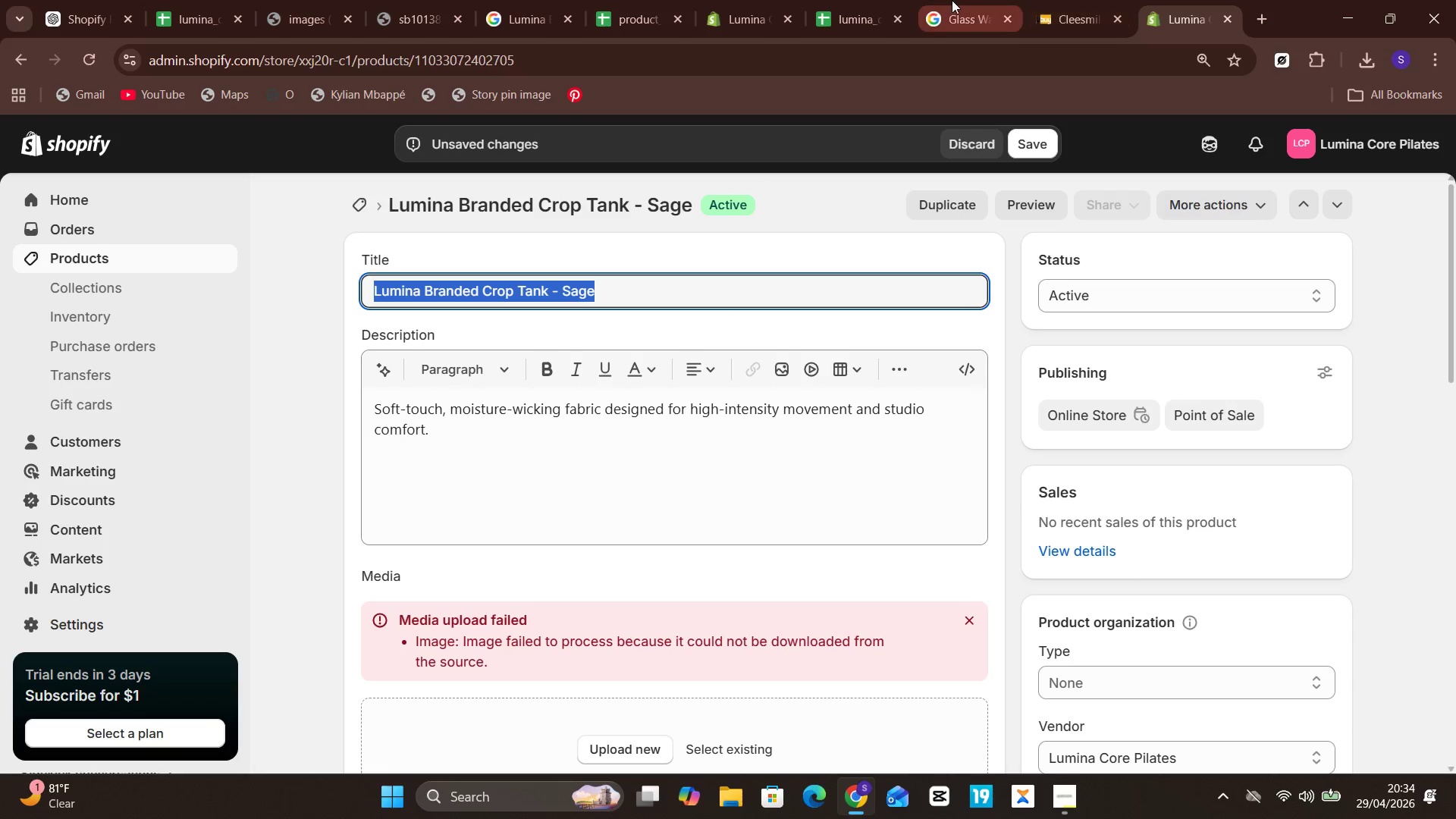 
left_click([1018, 5])
 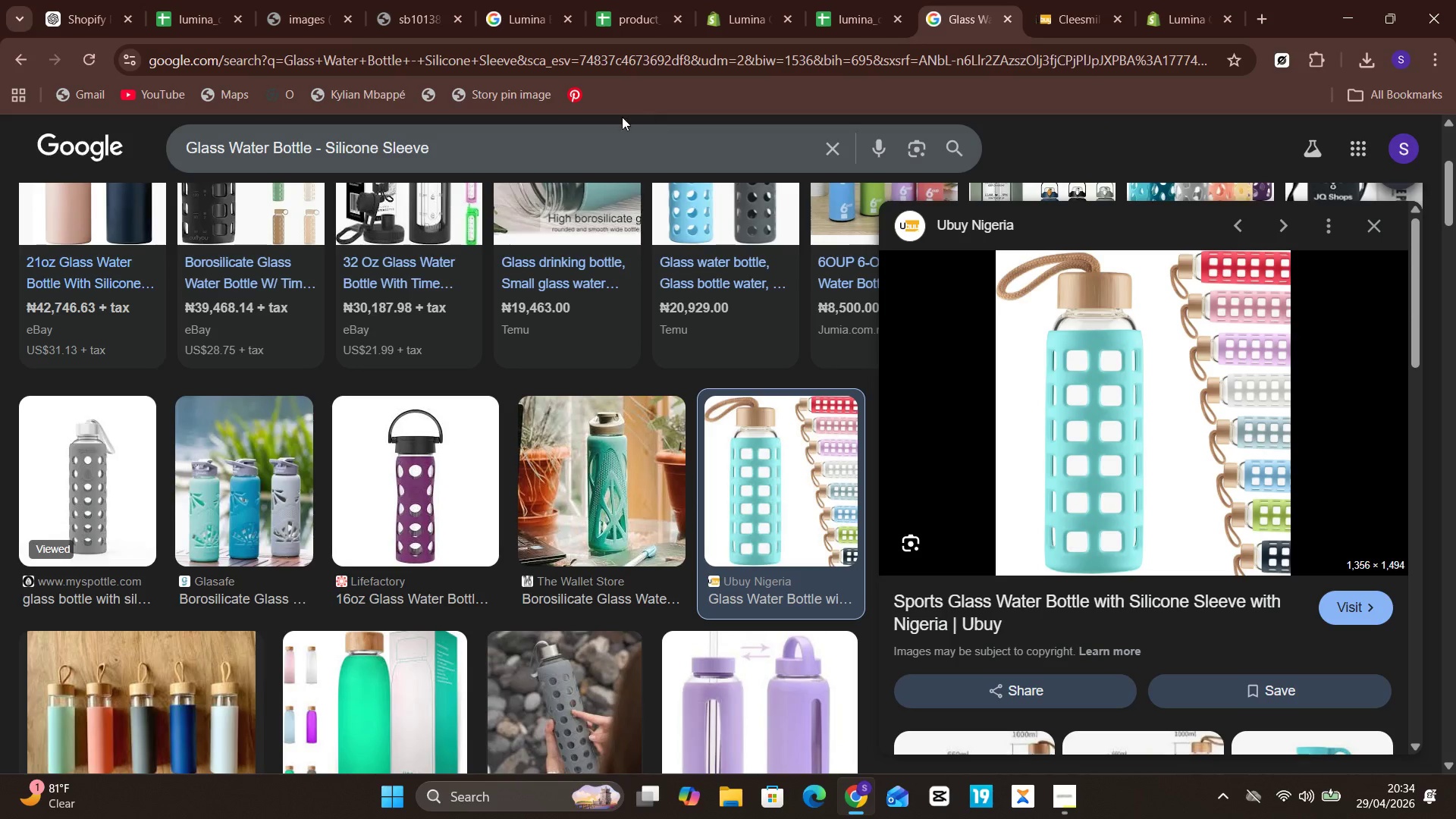 
left_click([601, 132])
 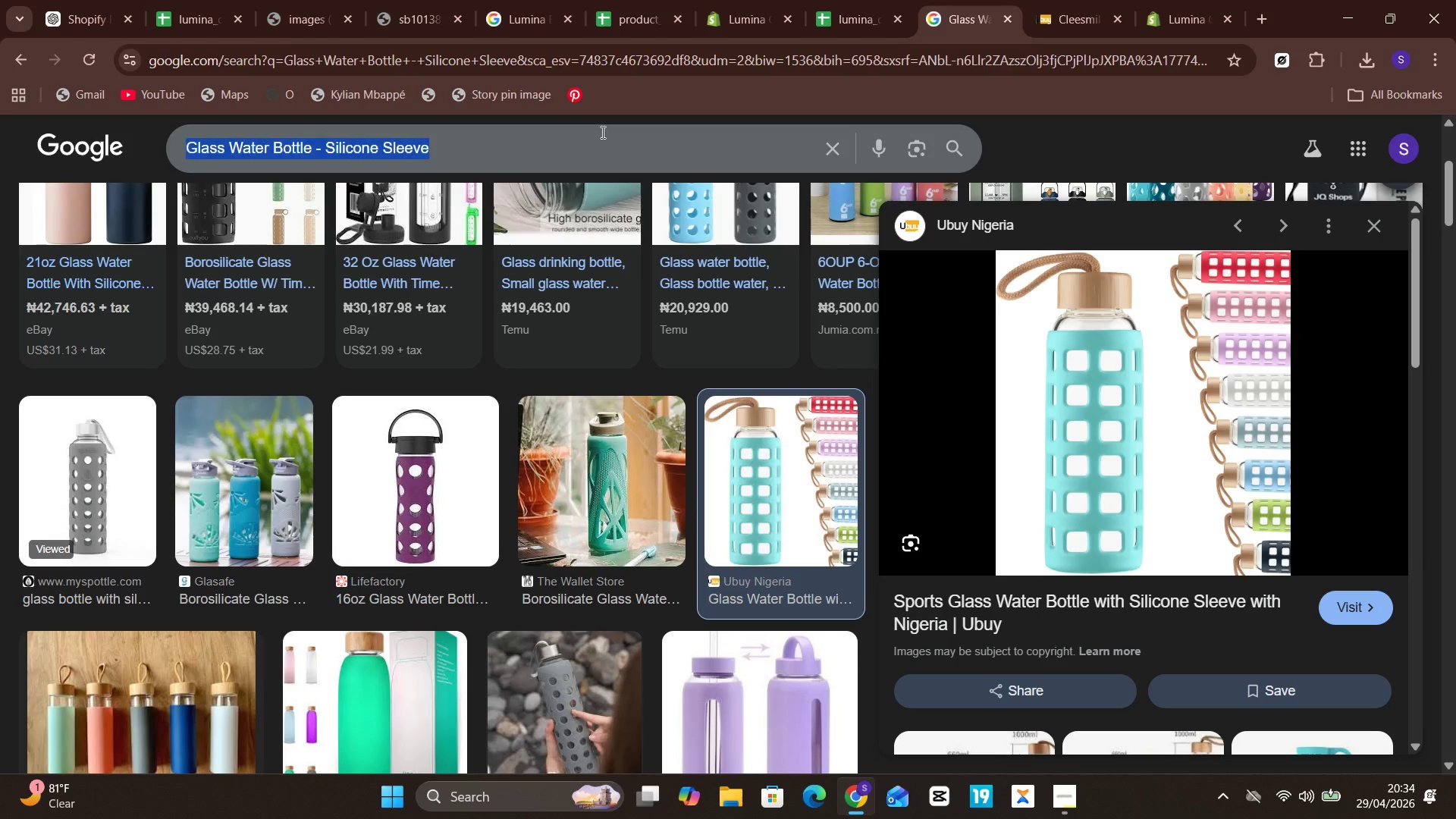 
key(Control+A)
 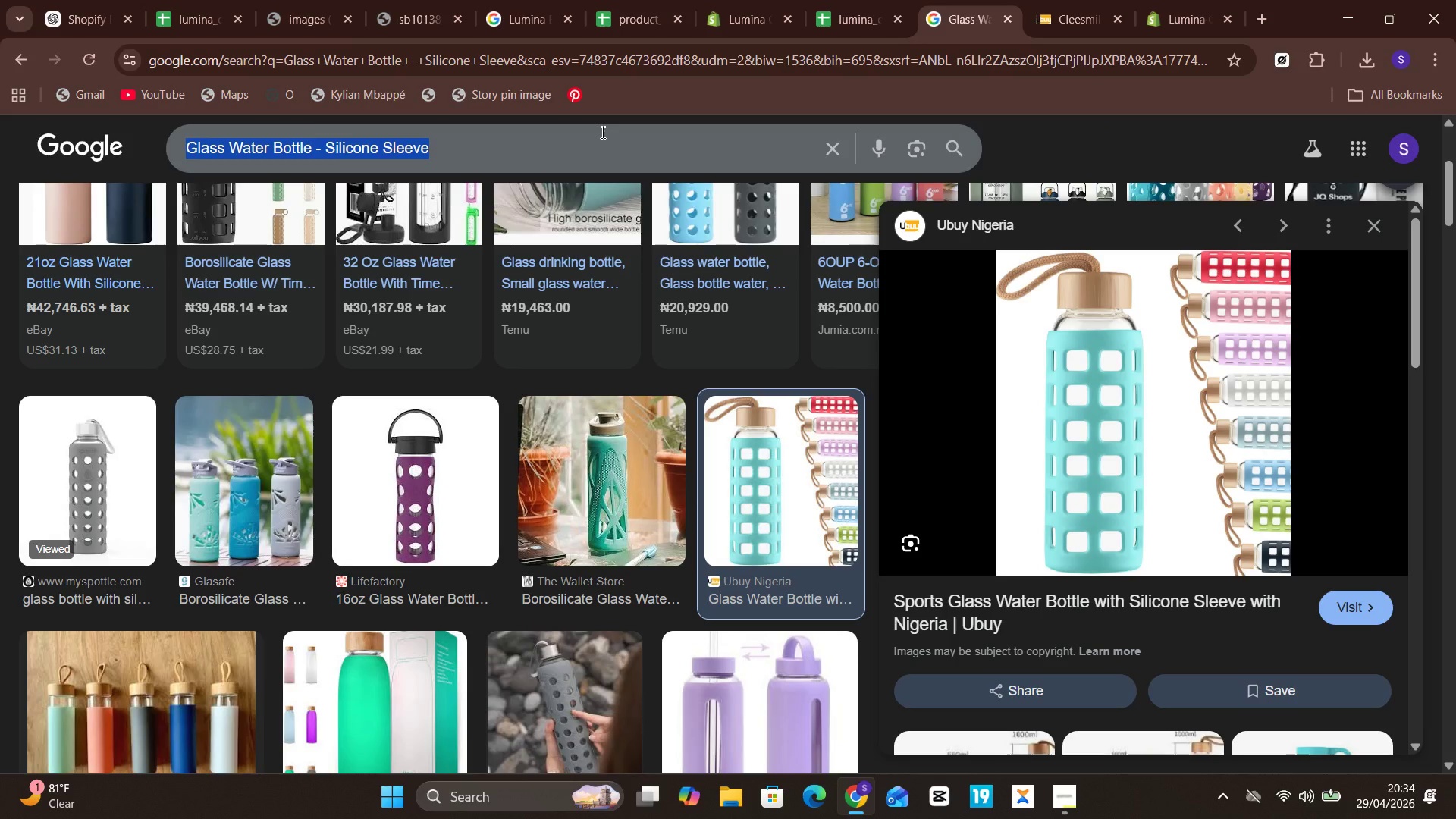 
key(Control+V)
 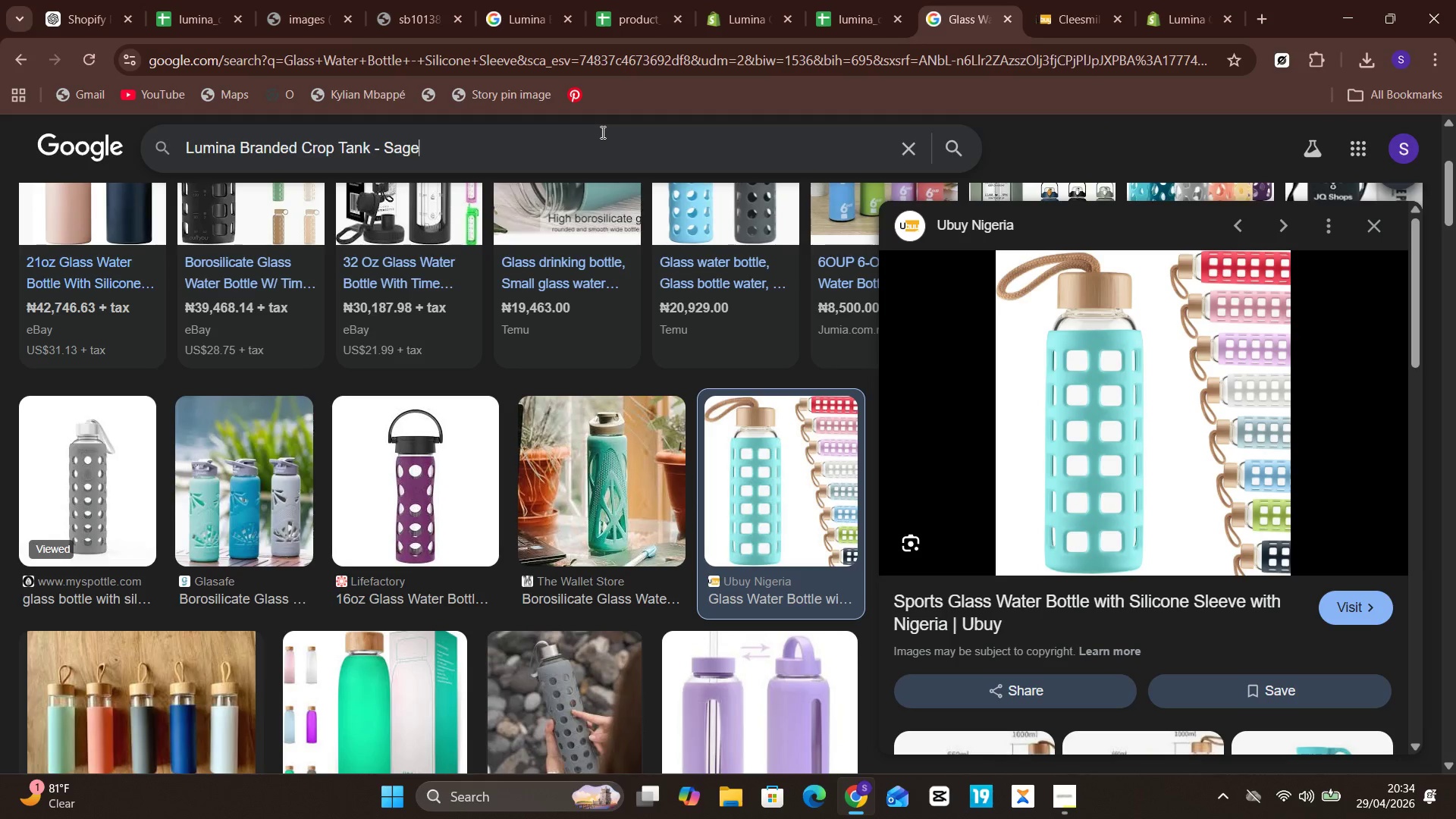 
key(Shift+Enter)
 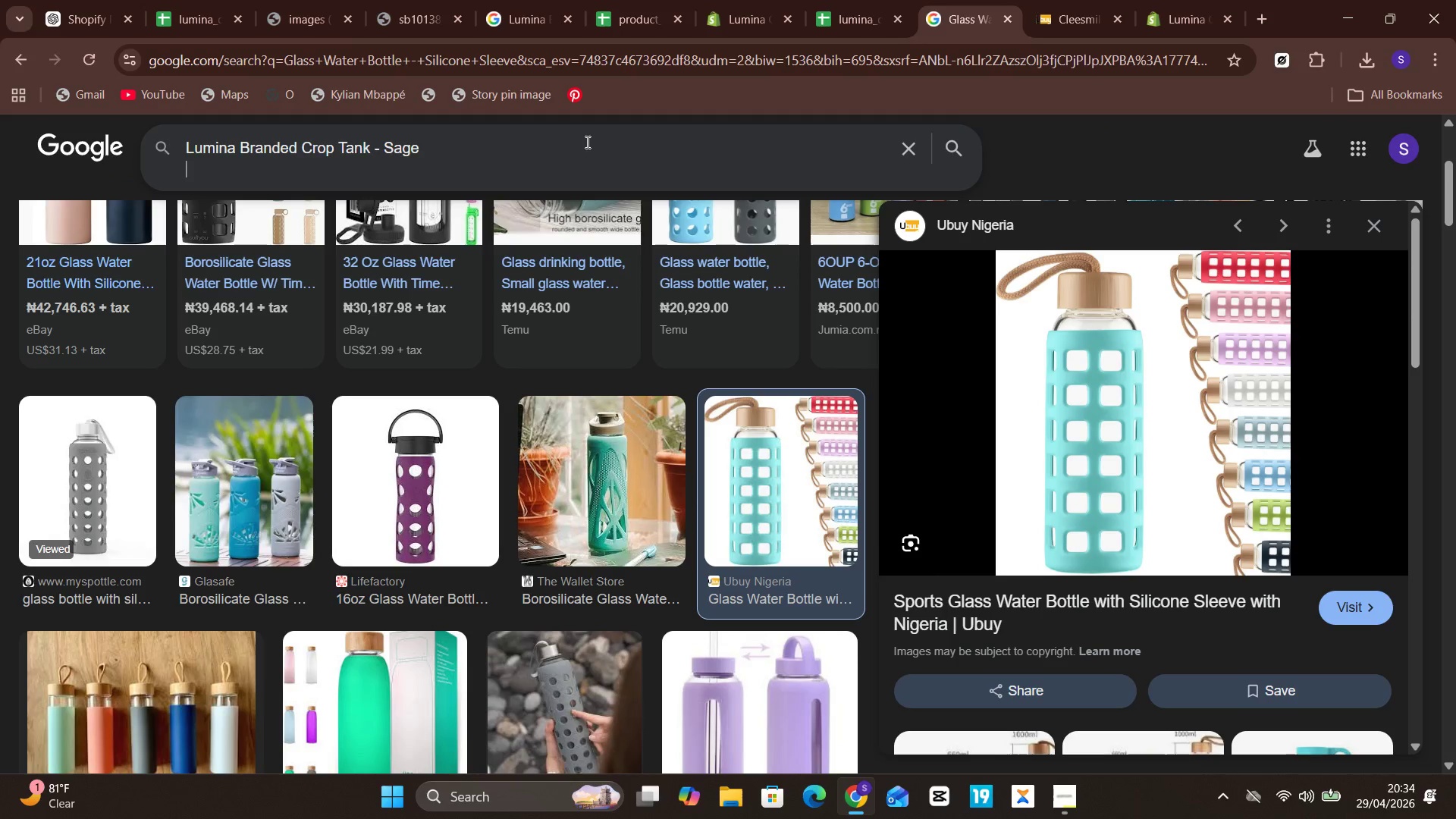 
key(Enter)
 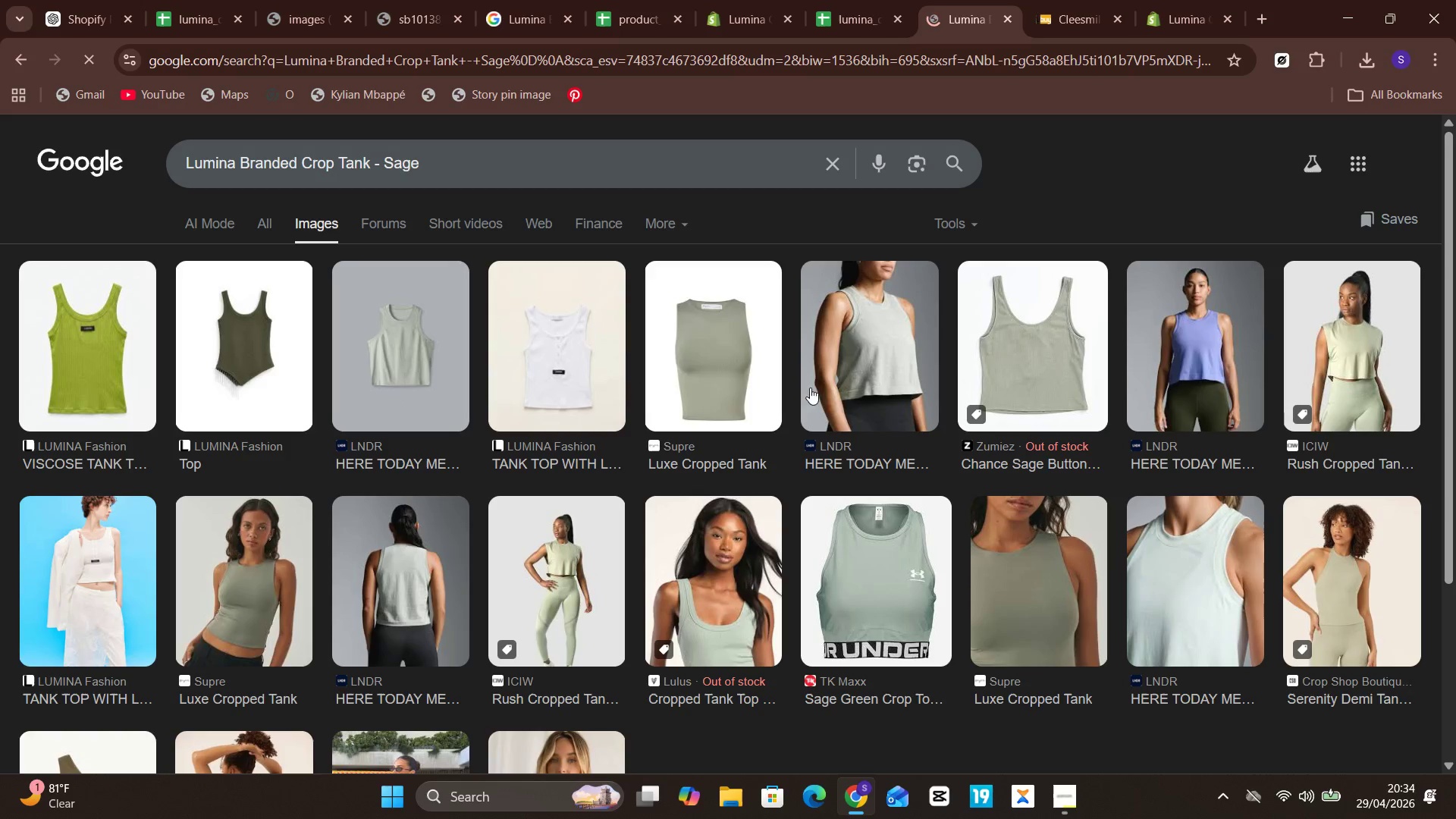 
left_click([1013, 342])
 